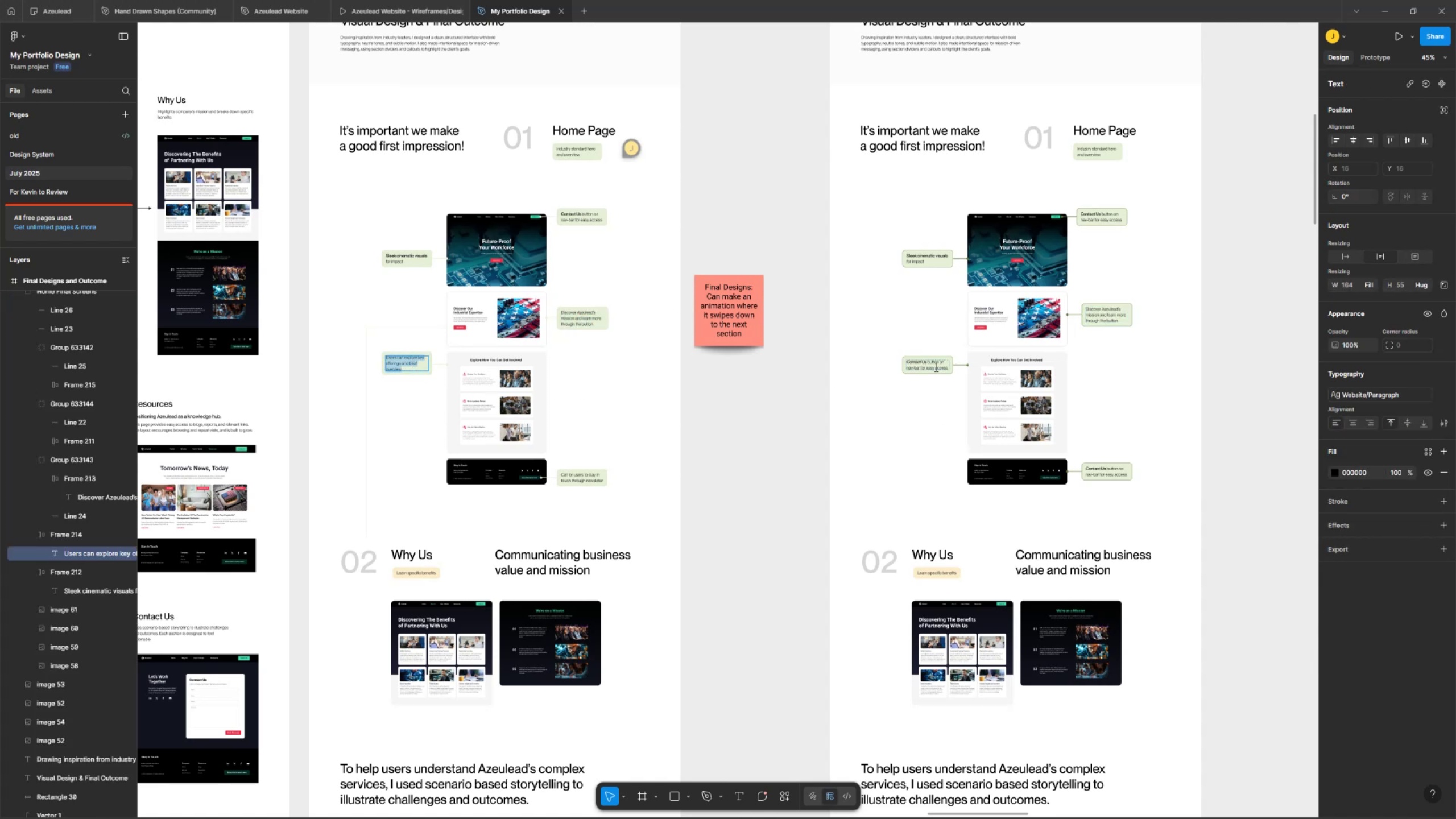 
double_click([934, 355])
 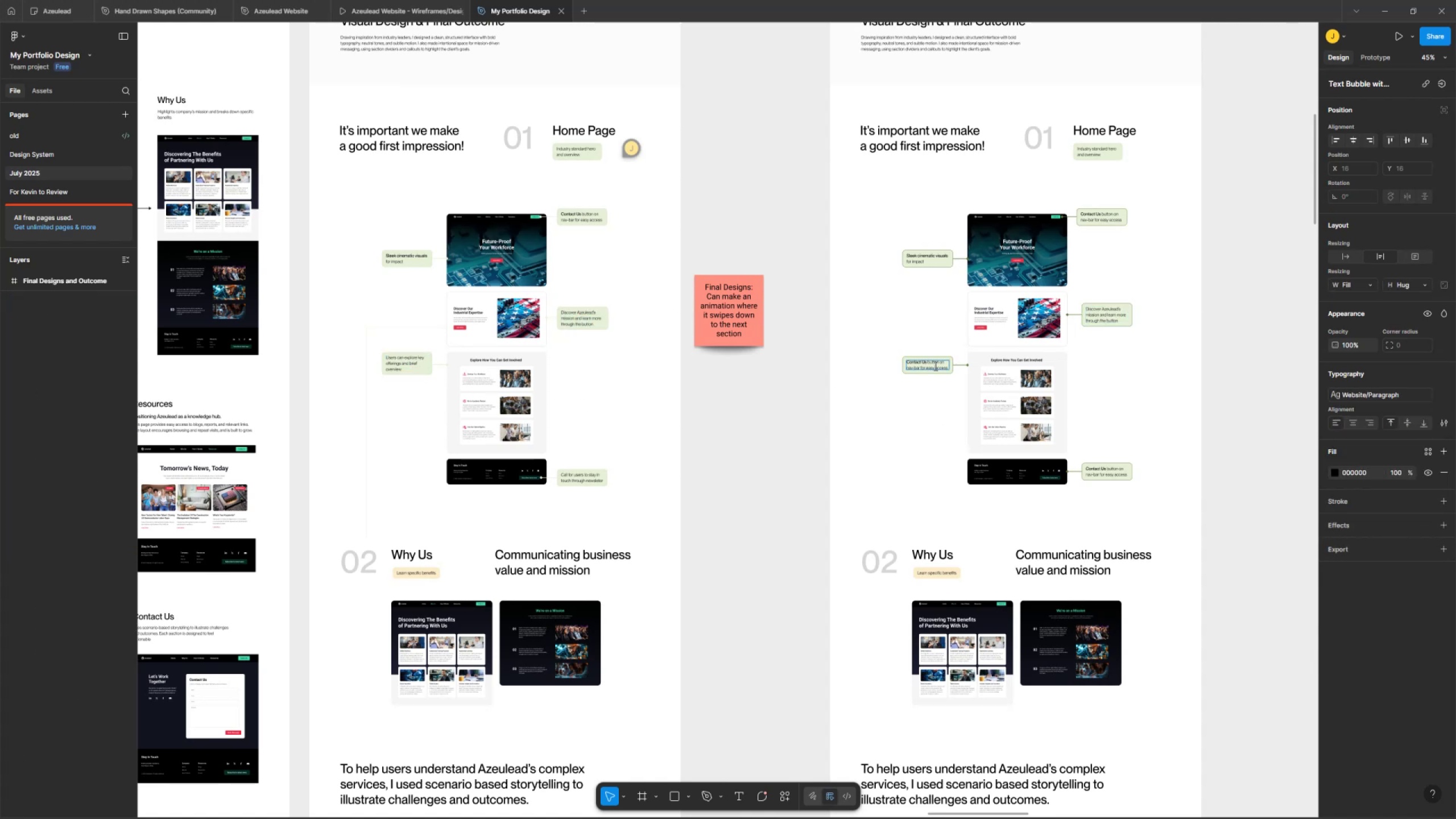 
triple_click([934, 355])
 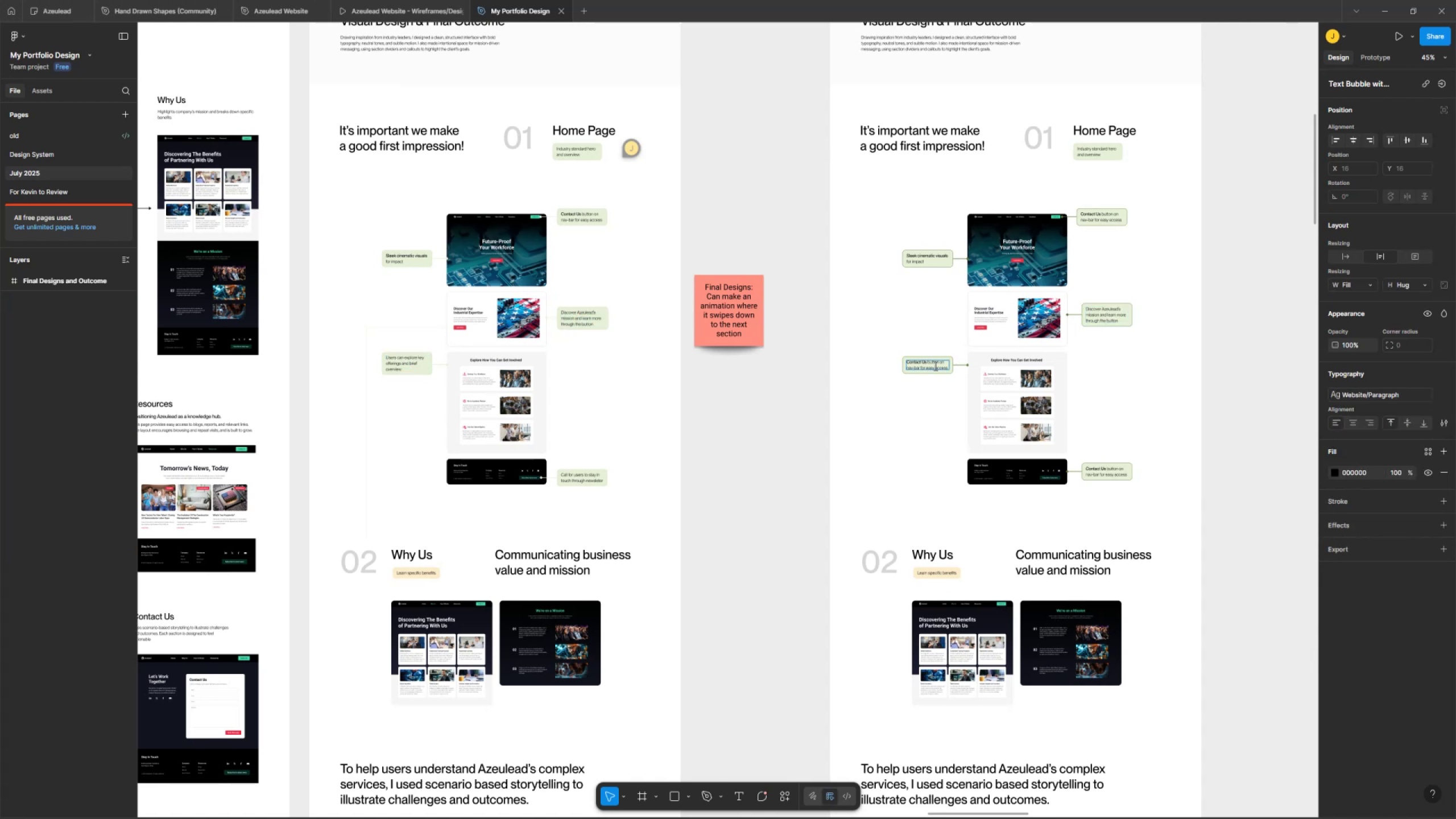 
triple_click([934, 355])
 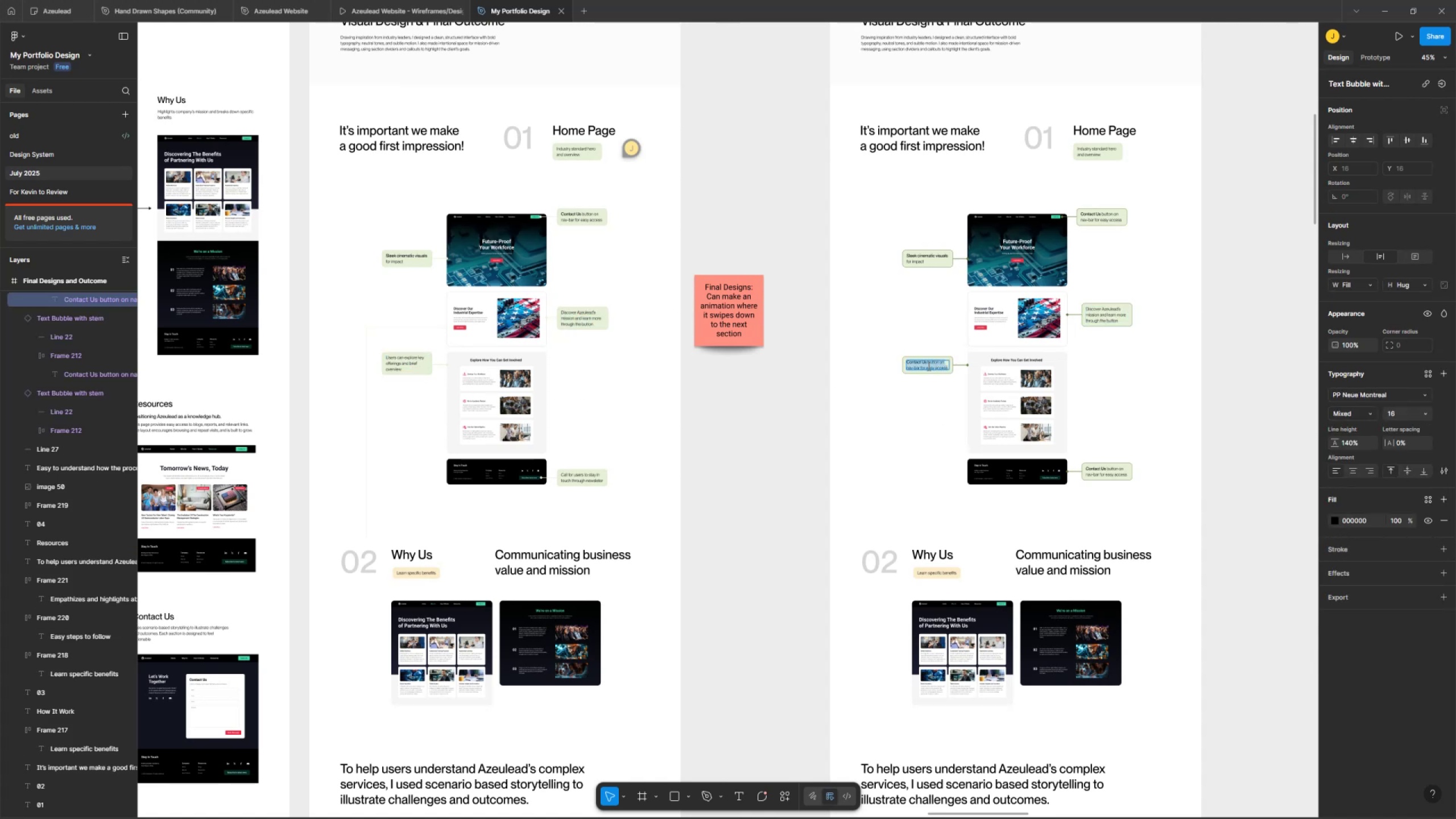 
key(Backspace)
 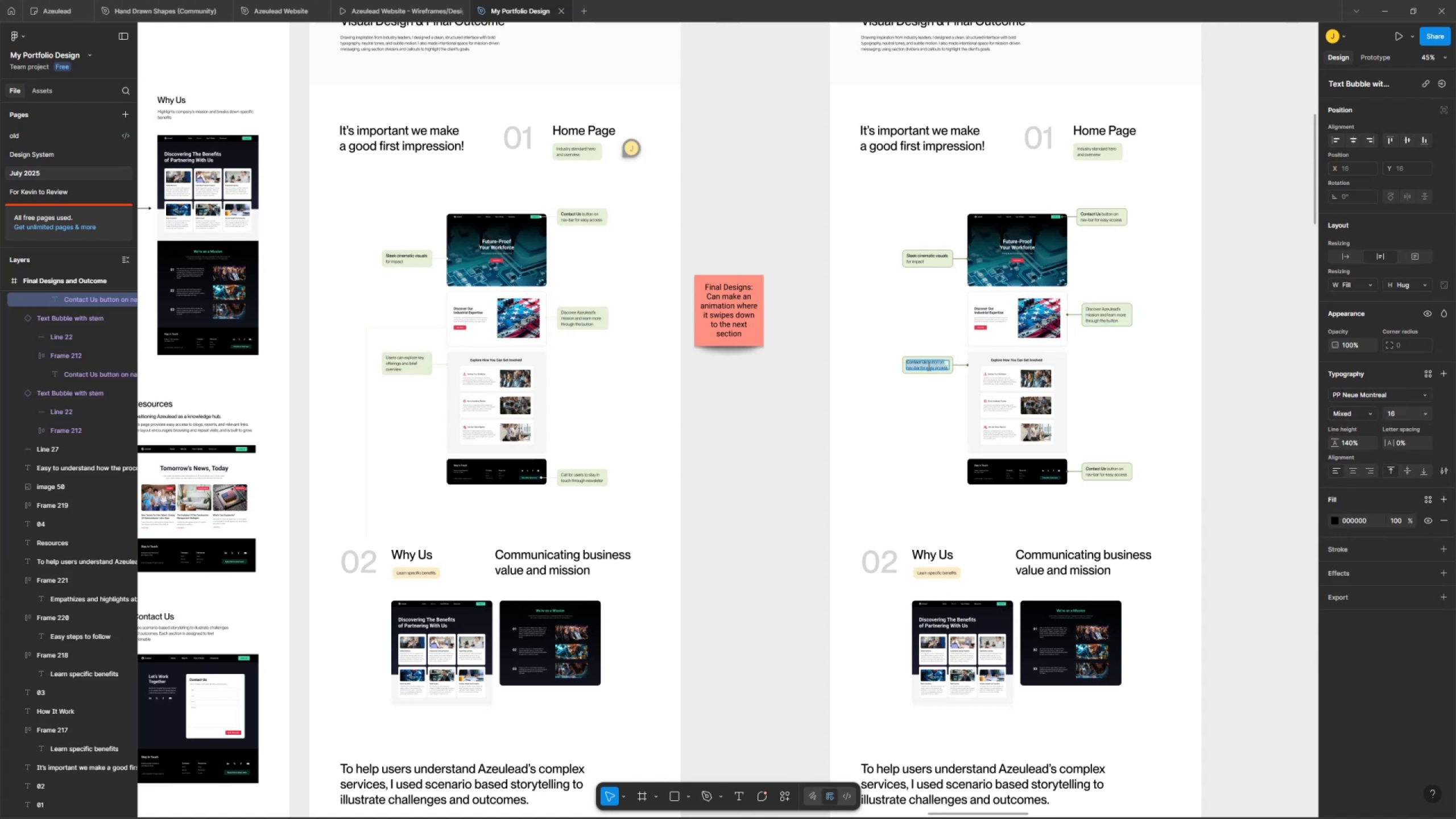 
key(Control+ControlLeft)
 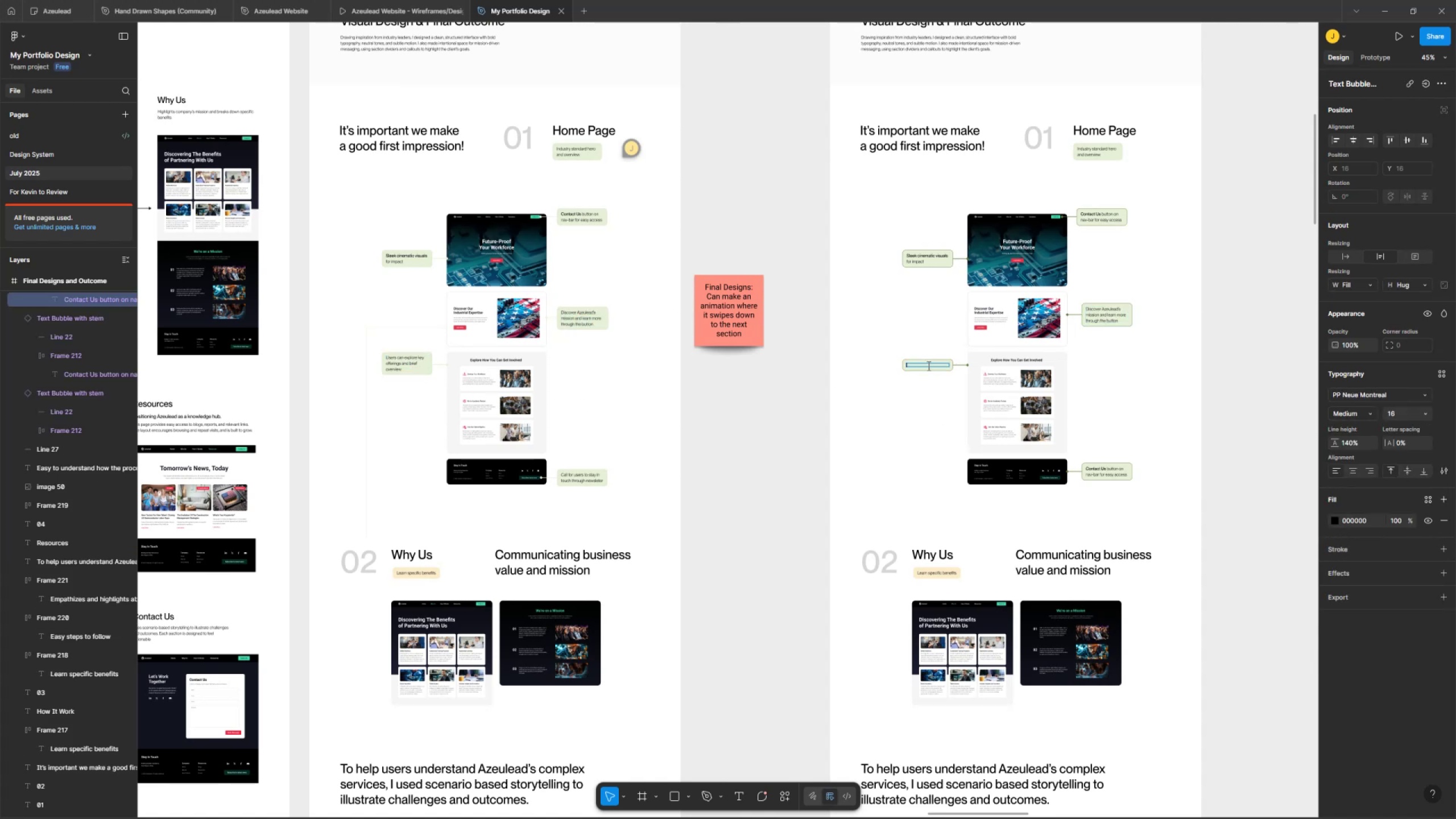 
key(Control+V)
 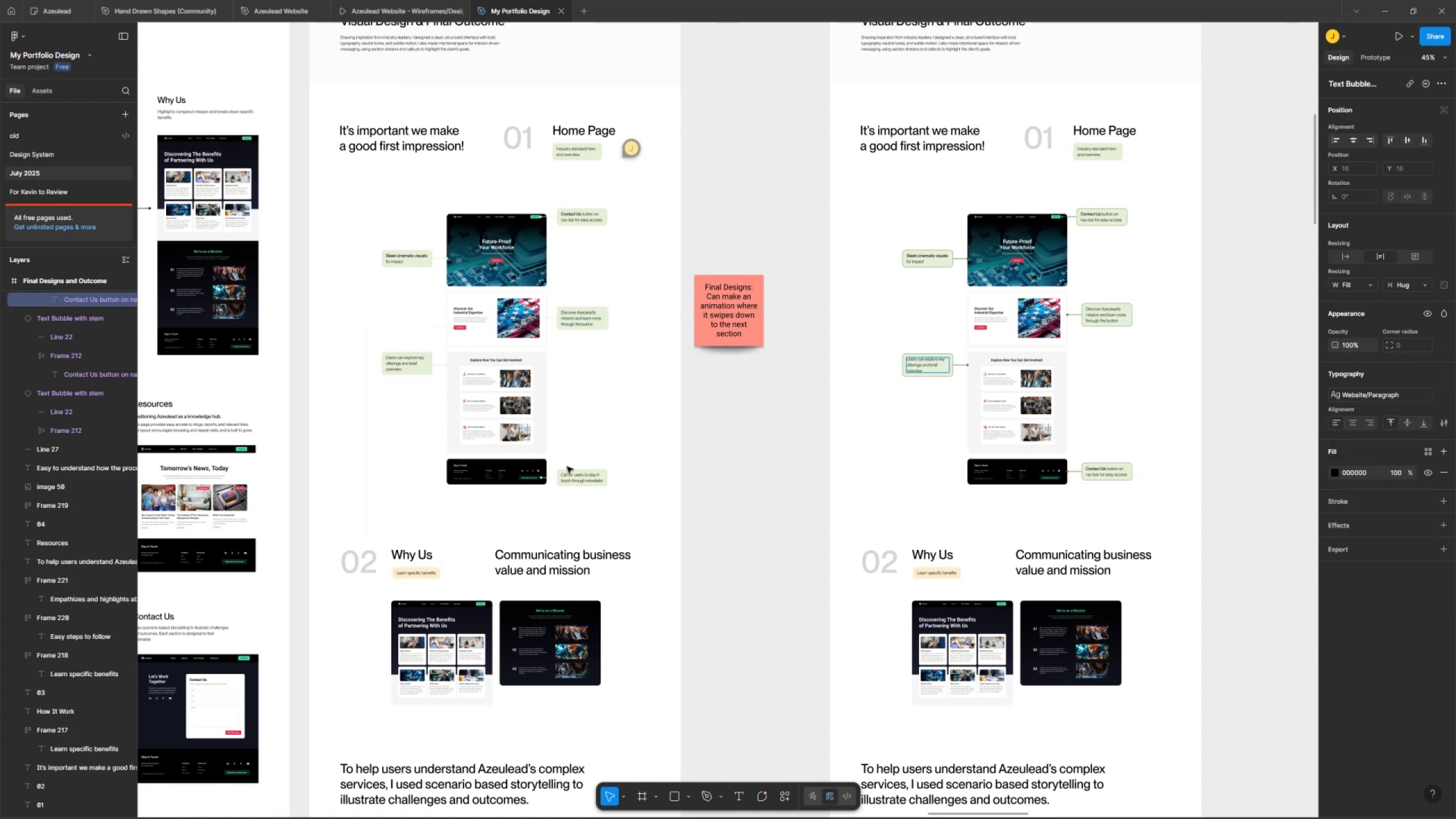 
double_click([572, 470])
 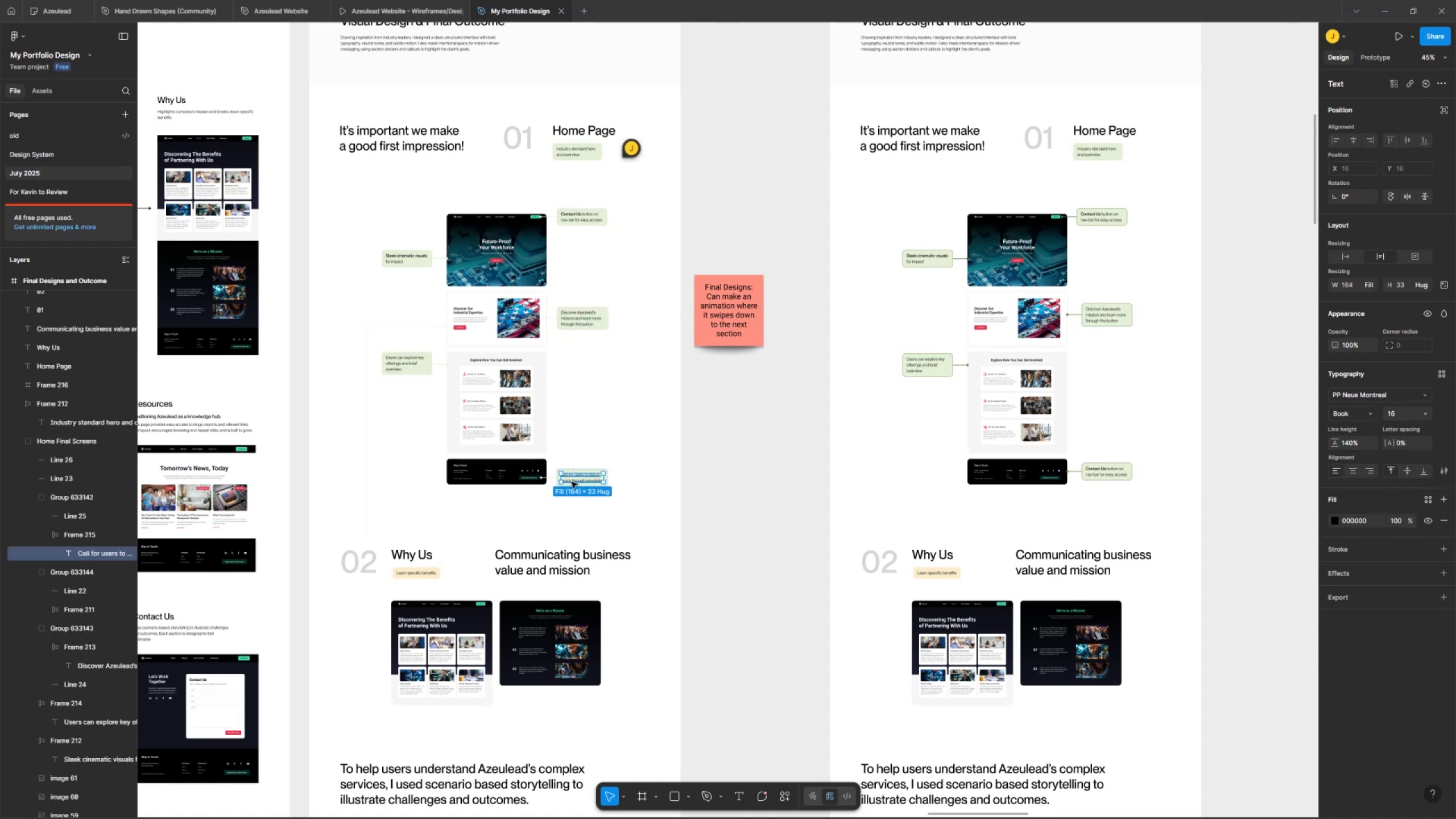 
double_click([572, 468])
 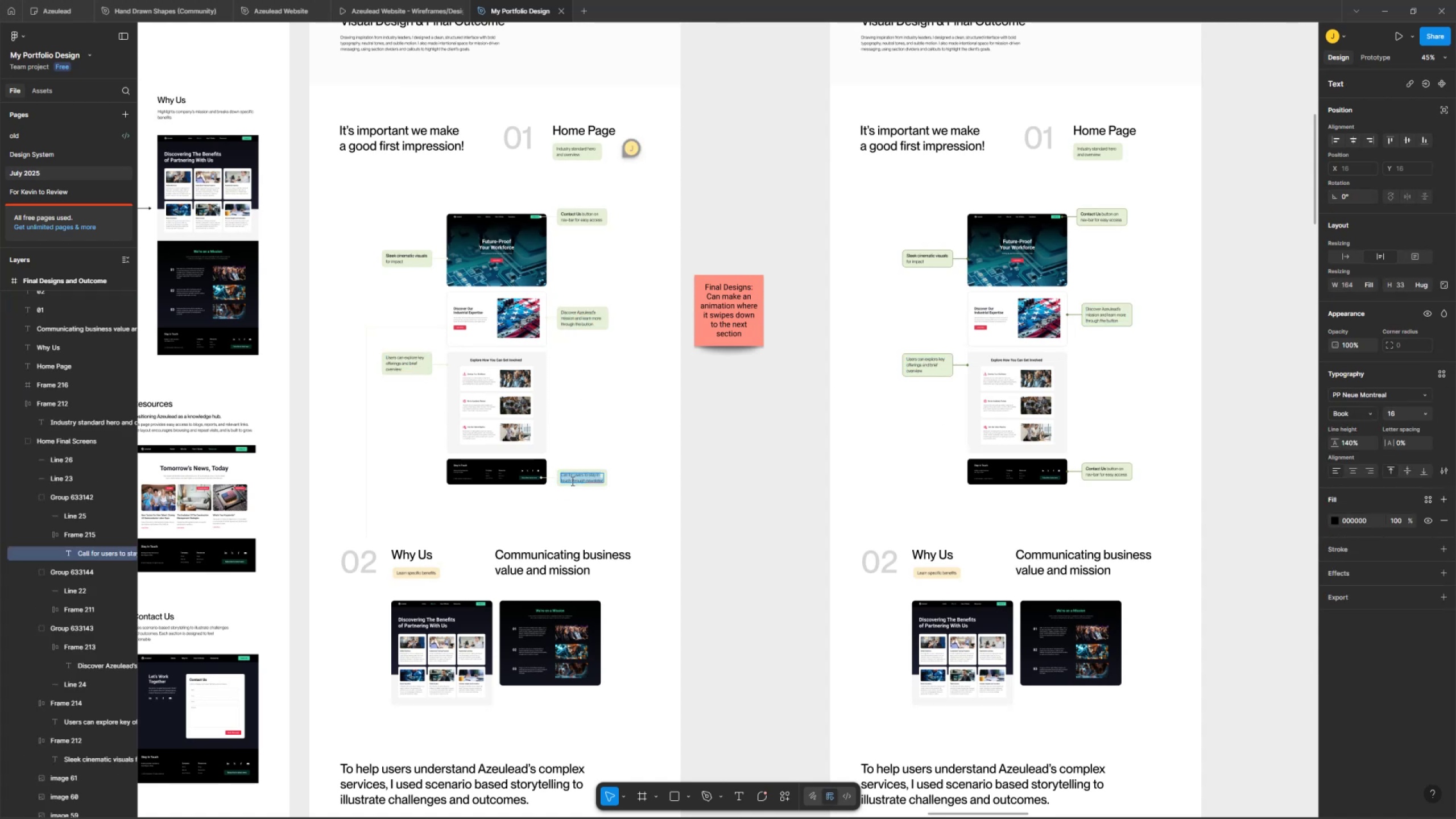 
key(Control+C)
 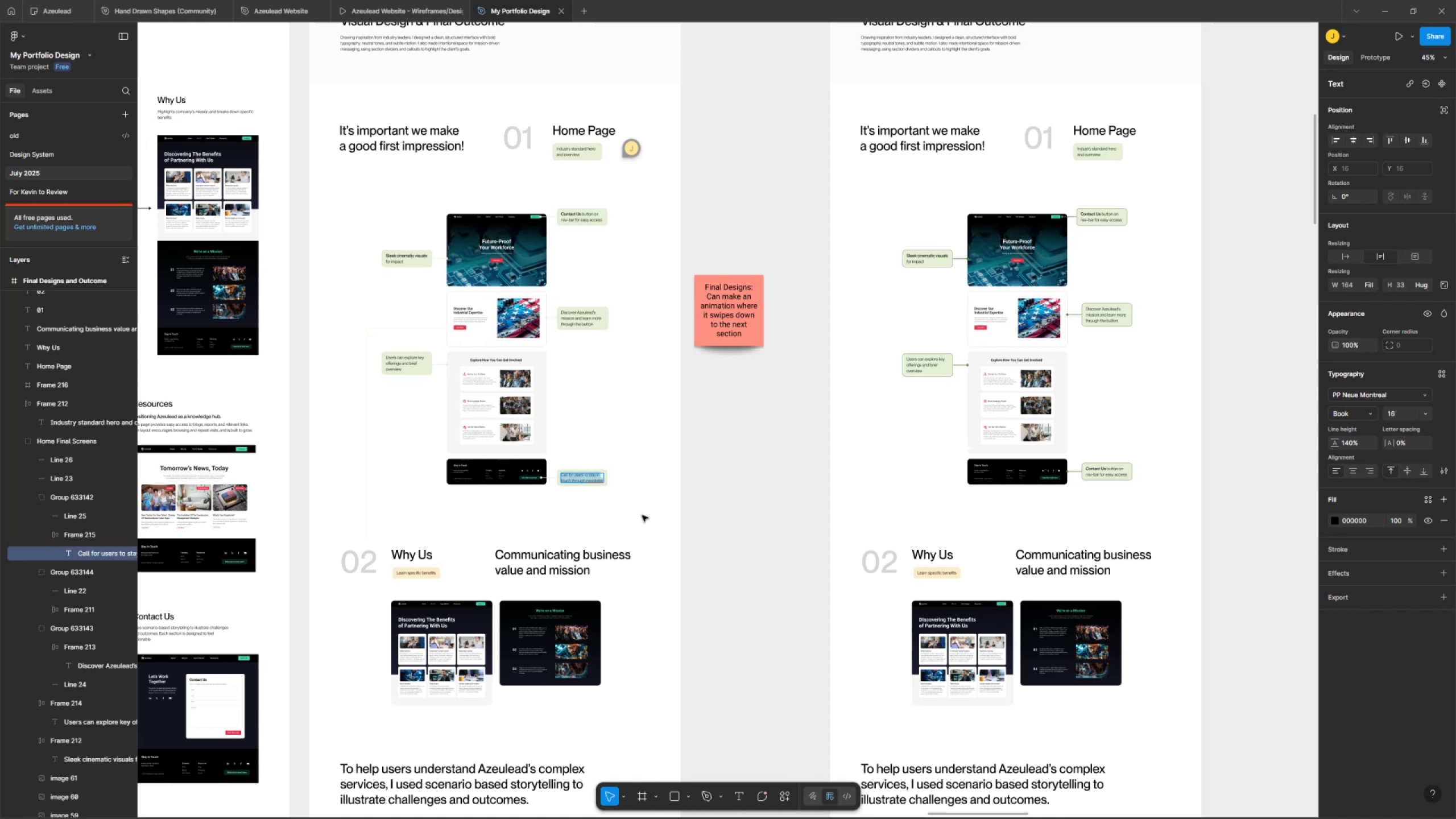 
hold_key(key=ControlLeft, duration=0.61)
scroll: coordinate [595, 462], scroll_direction: up, amount: 9.0
 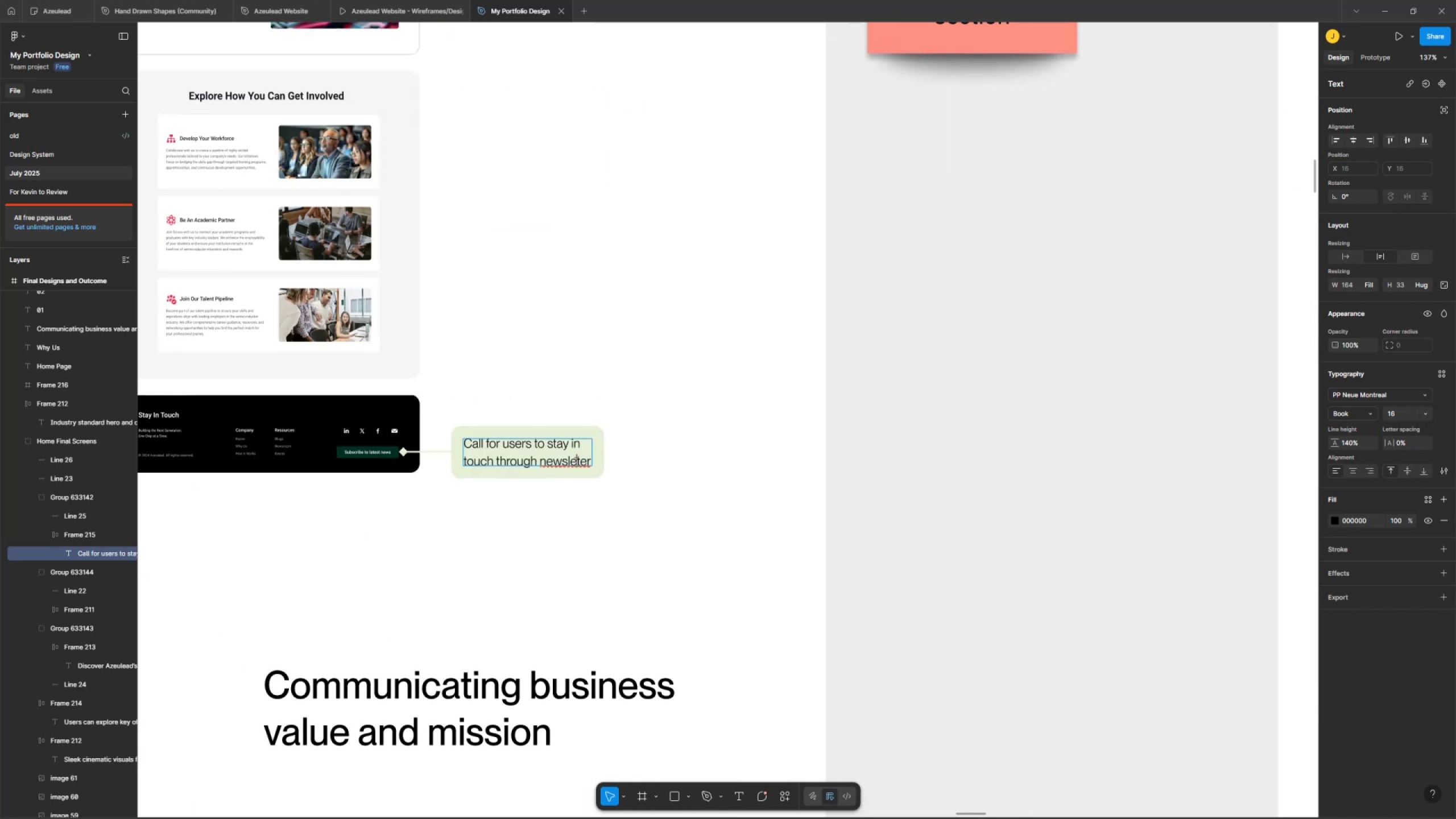 
double_click([575, 449])
 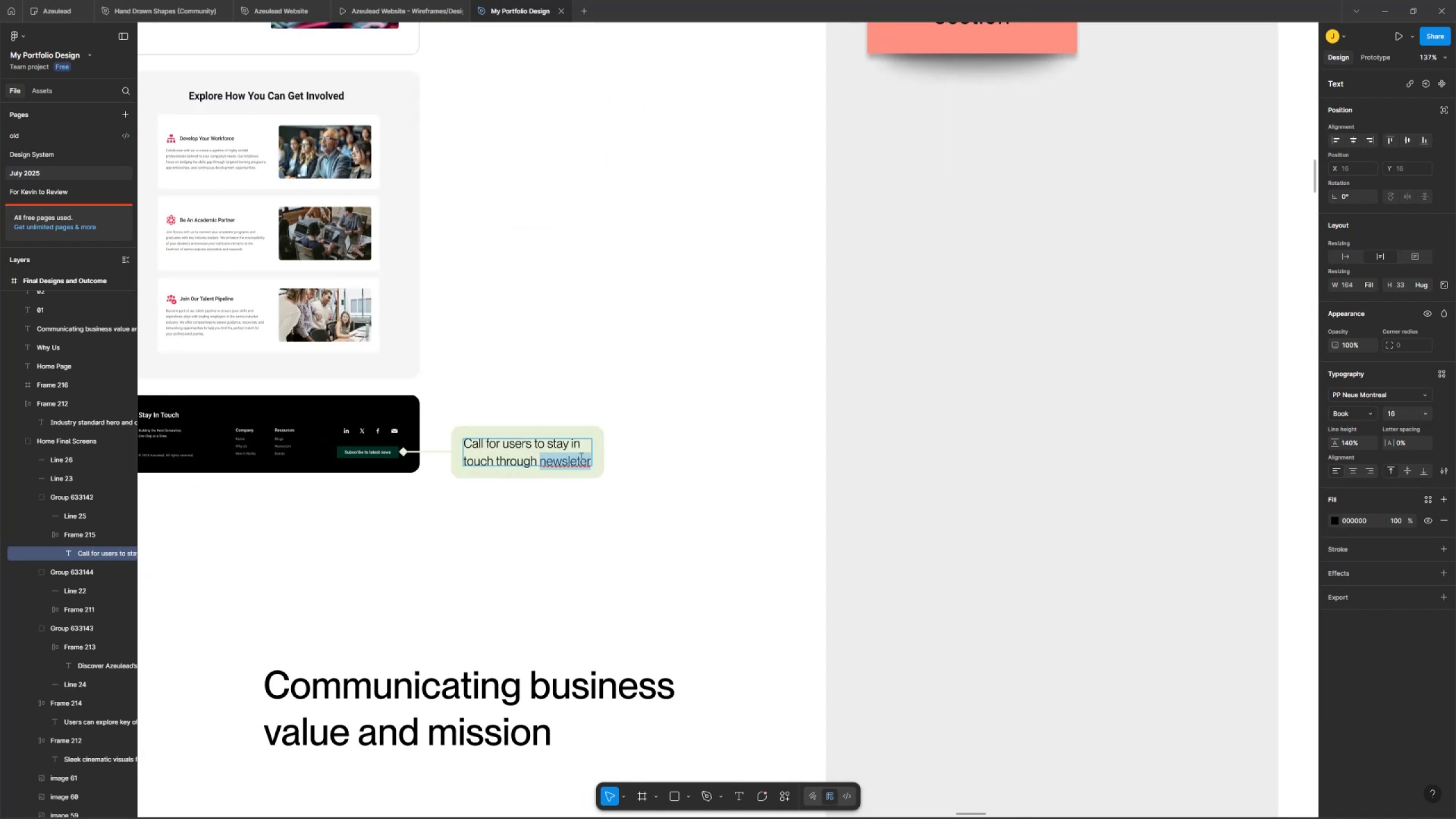 
type(newsletter)
 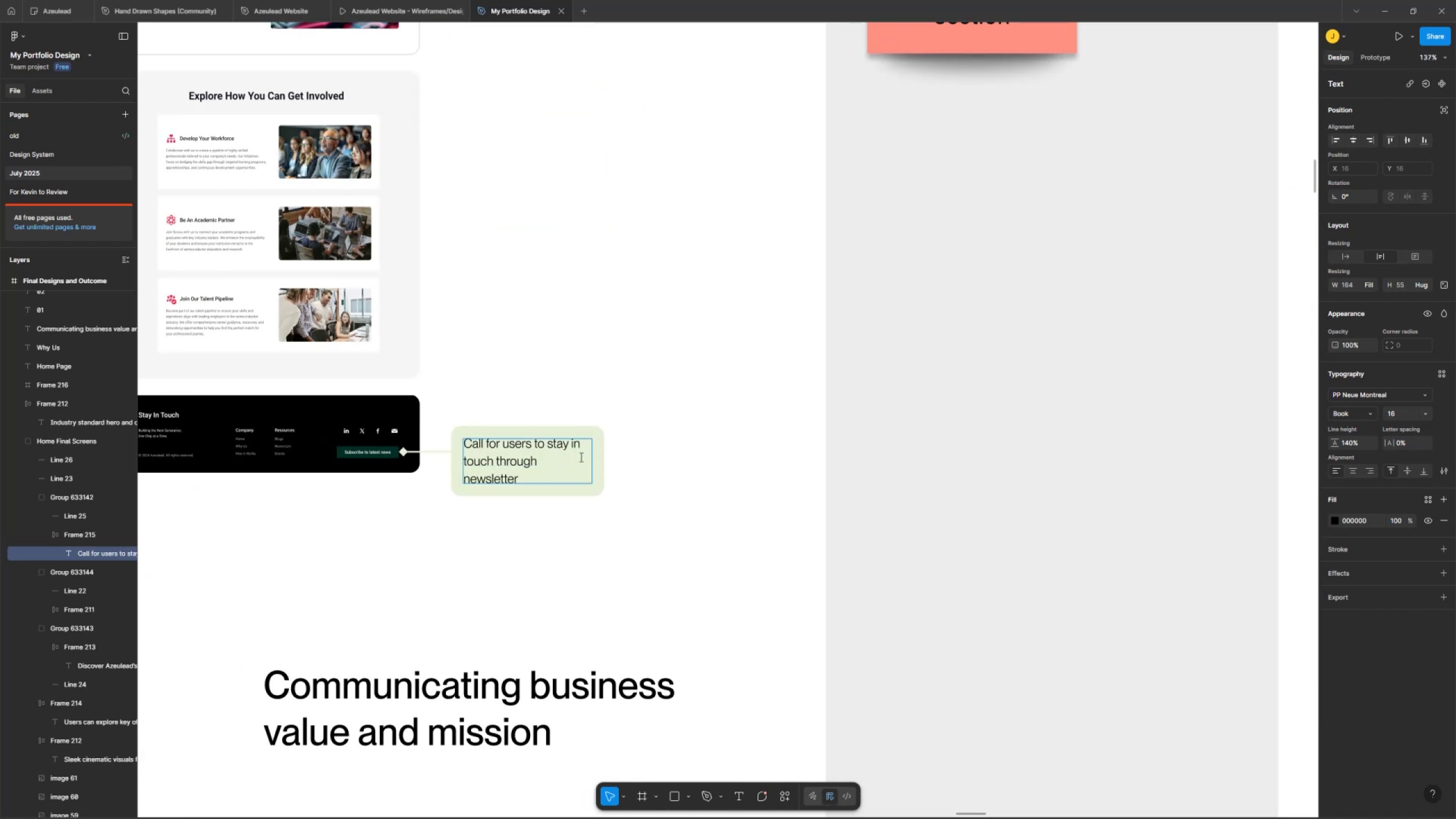 
left_click([644, 458])
 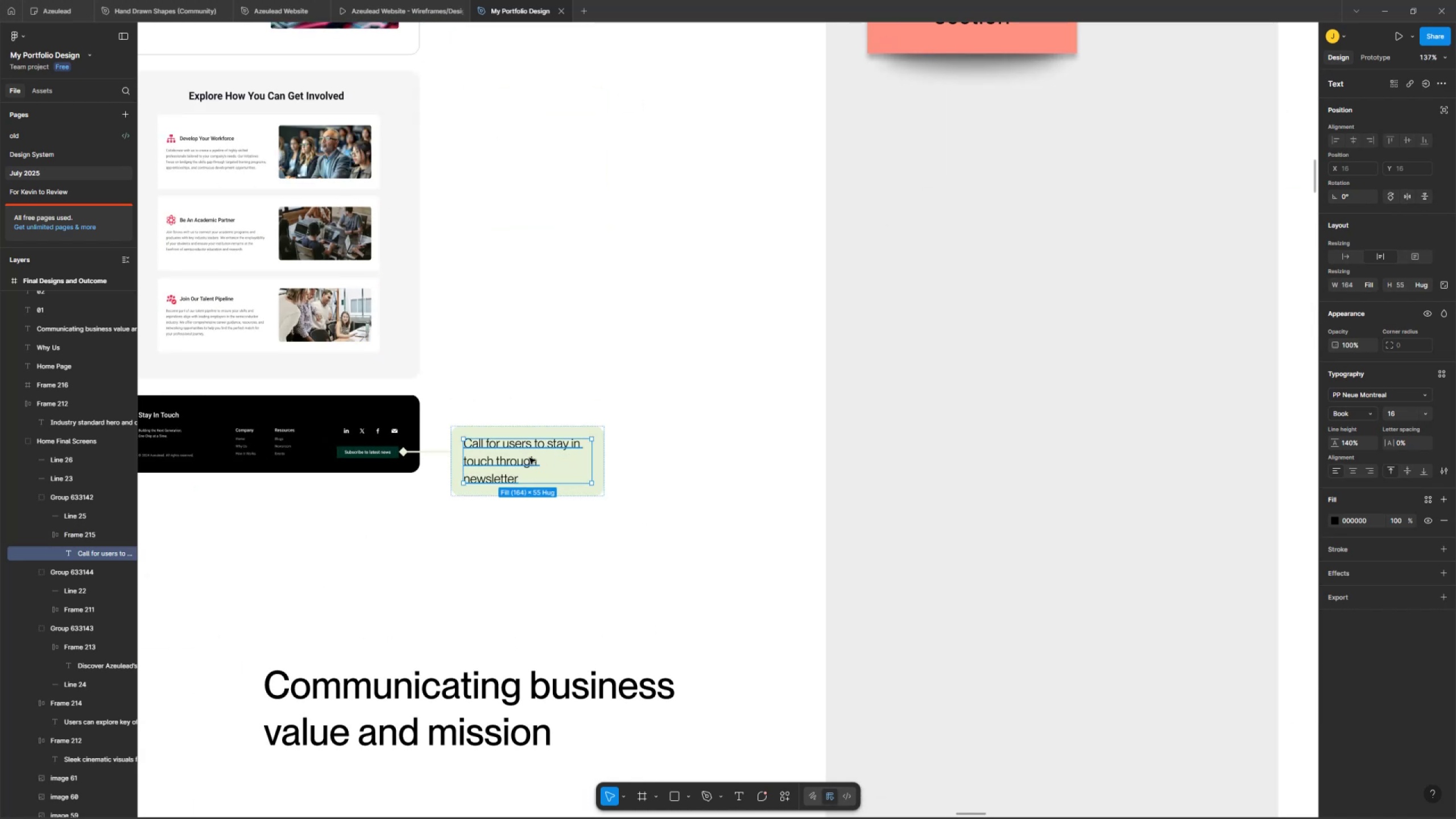 
double_click([512, 443])
 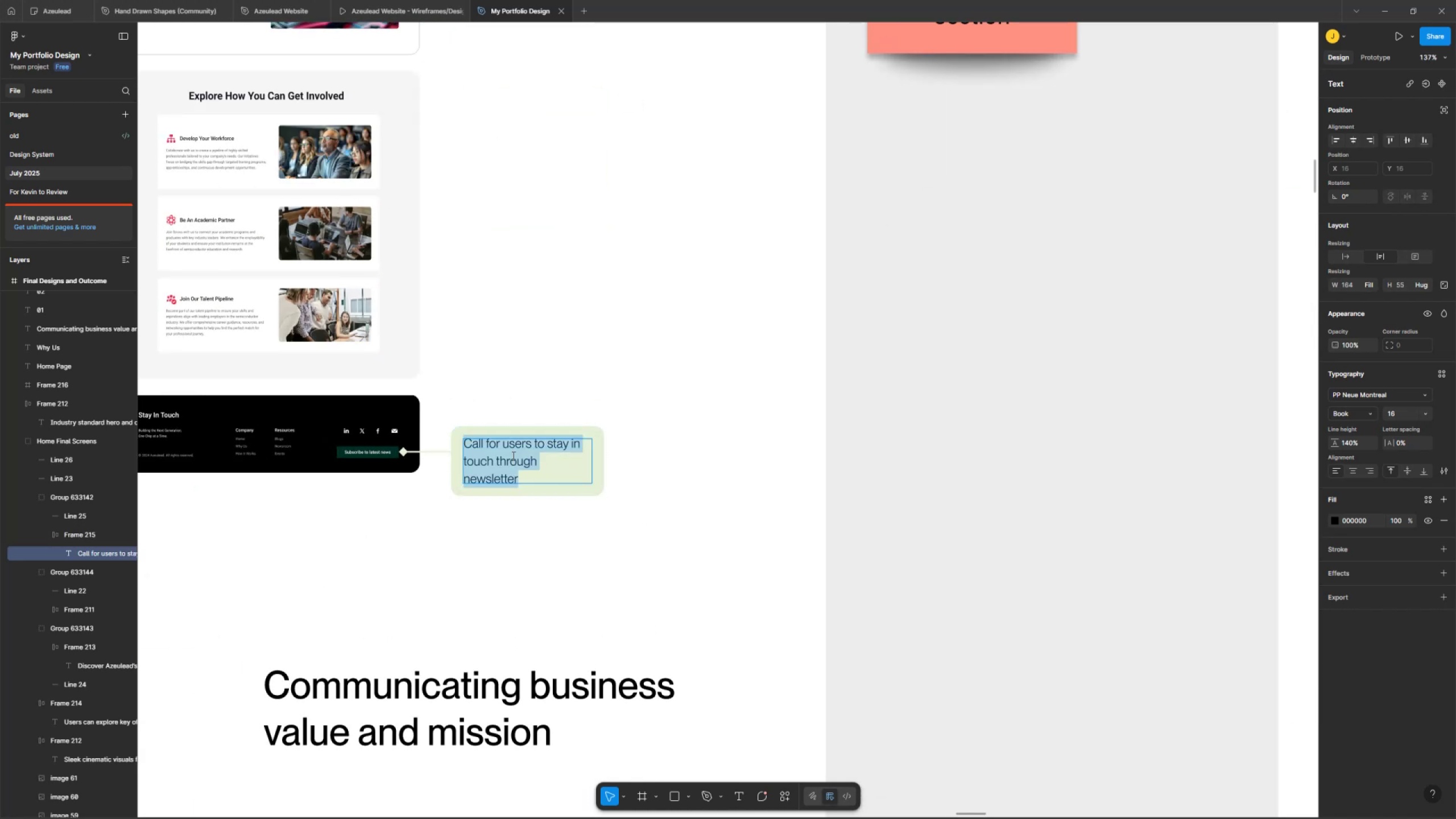 
key(Control+C)
 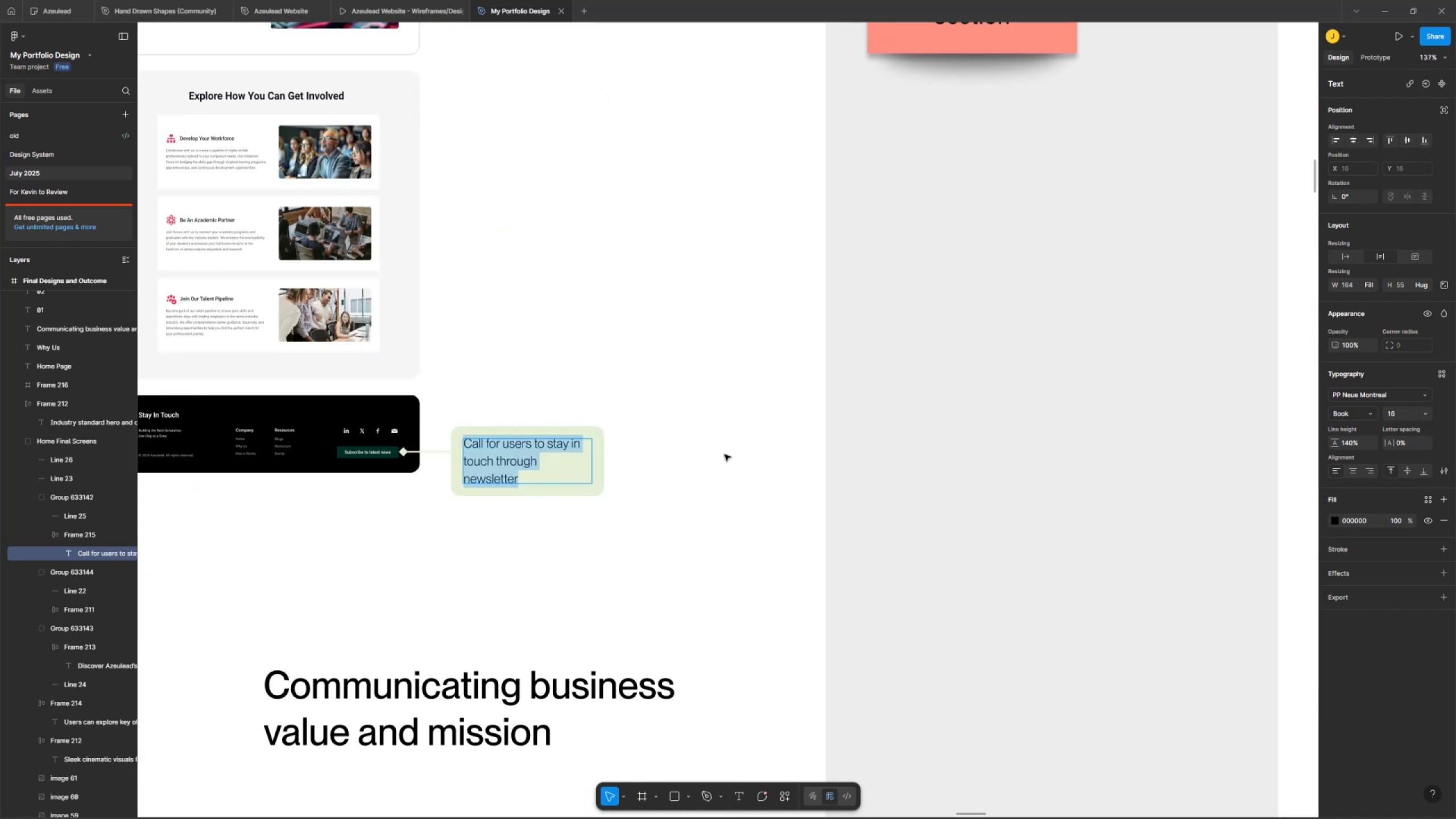 
left_click([725, 442])
 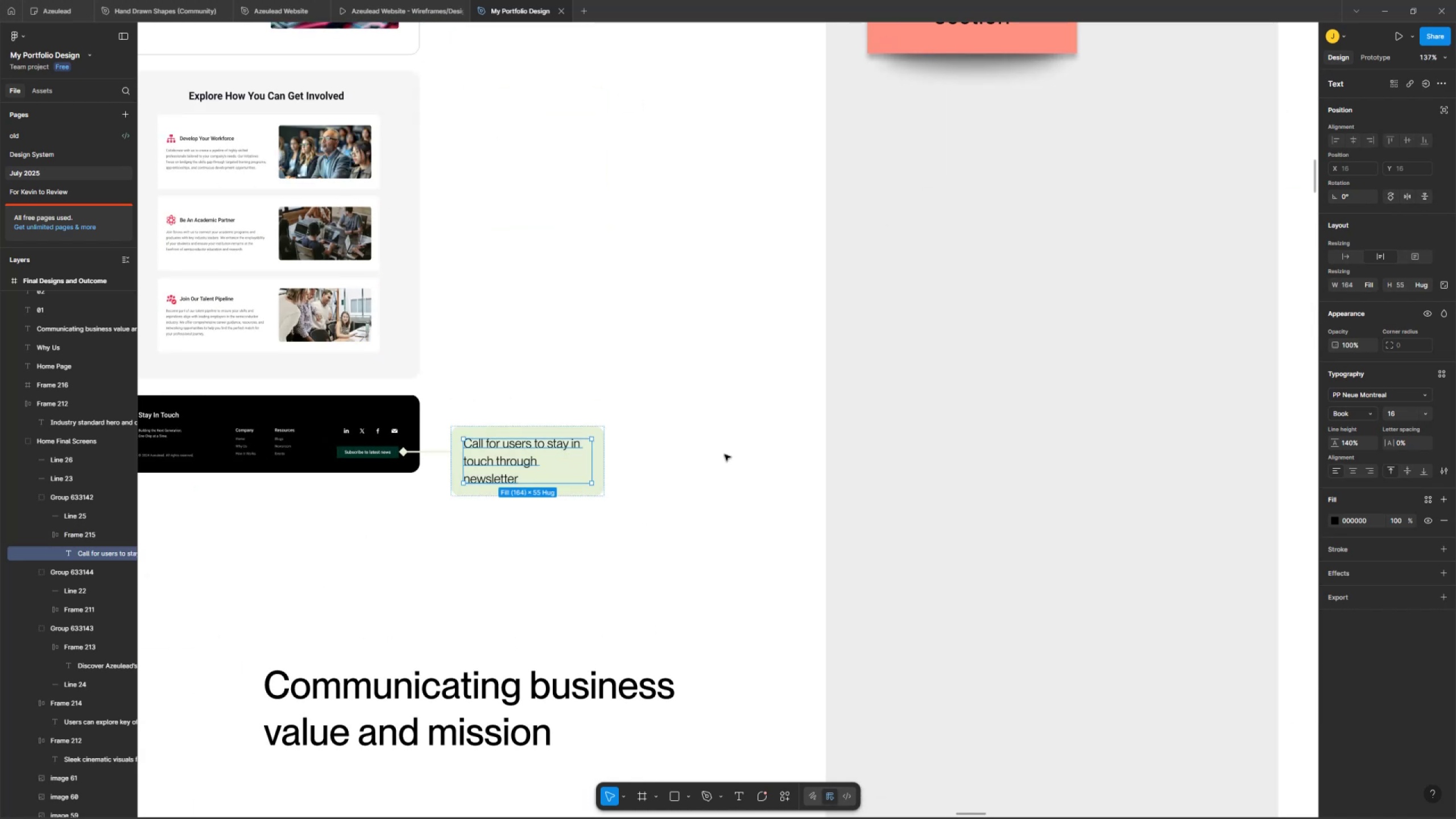 
hold_key(key=ControlLeft, duration=0.39)
scroll: coordinate [796, 444], scroll_direction: down, amount: 10.0
 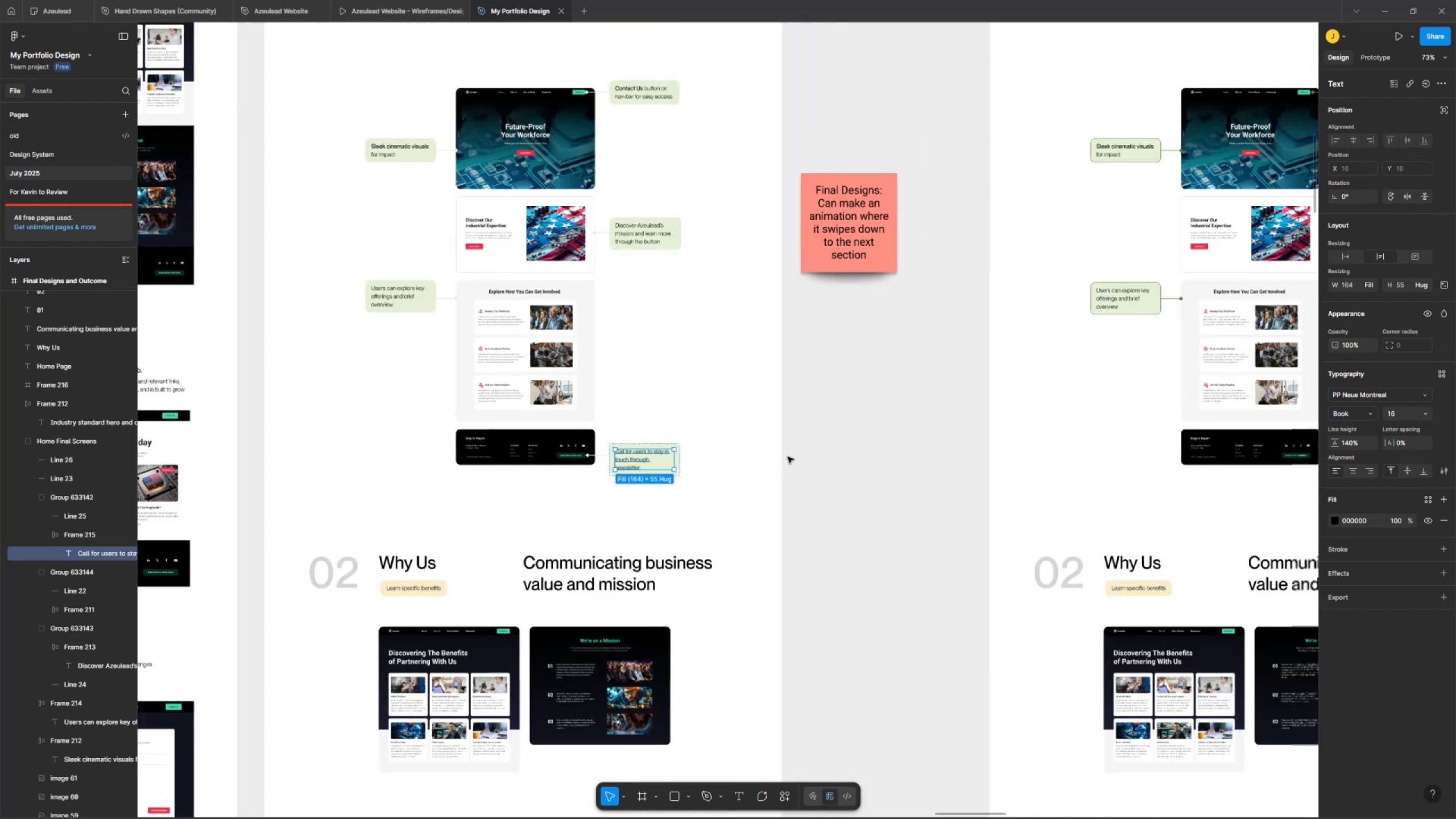 
hold_key(key=Space, duration=0.33)
 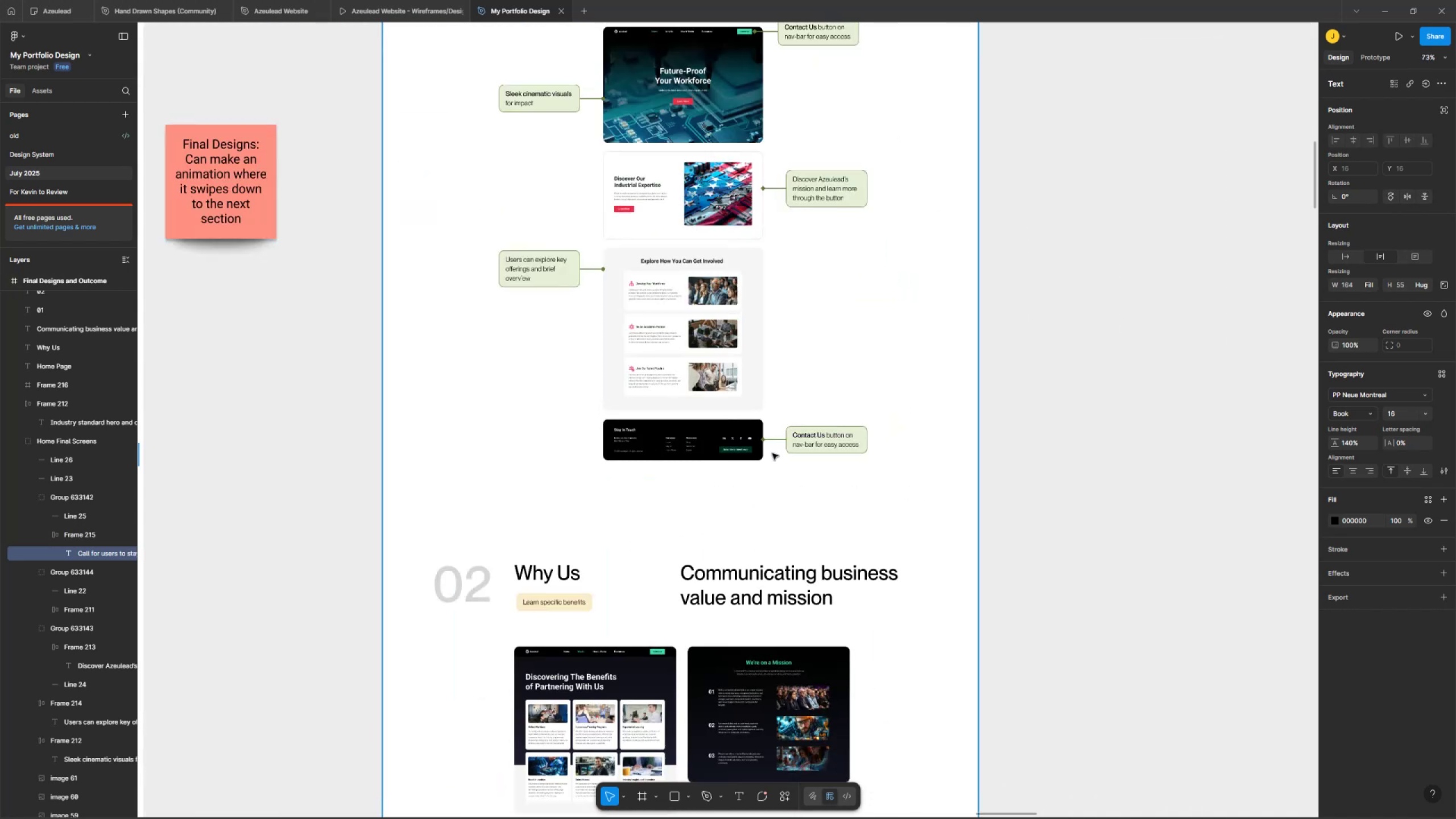 
left_click_drag(start_coordinate=[917, 441], to_coordinate=[649, 413])
 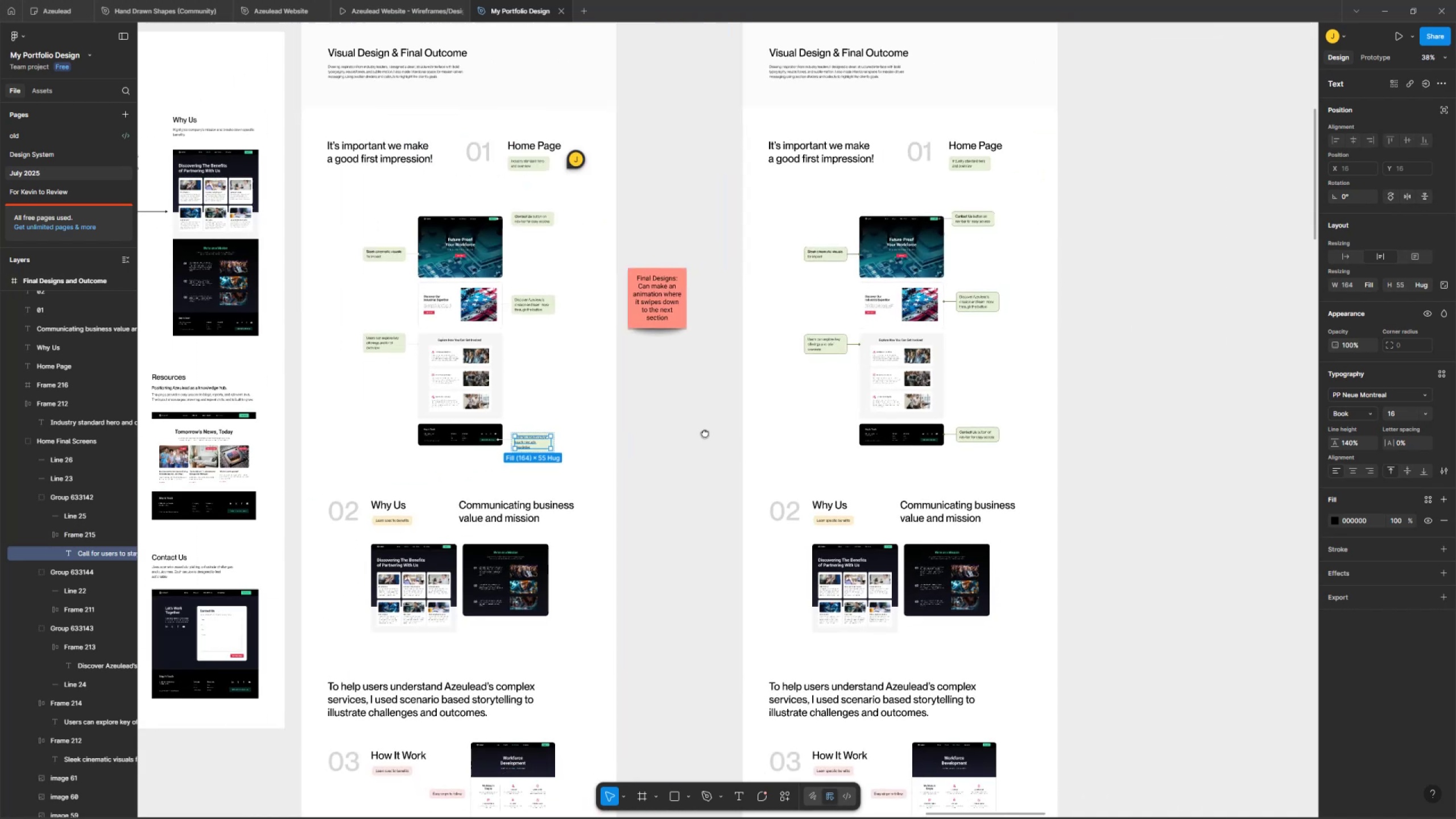 
hold_key(key=ControlLeft, duration=0.4)
scroll: coordinate [923, 393], scroll_direction: up, amount: 6.0
 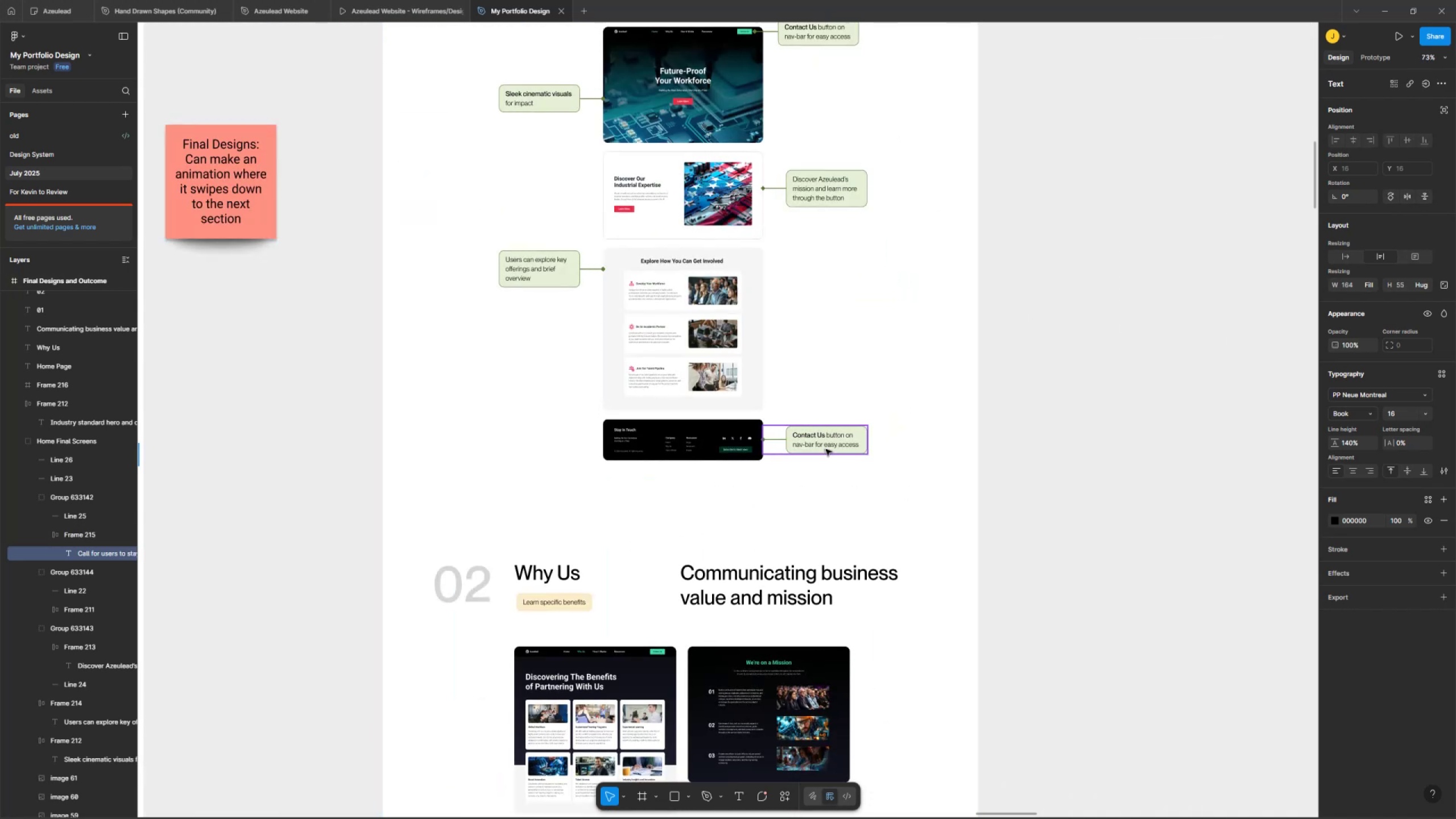 
double_click([829, 432])
 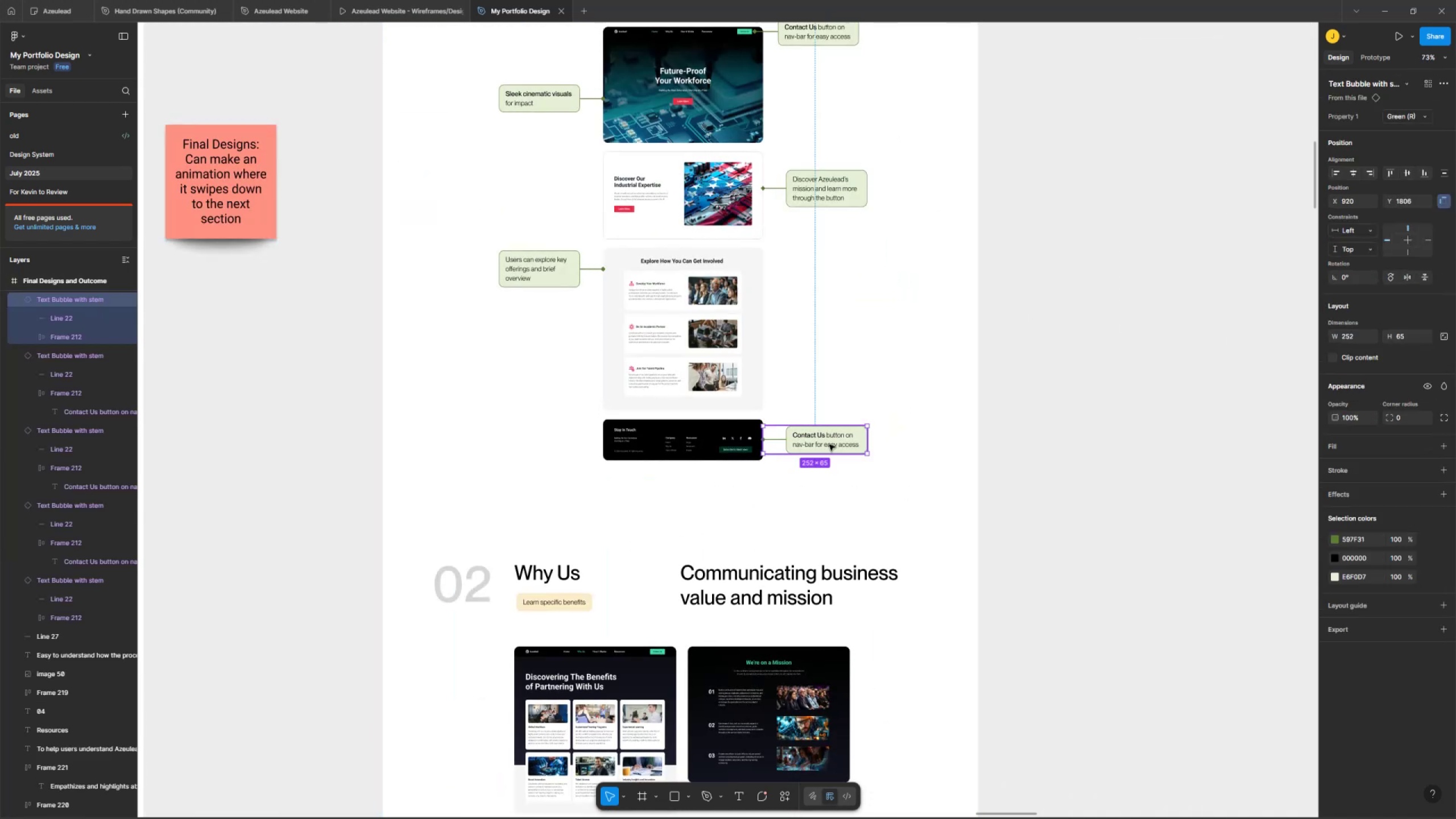 
triple_click([829, 432])
 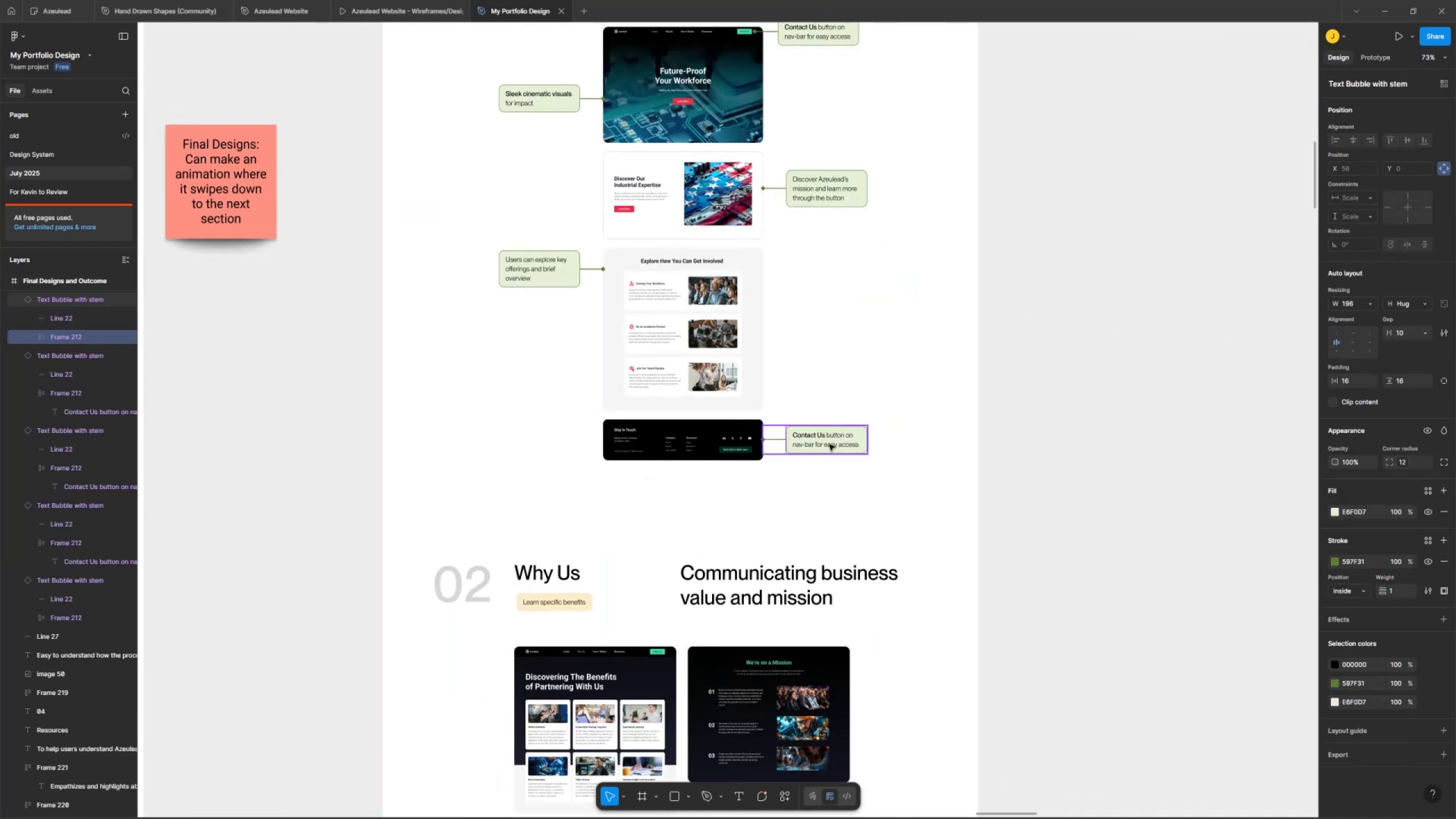 
triple_click([829, 432])
 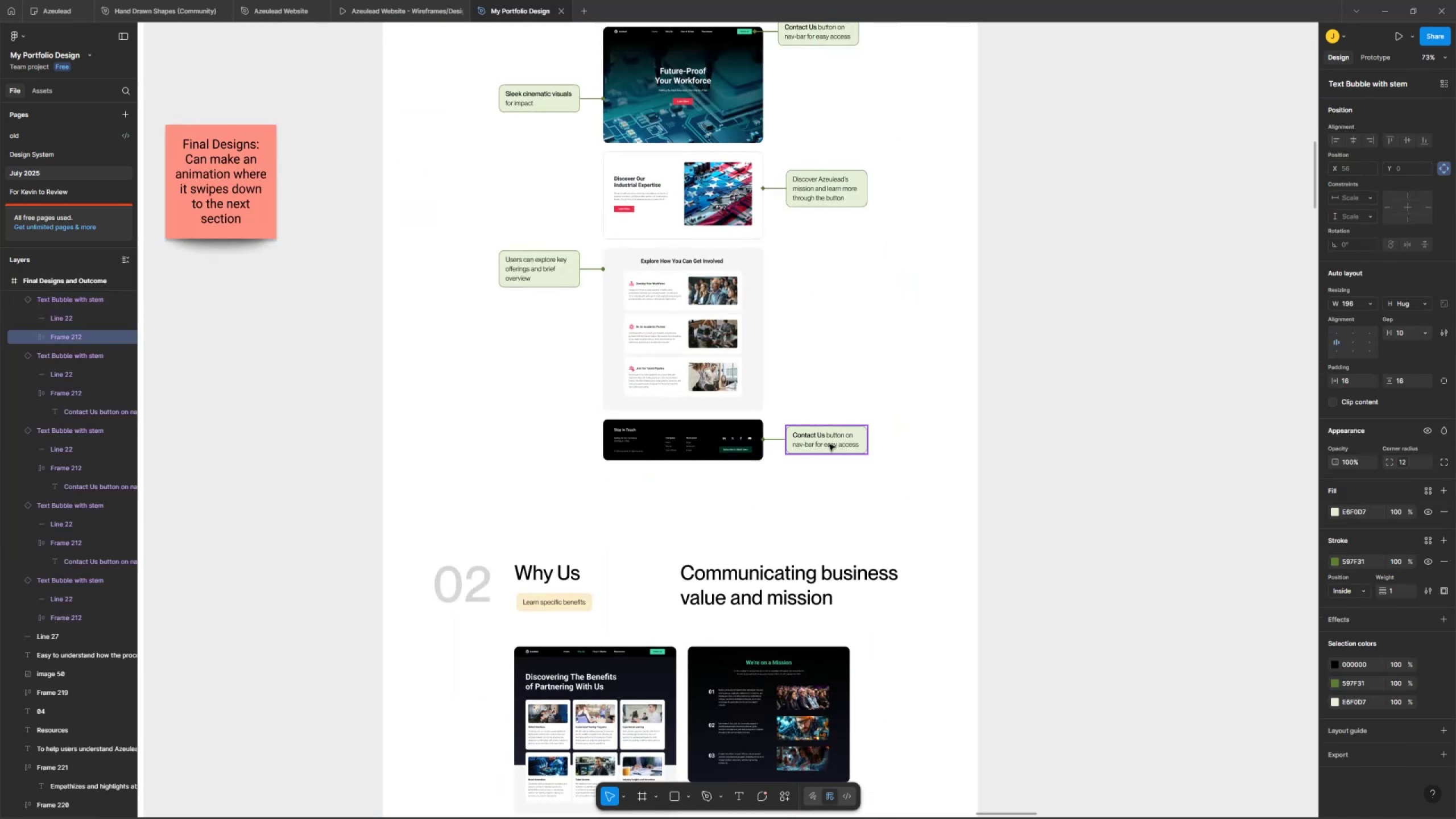 
triple_click([829, 432])
 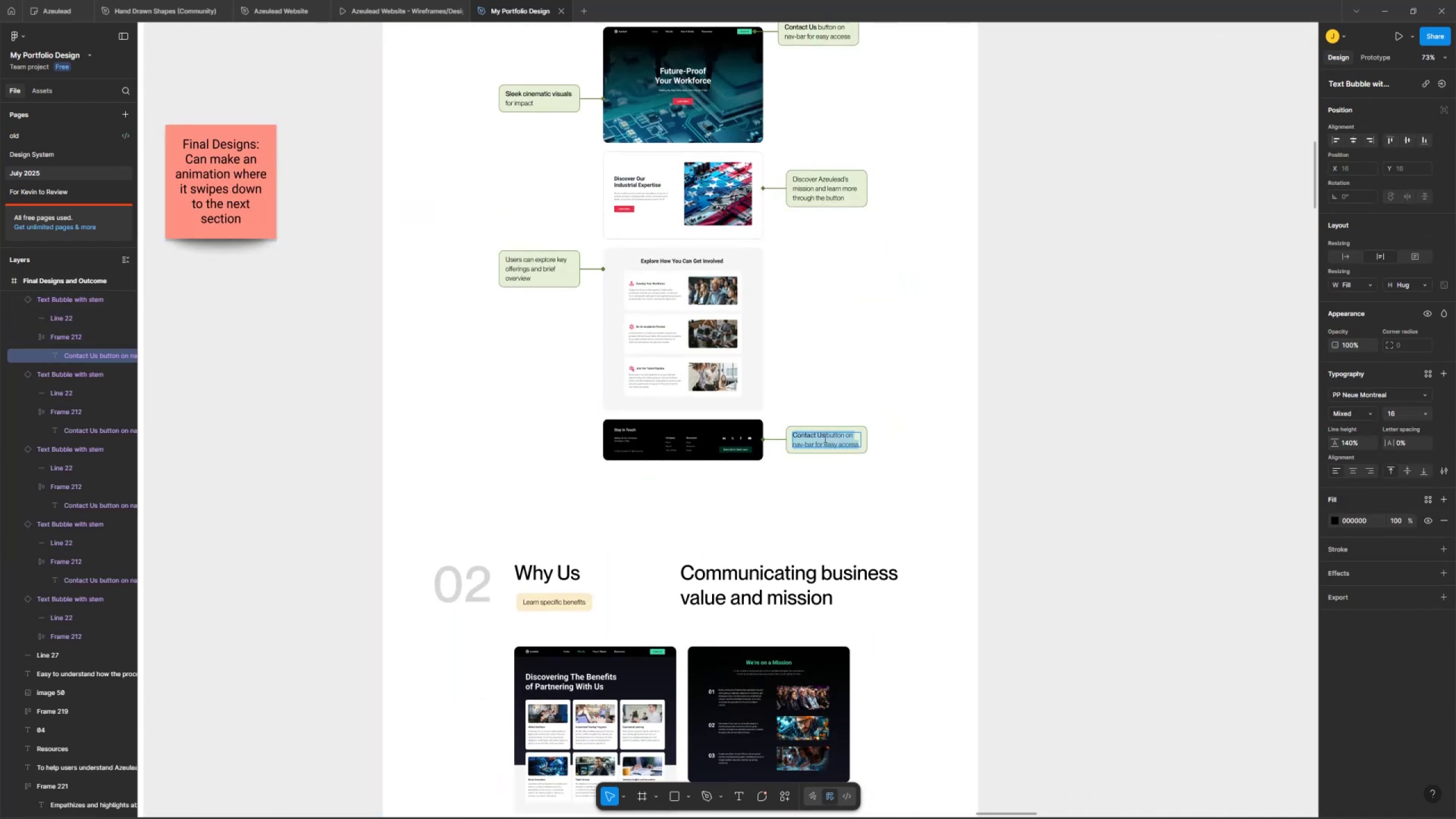 
key(Backspace)
 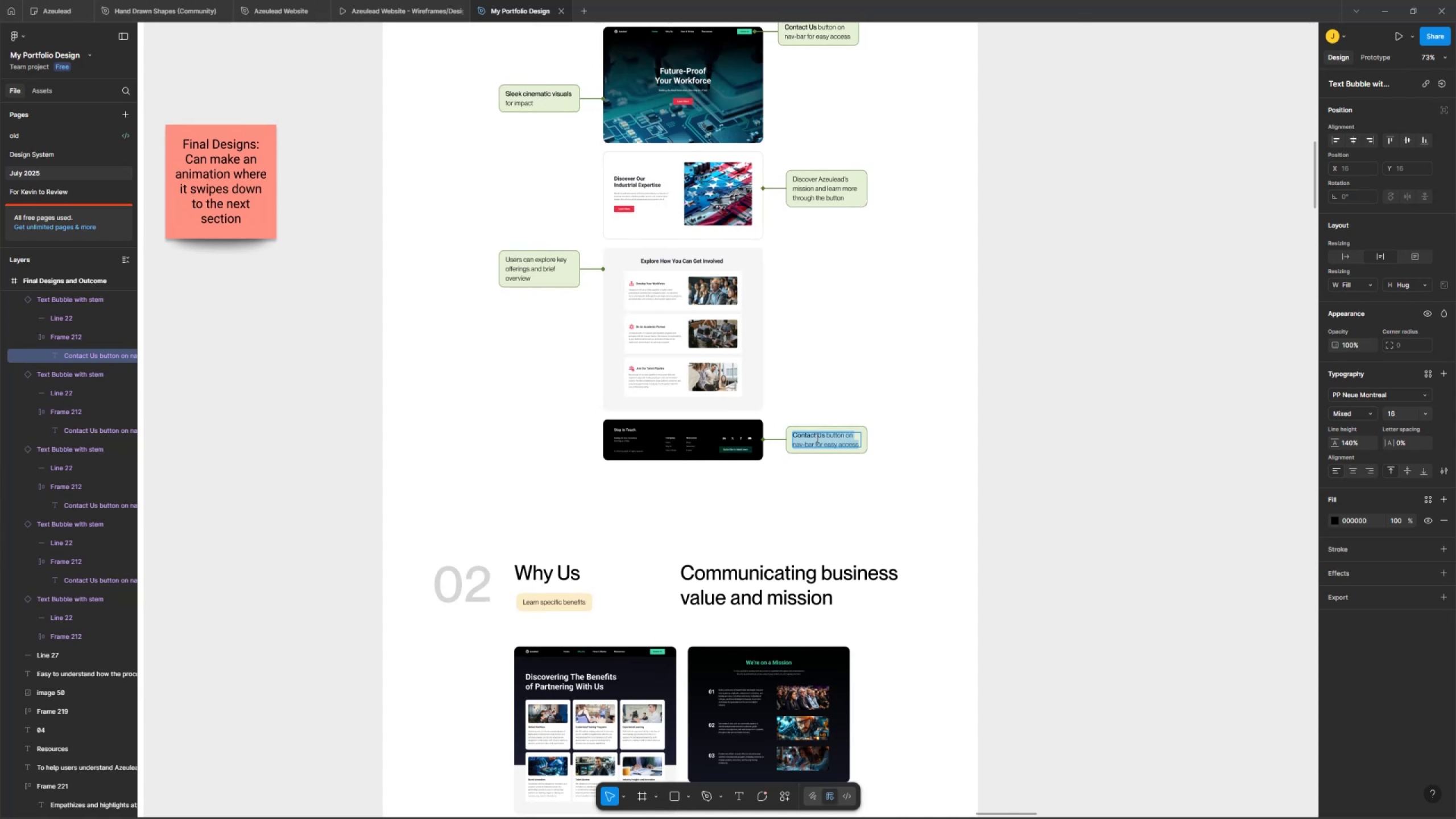 
key(Control+V)
 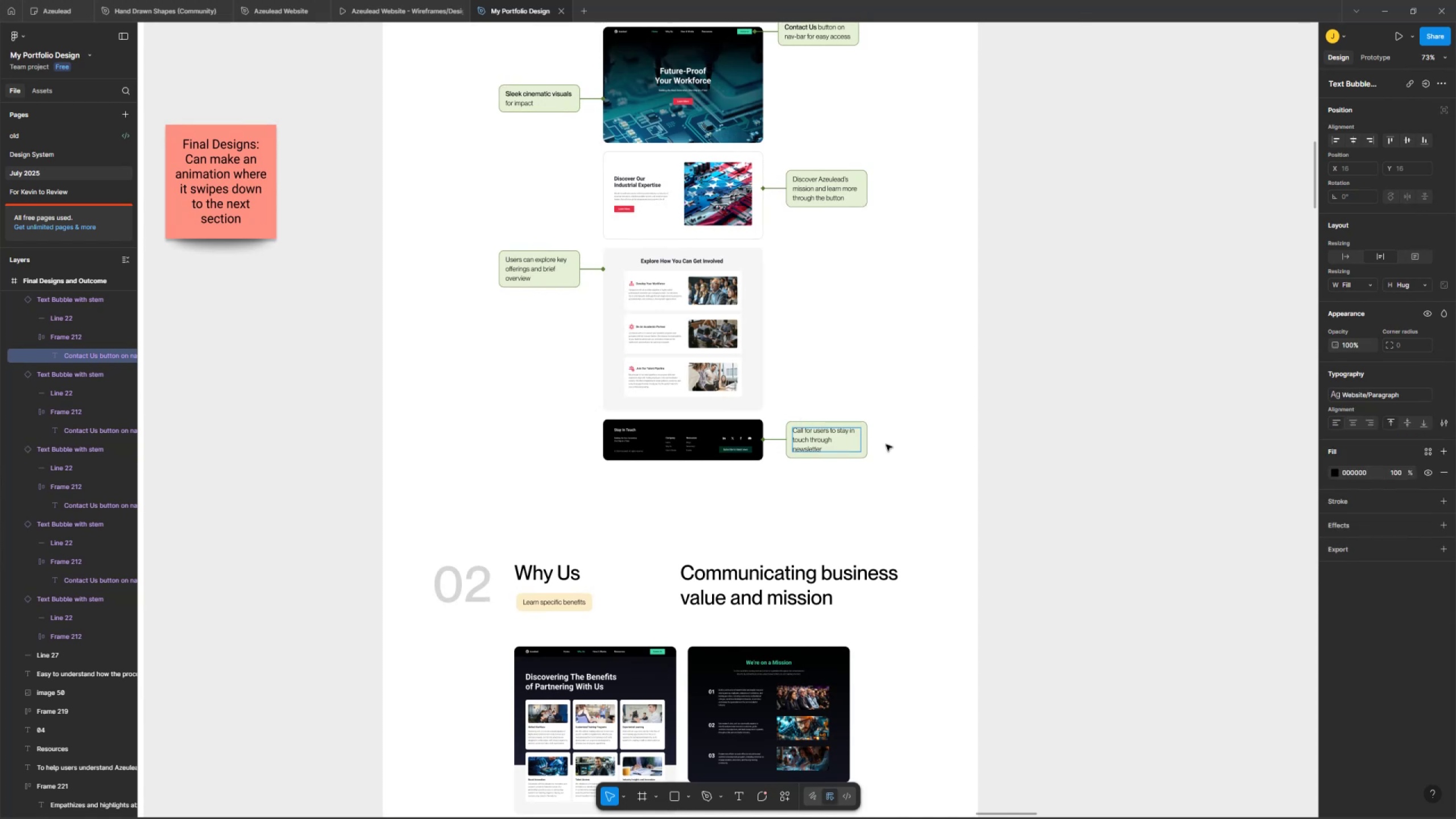 
hold_key(key=ControlLeft, duration=0.42)
scroll: coordinate [861, 439], scroll_direction: up, amount: 5.0
 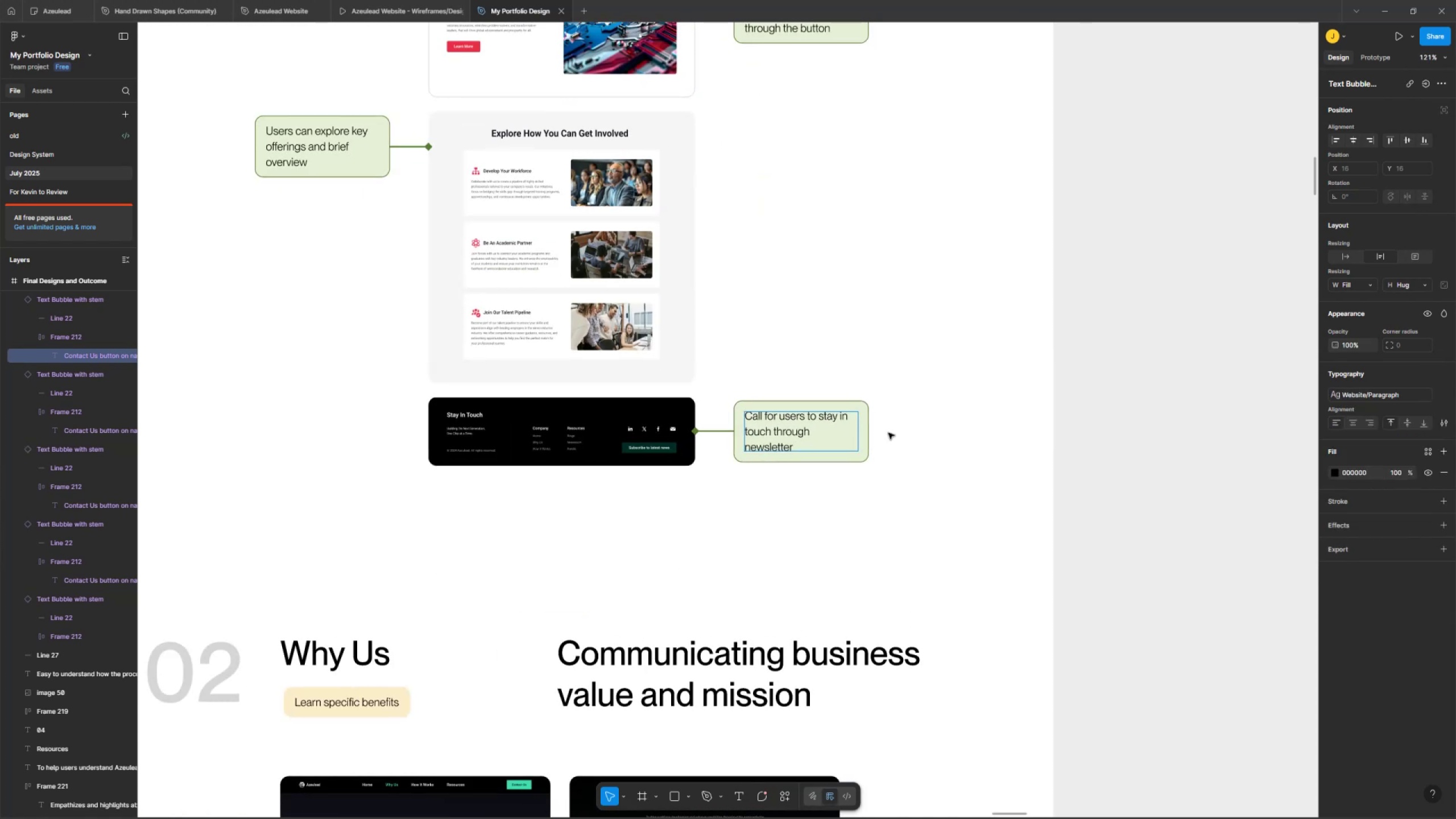 
hold_key(key=ControlLeft, duration=0.5)
scroll: coordinate [867, 416], scroll_direction: up, amount: 4.0
 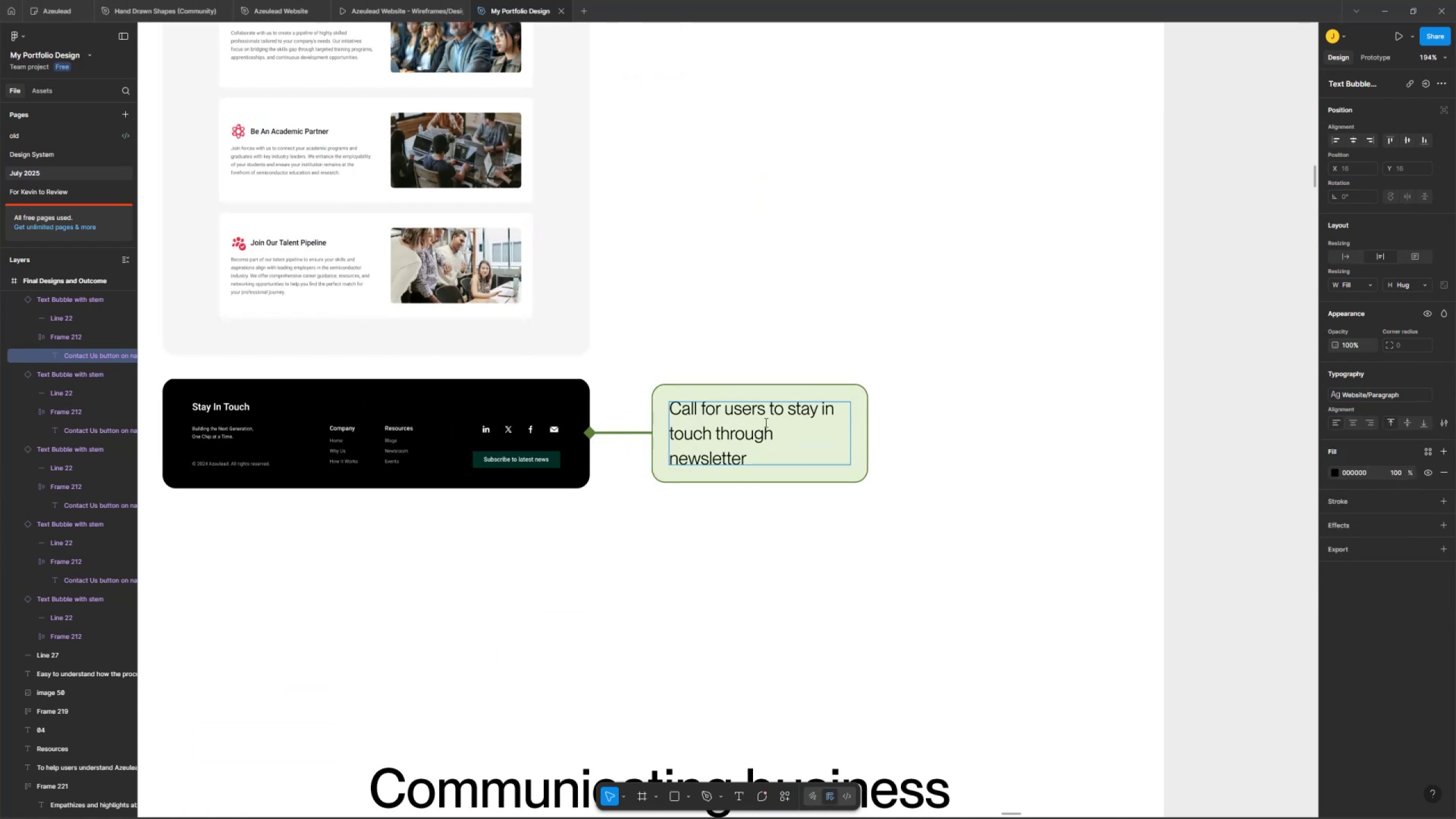 
double_click([763, 412])
 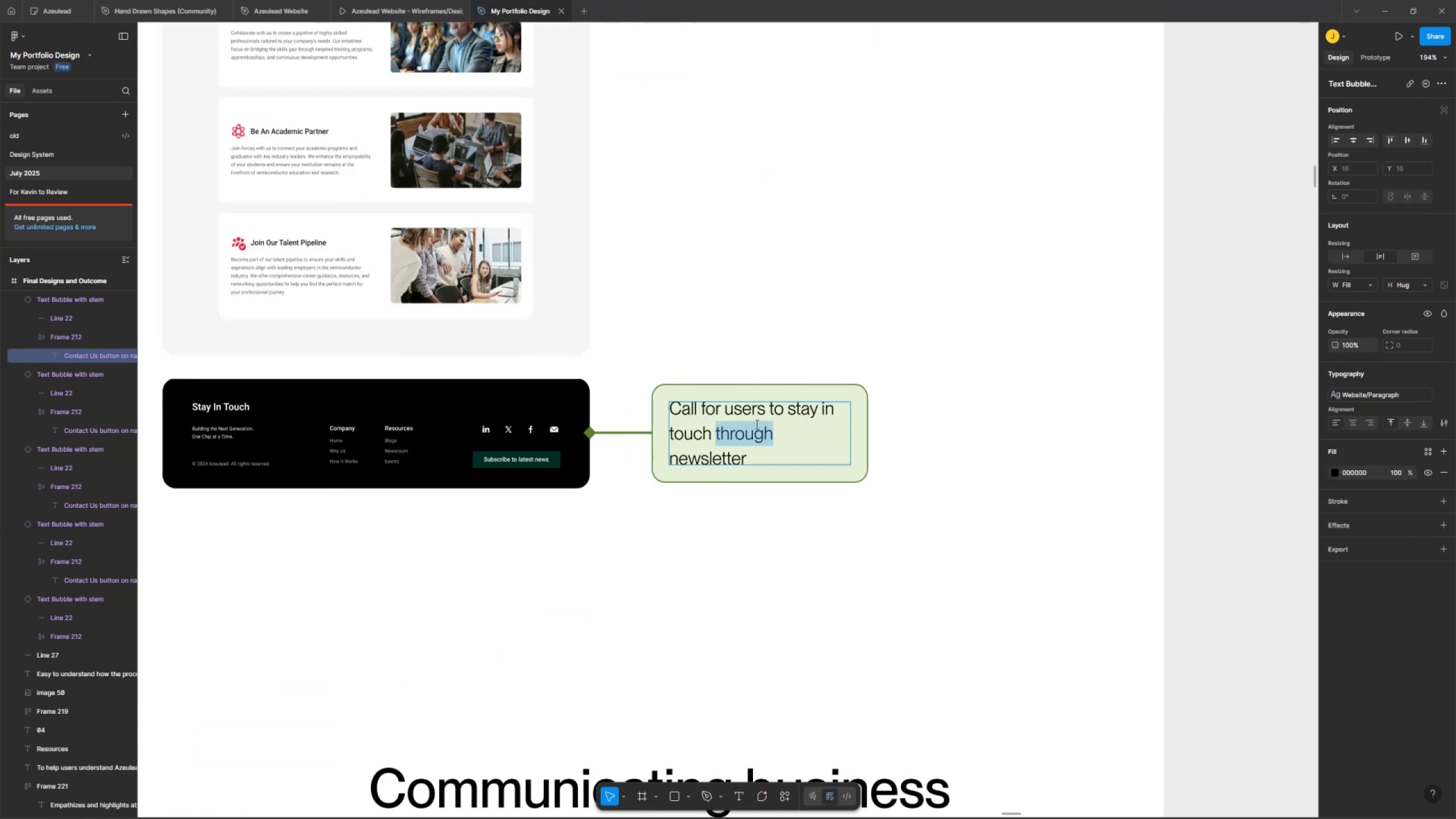 
left_click([751, 412])
 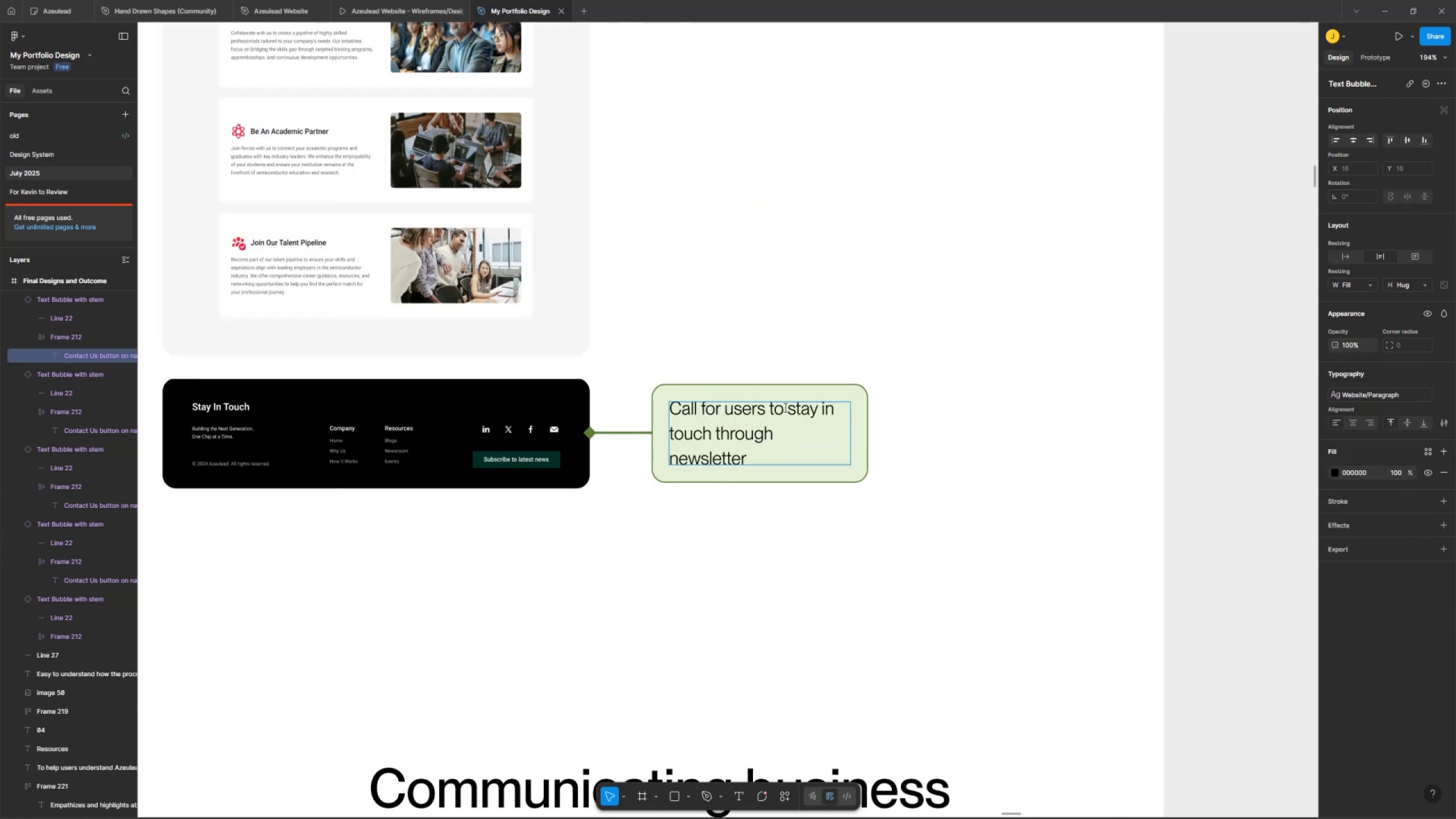 
left_click([781, 396])
 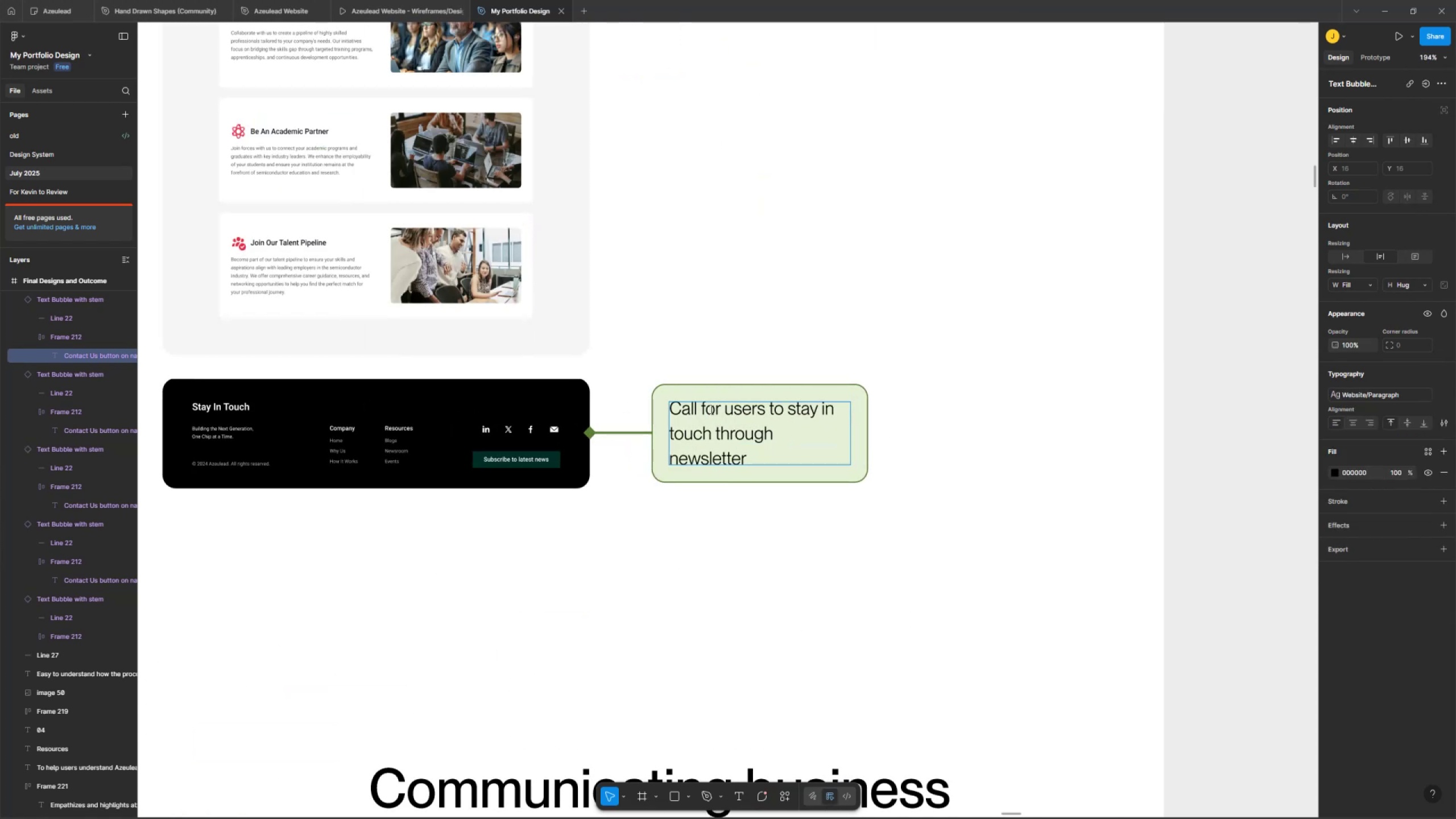 
left_click_drag(start_coordinate=[721, 392], to_coordinate=[677, 398])
 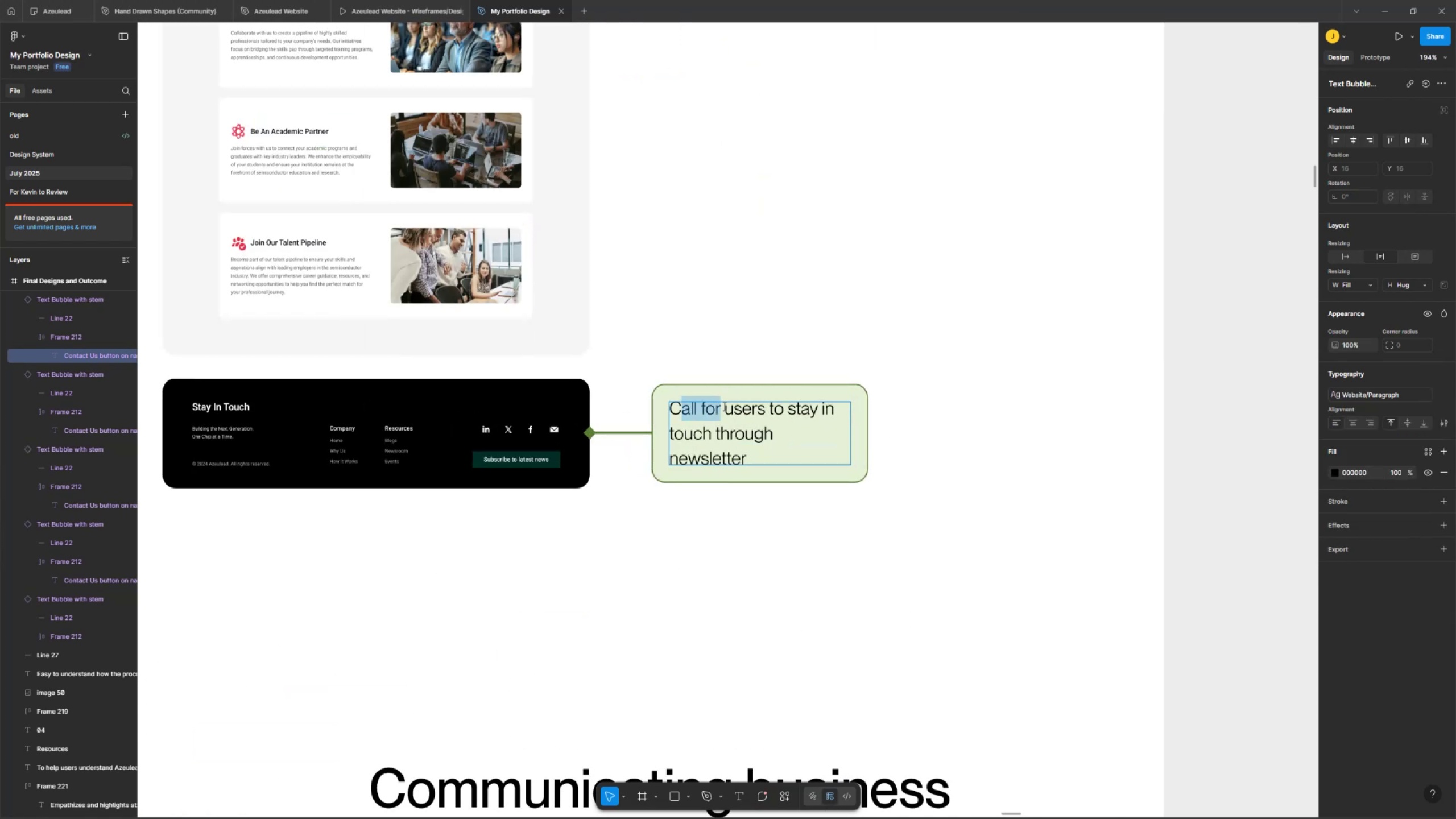 
type(FA)
key(Backspace)
key(Backspace)
type(TA)
 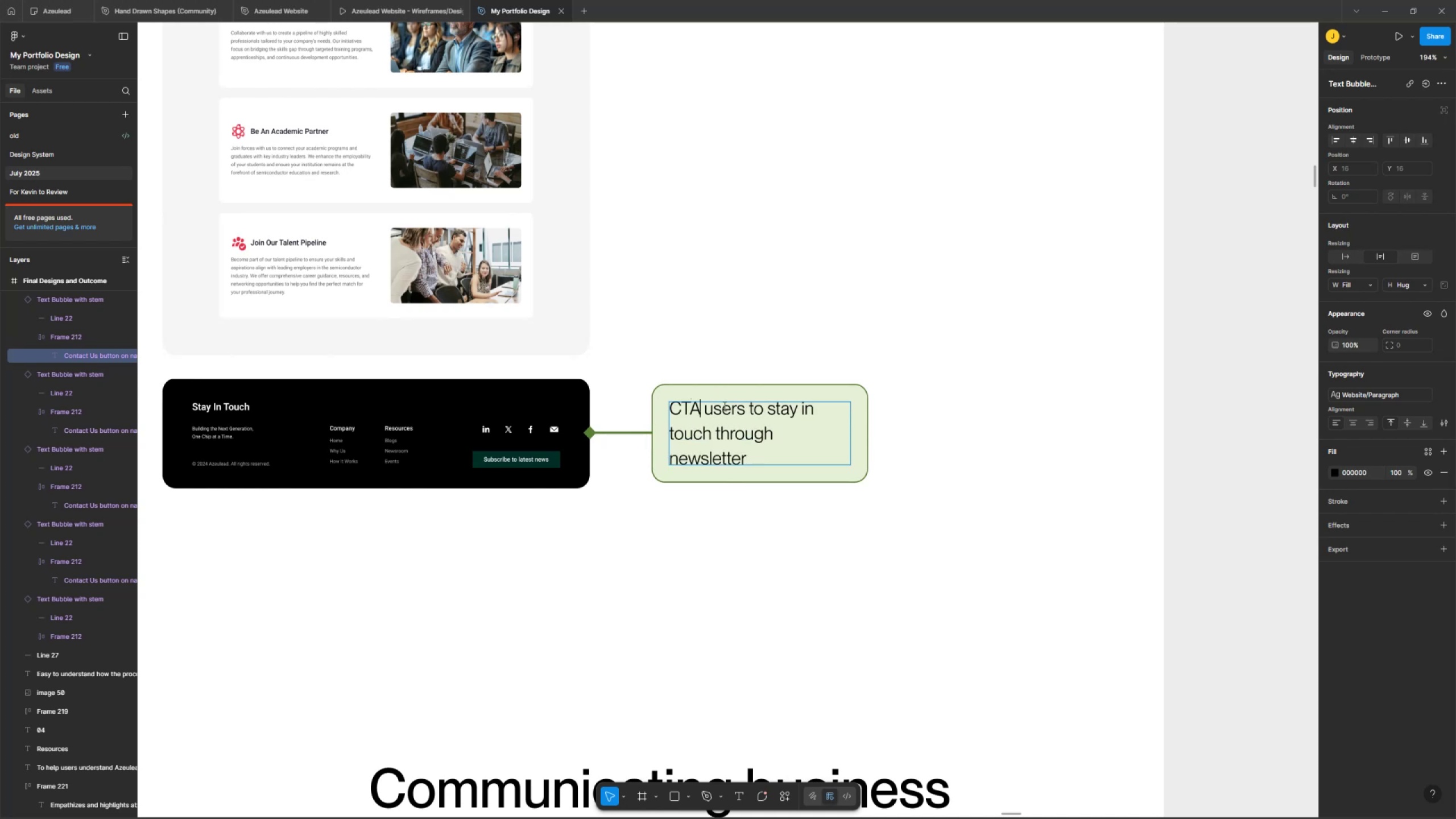 
hold_key(key=ArrowRight, duration=0.78)
 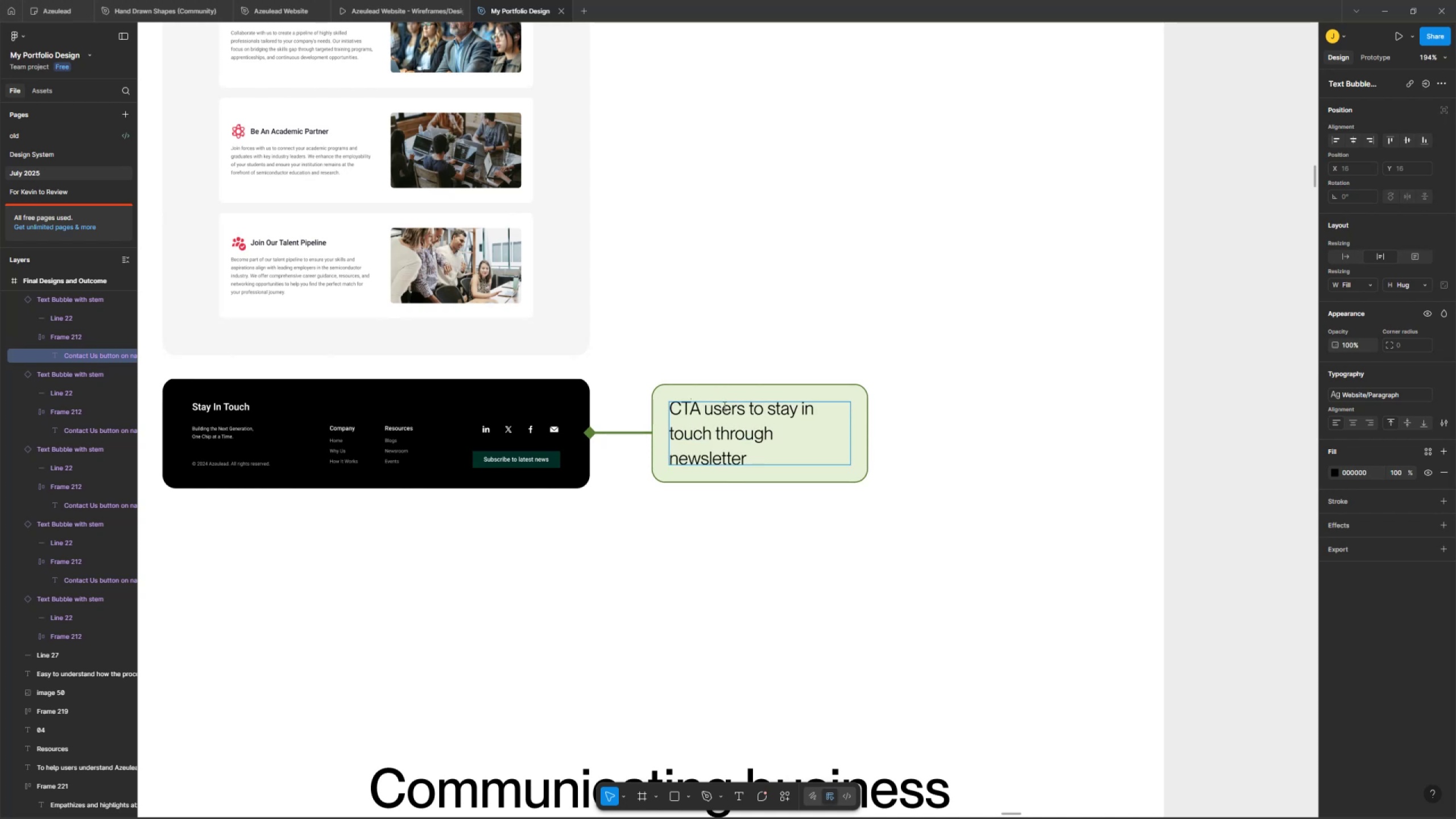 
left_click([700, 398])
 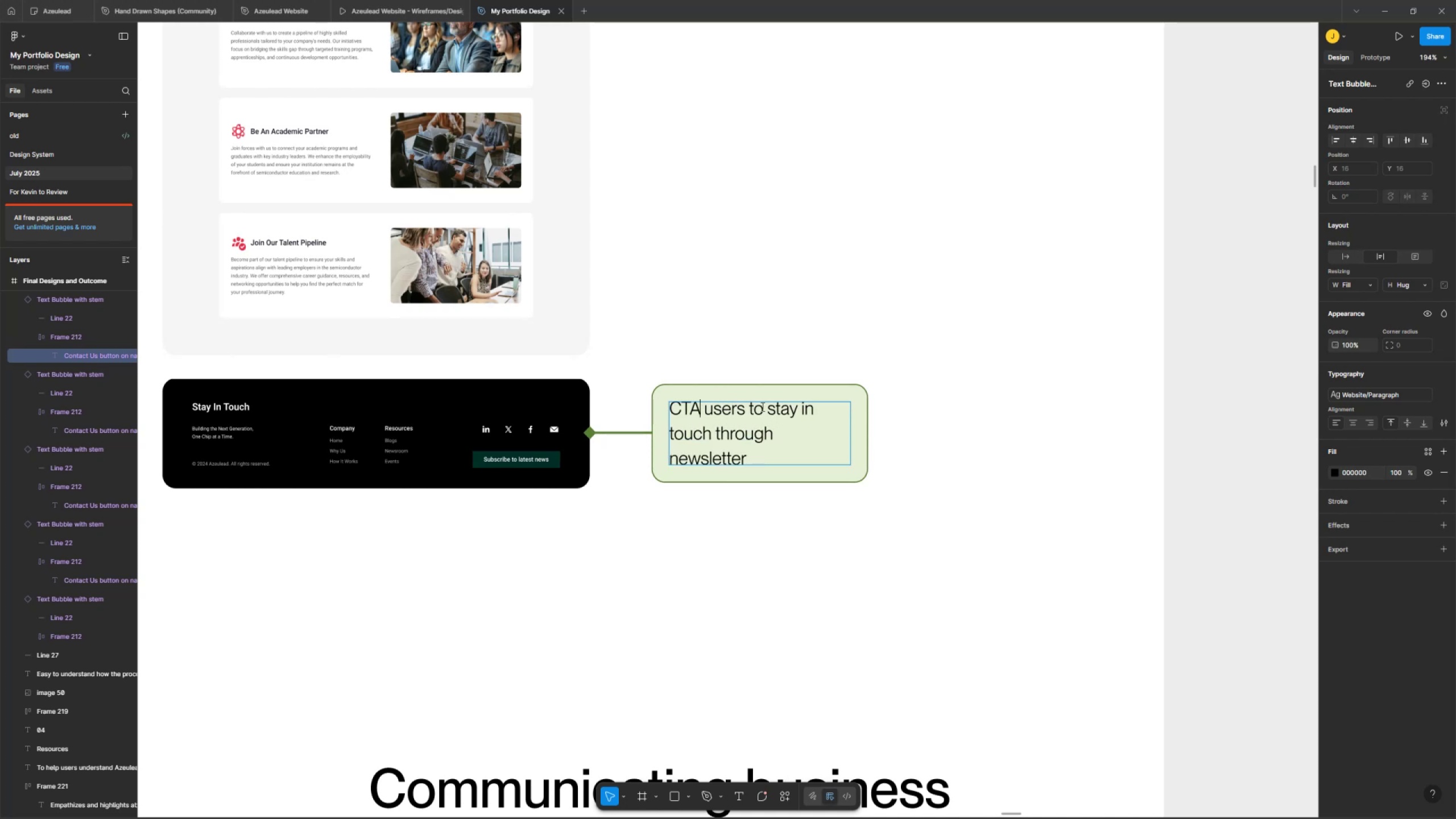 
left_click_drag(start_coordinate=[759, 439], to_coordinate=[675, 399])
 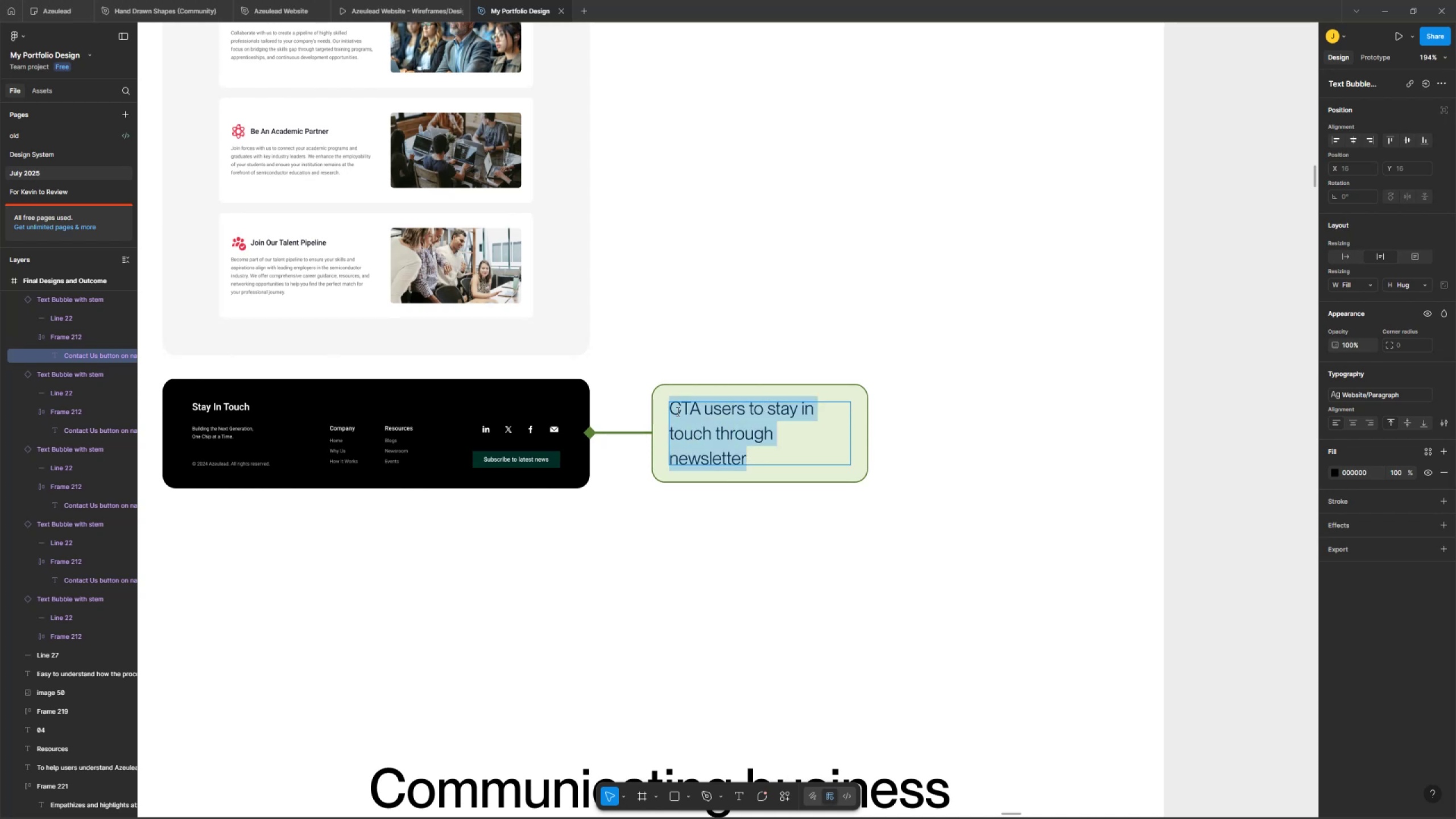 
type(Incite users to stay update )
 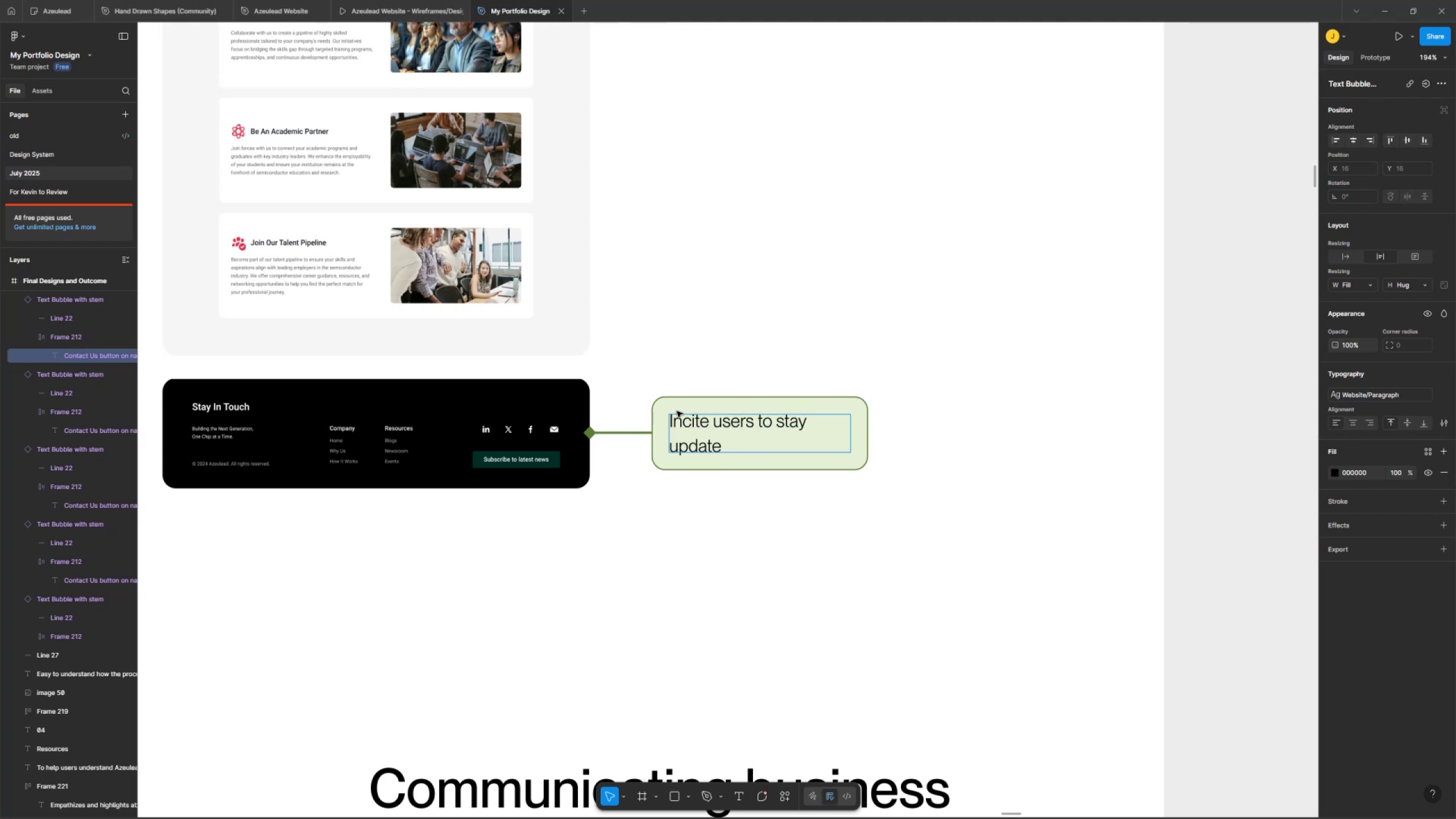 
double_click([689, 409])
 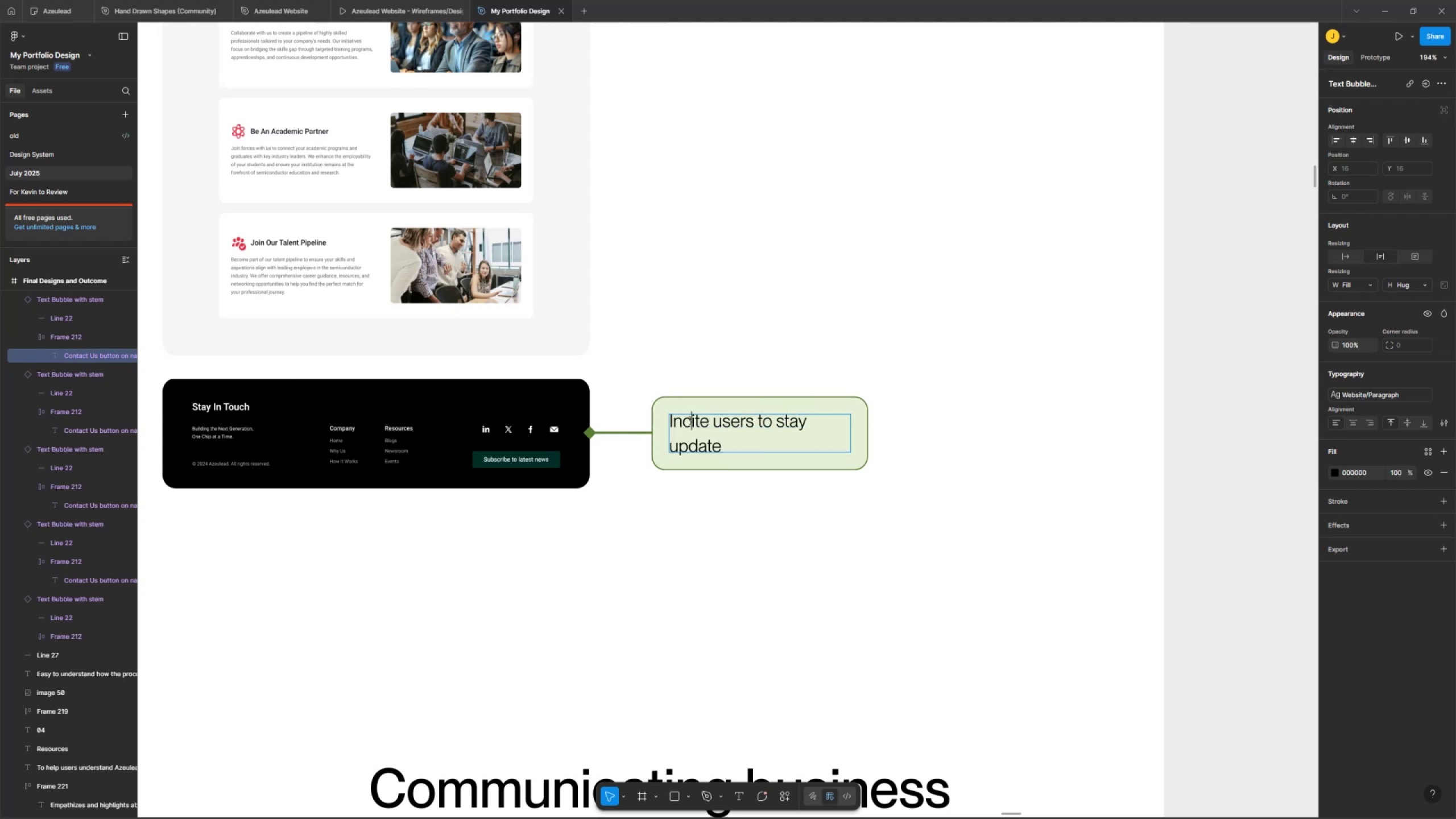 
type(Encourage)
 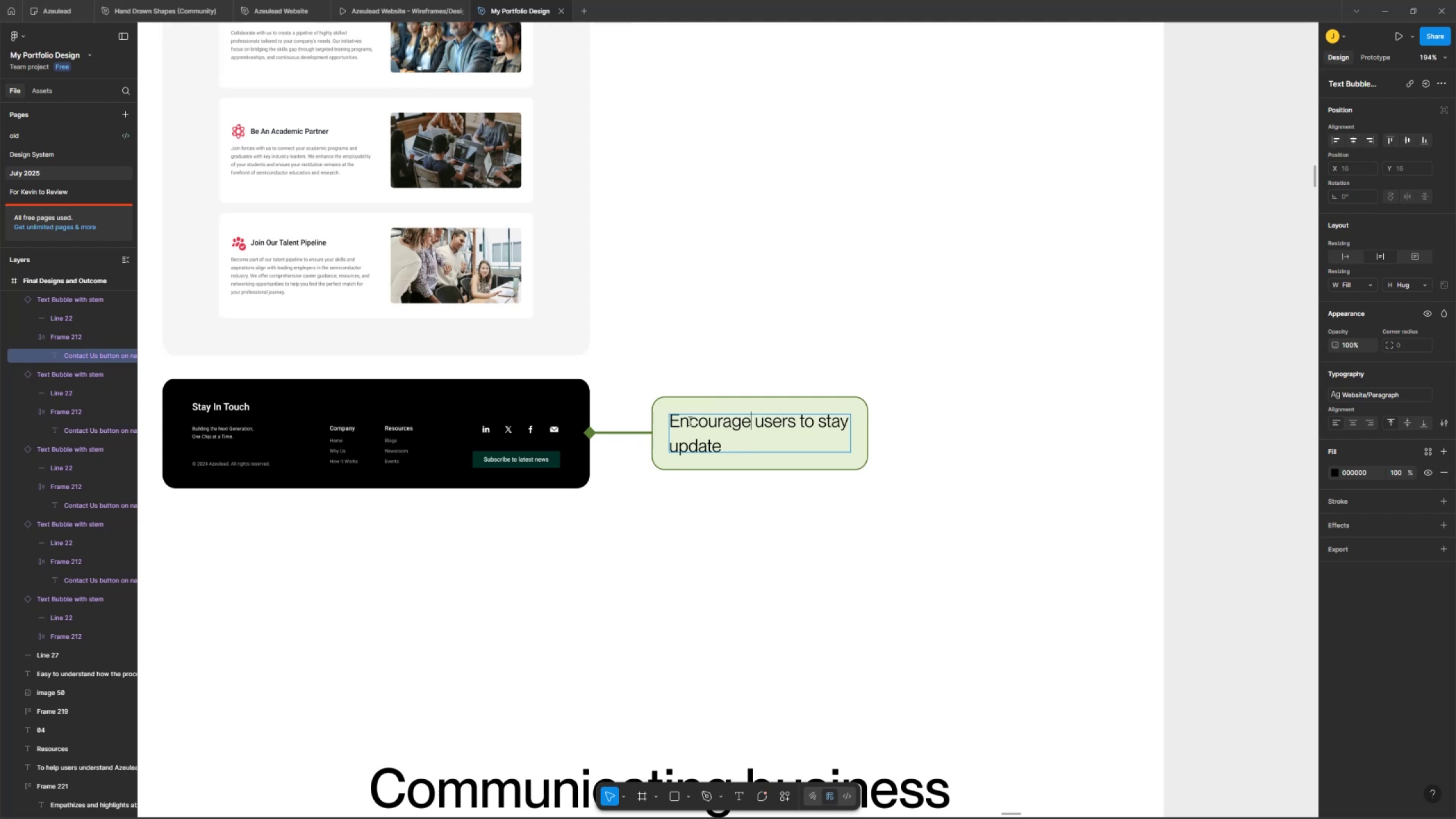 
key(Control+Z)
 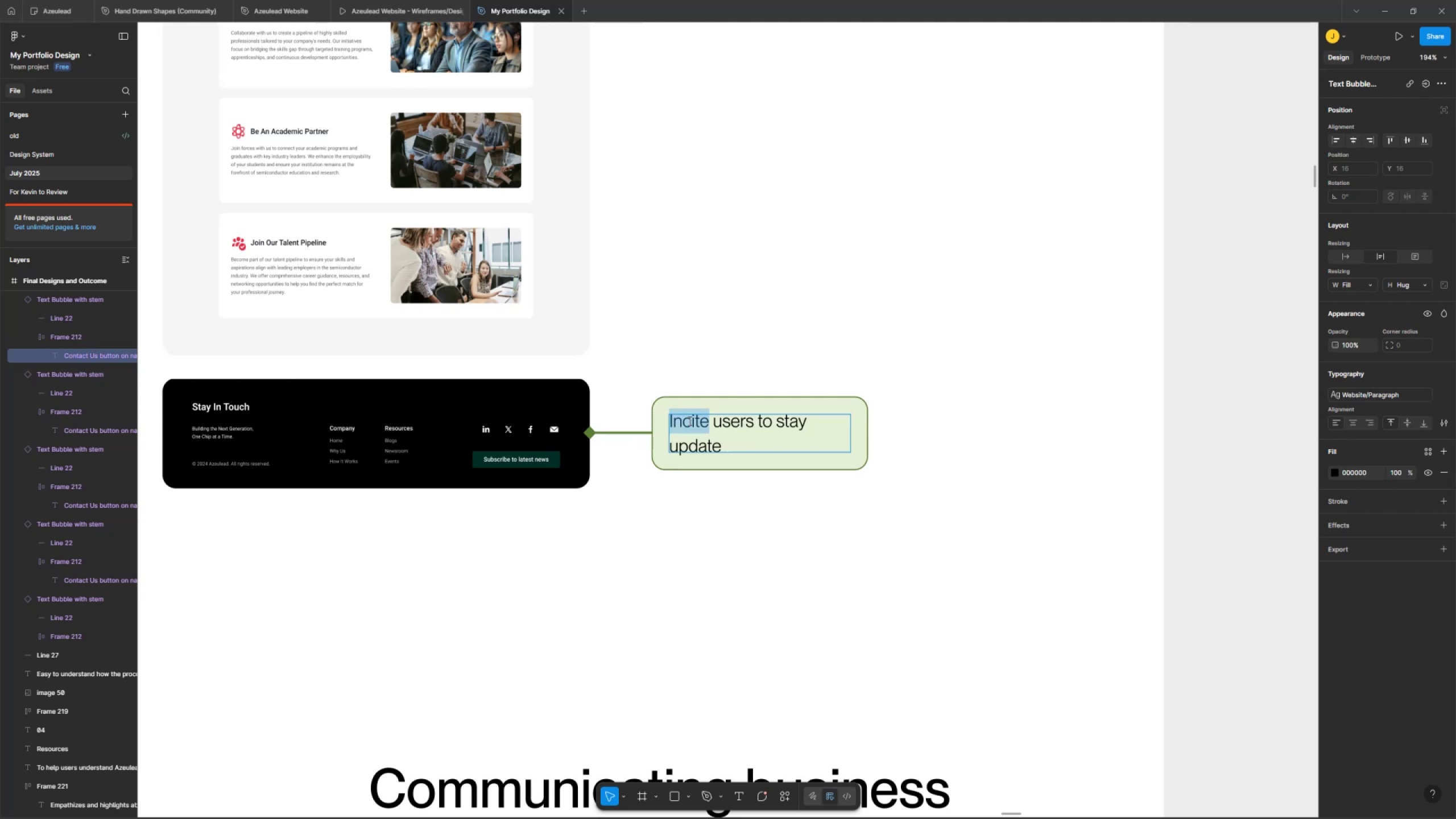 
wait(12.18)
 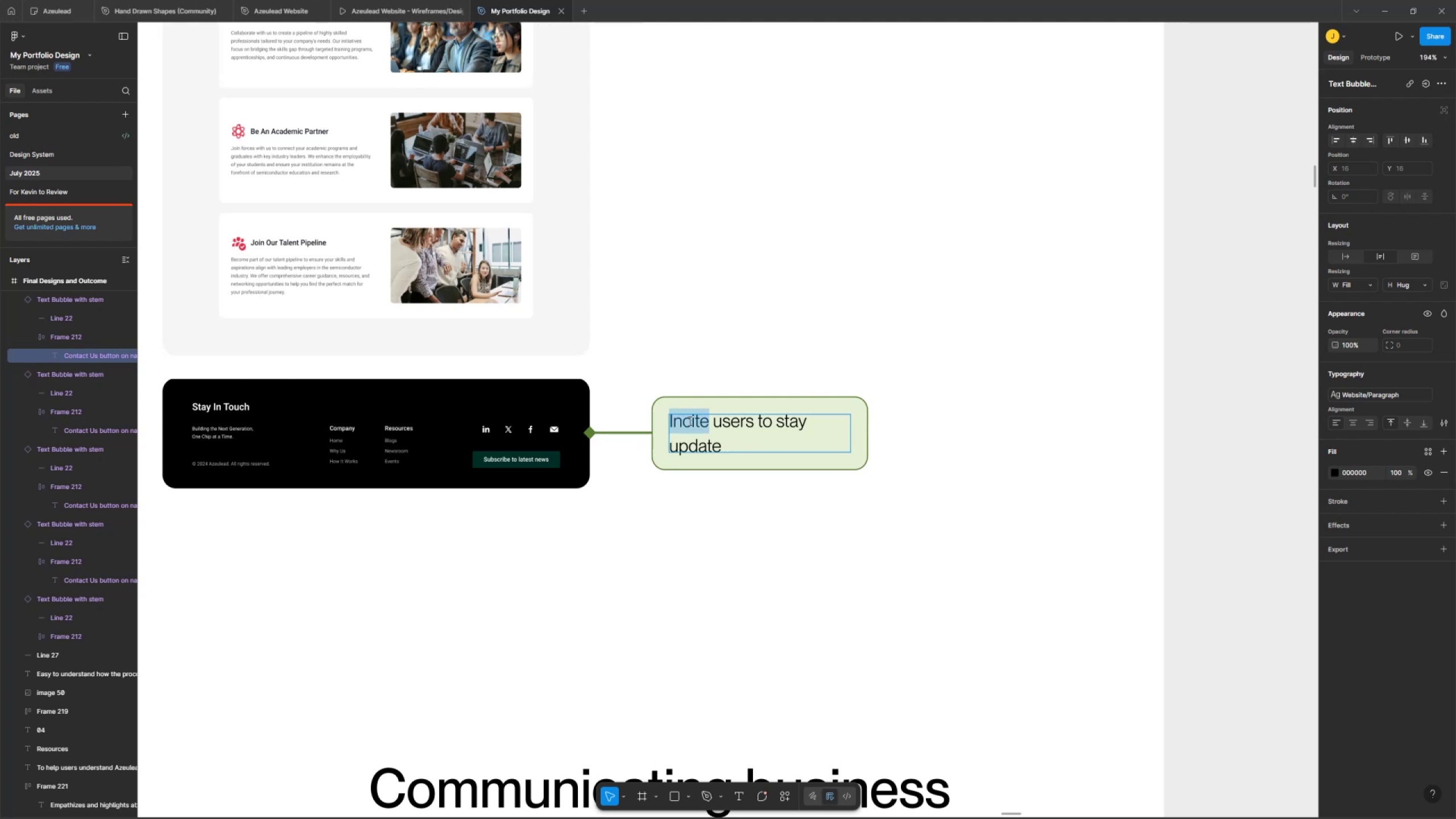 
key(Backspace)
type(U)
key(Backspace)
type(EncouraCY)
key(Backspace)
type(TA: Le)
 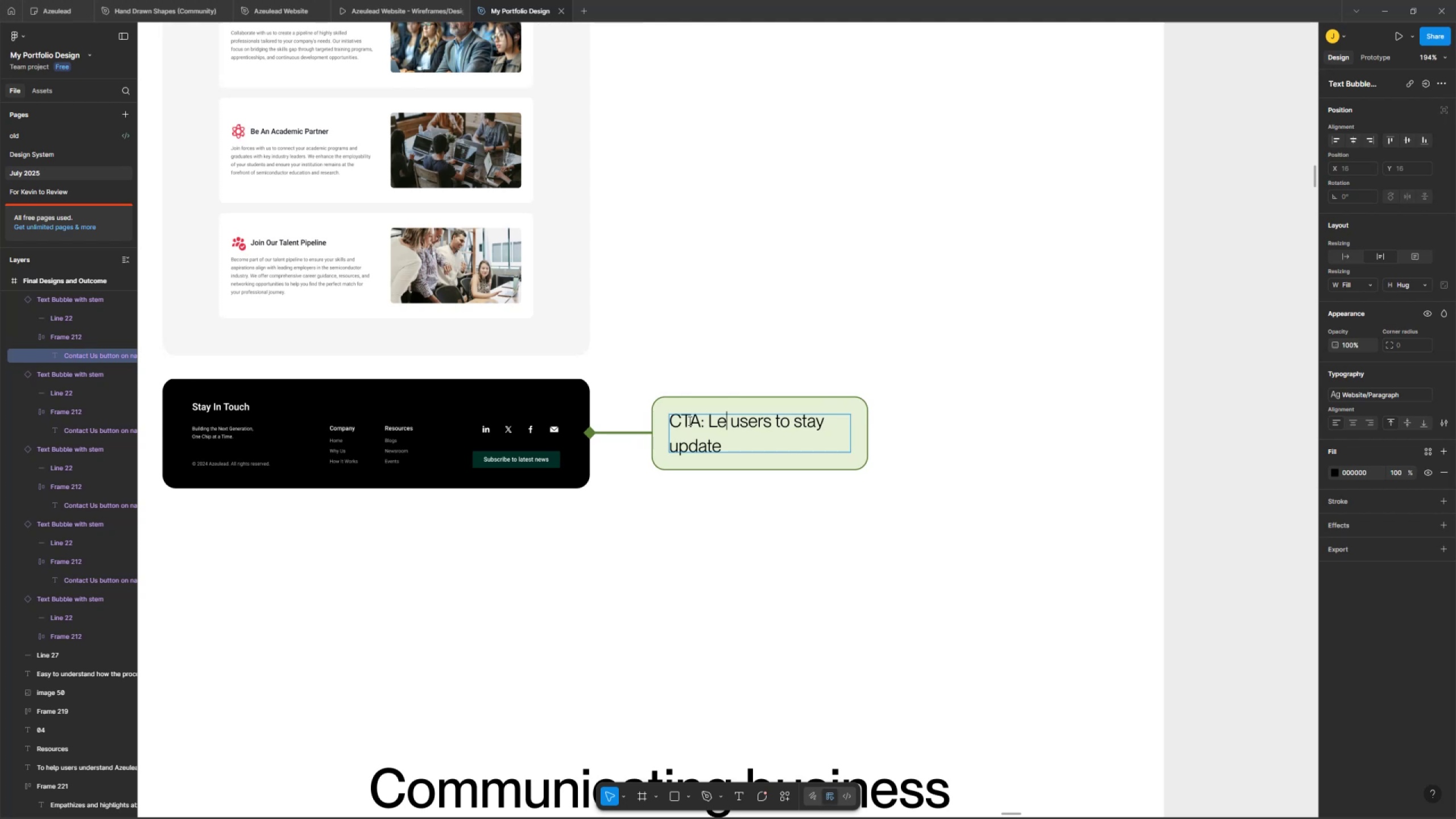 
 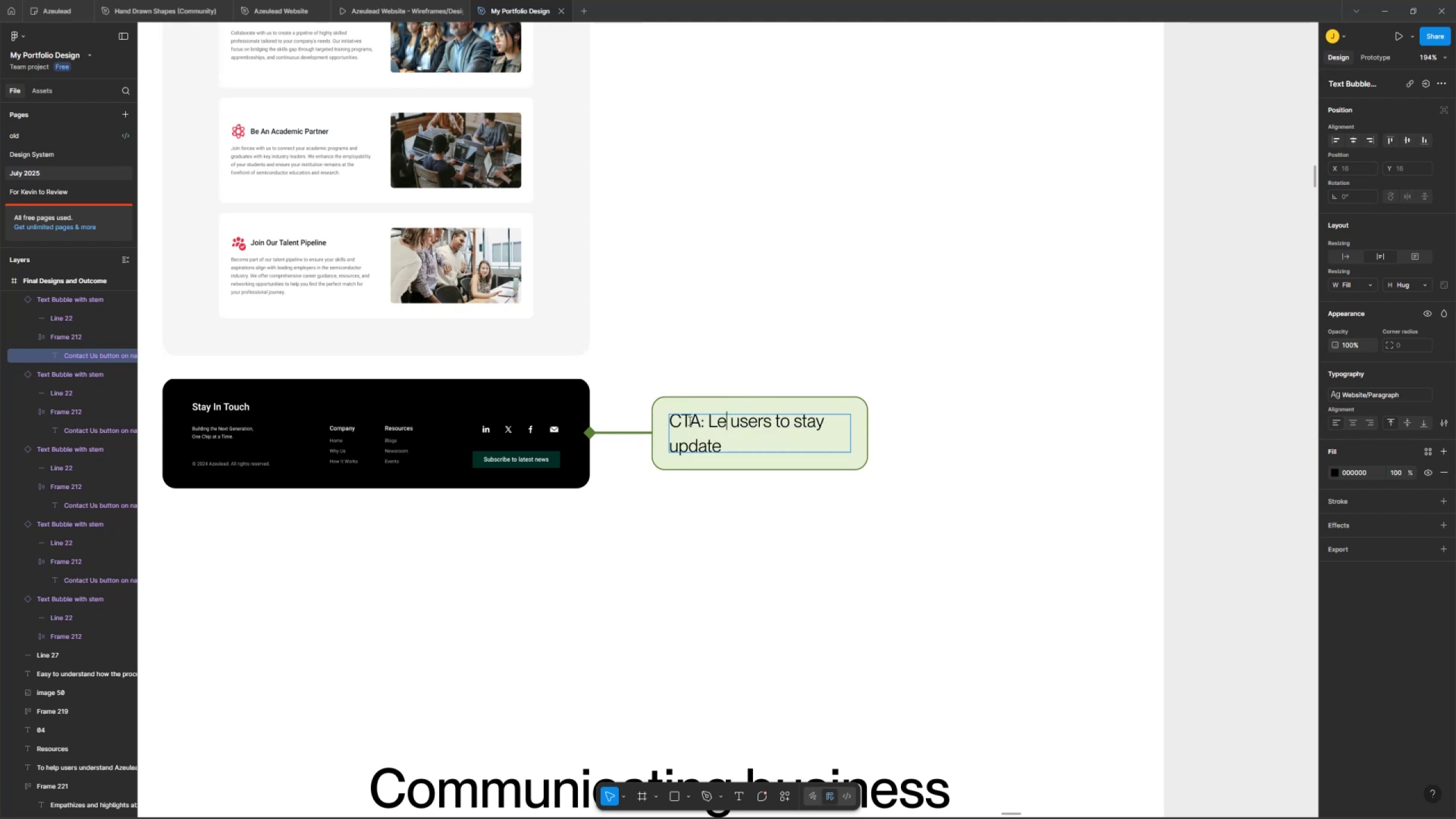 
hold_key(key=Backspace, duration=0.96)
 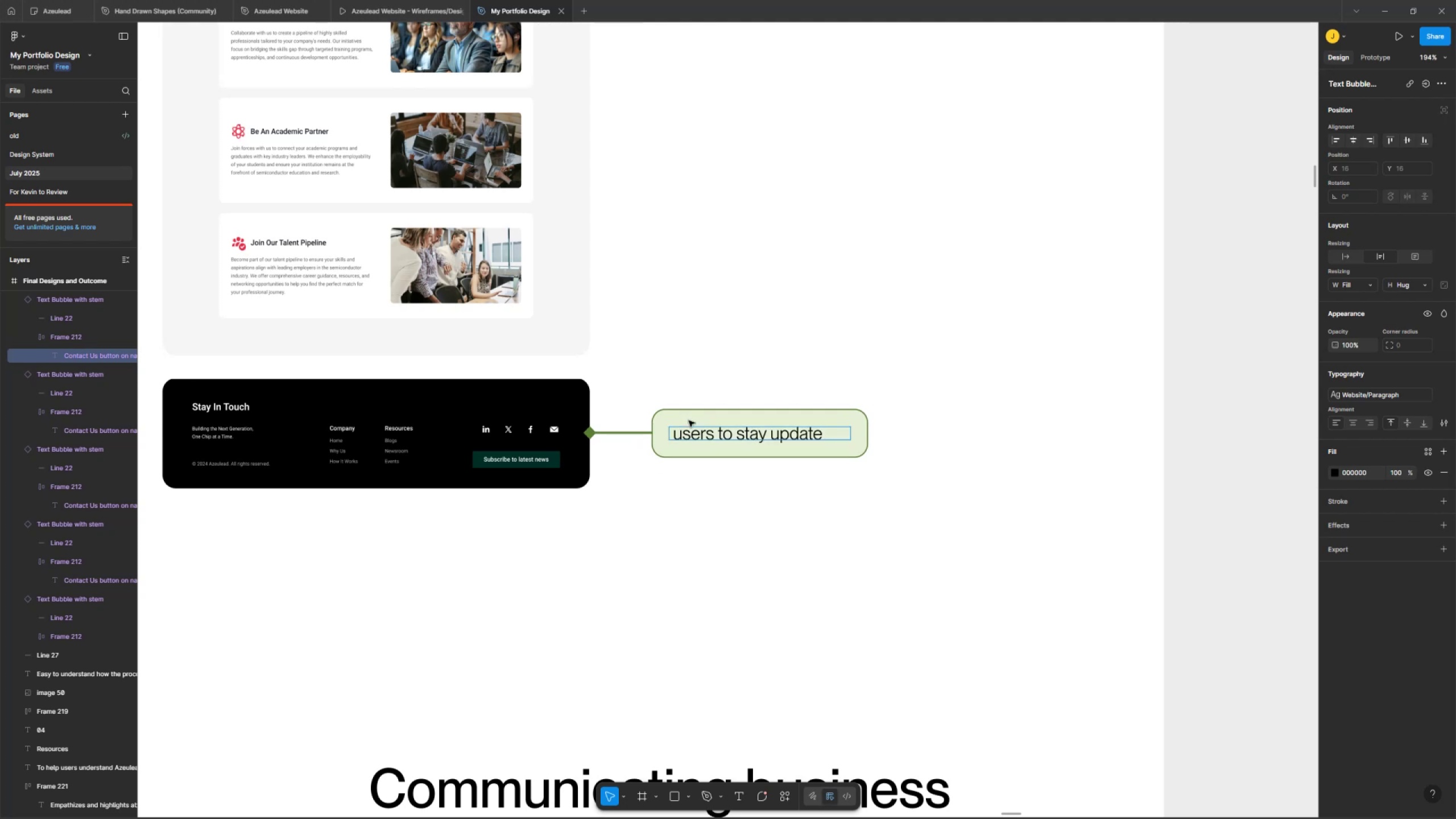 
key(ArrowRight)
 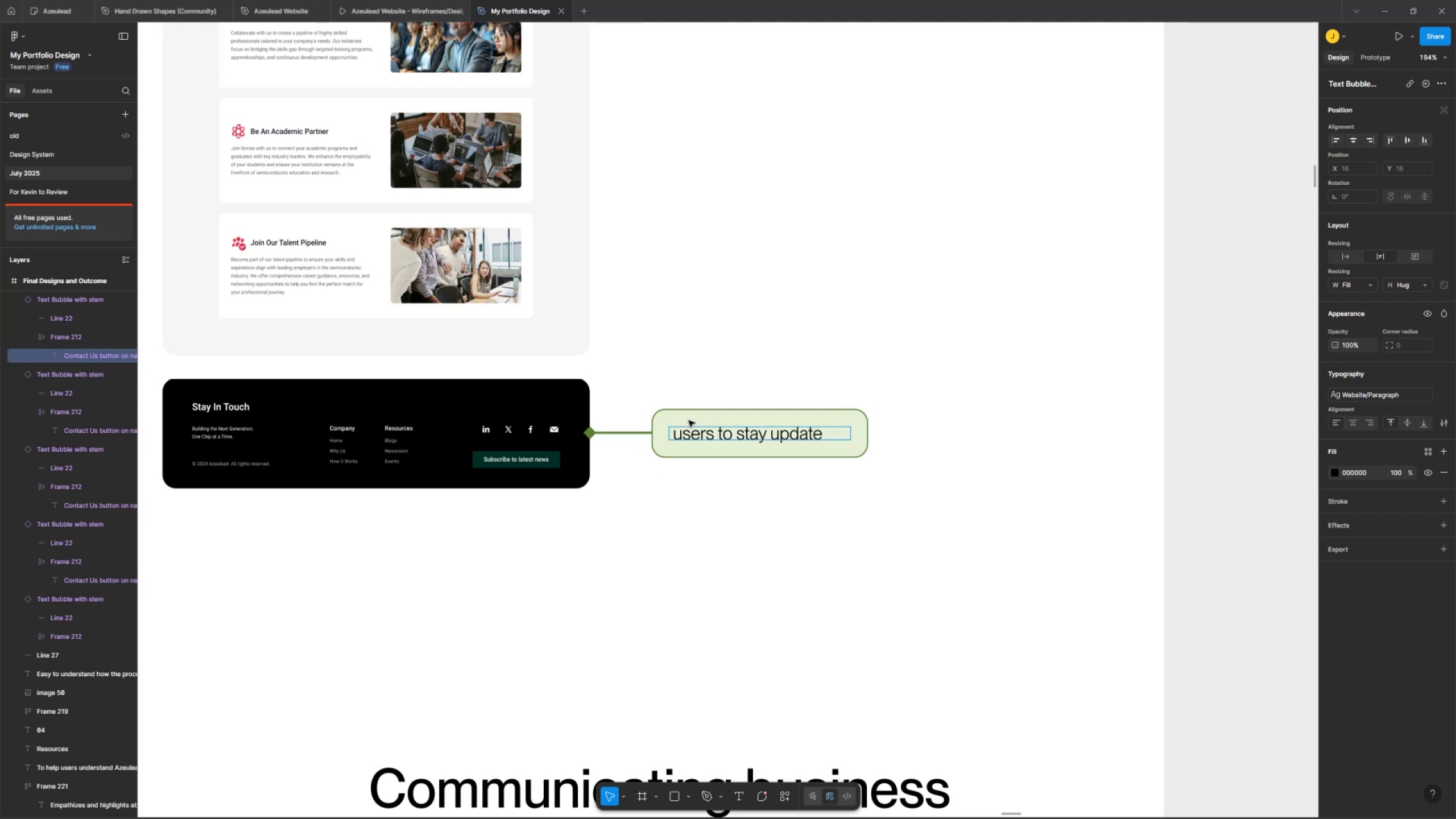 
key(Backspace)
key(Backspace)
type(Encourafes )
key(Backspace)
key(Backspace)
key(Backspace)
key(Backspace)
type(ges )
 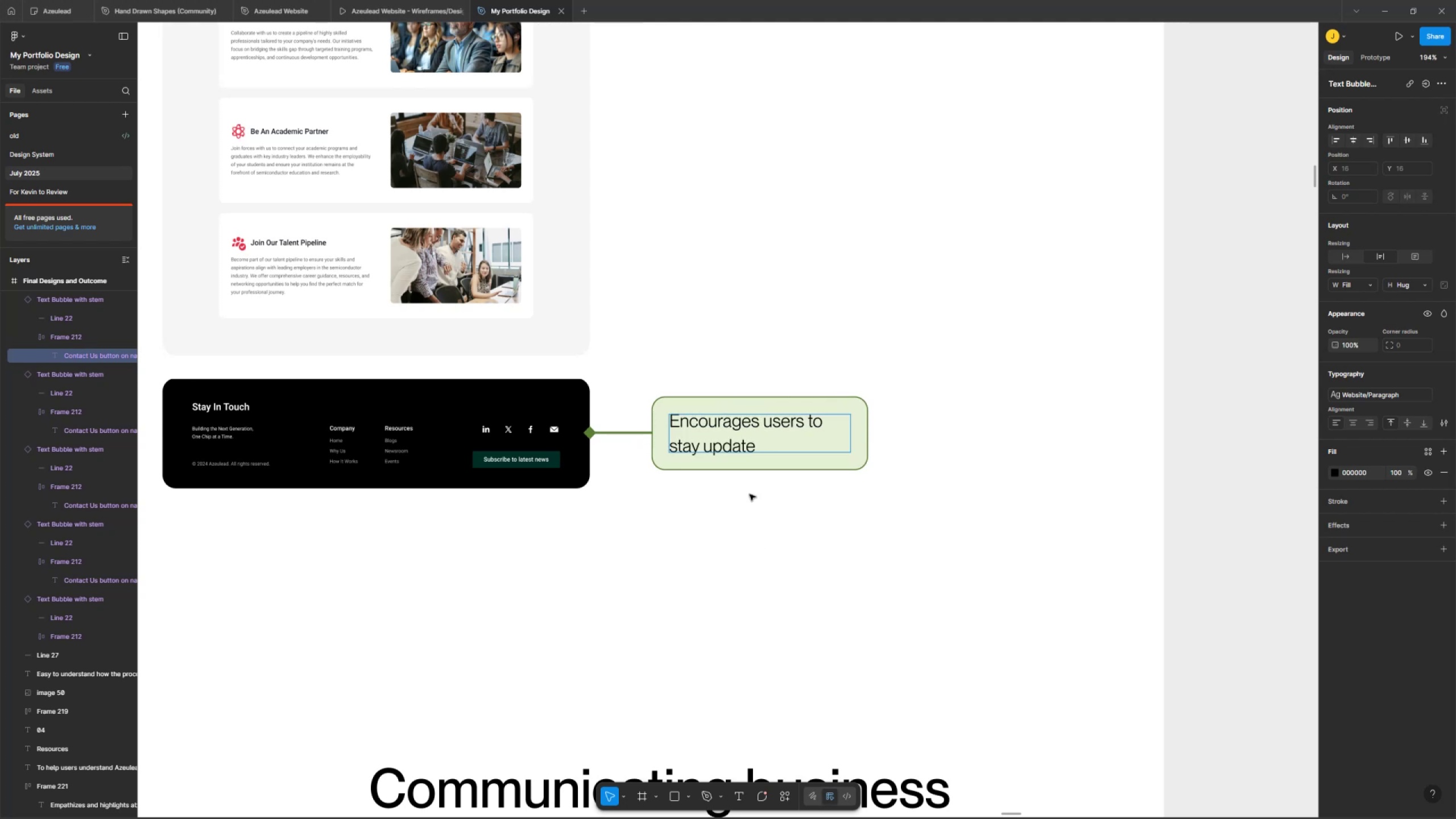 
double_click([762, 436])
 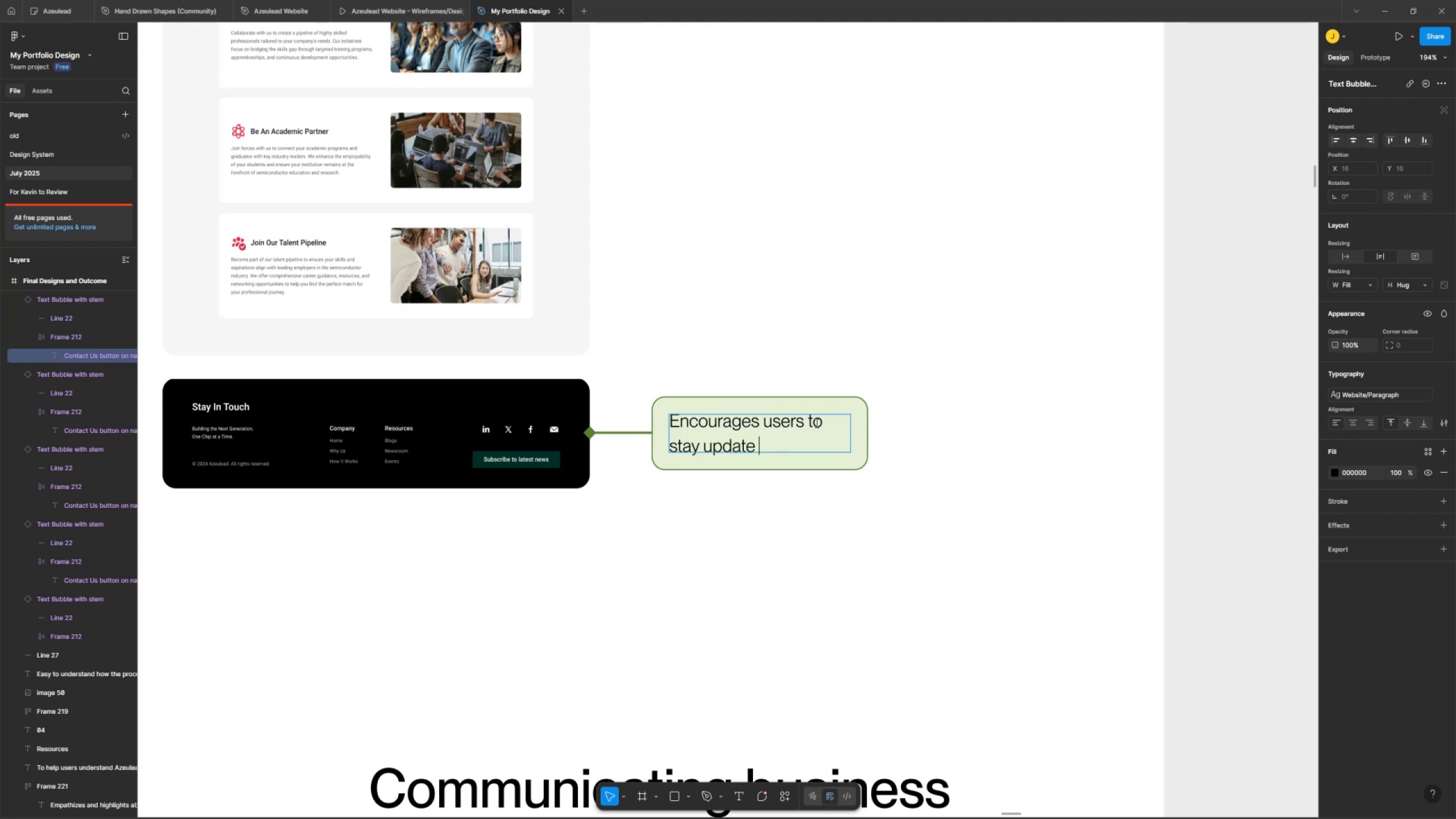 
key(Backspace)
 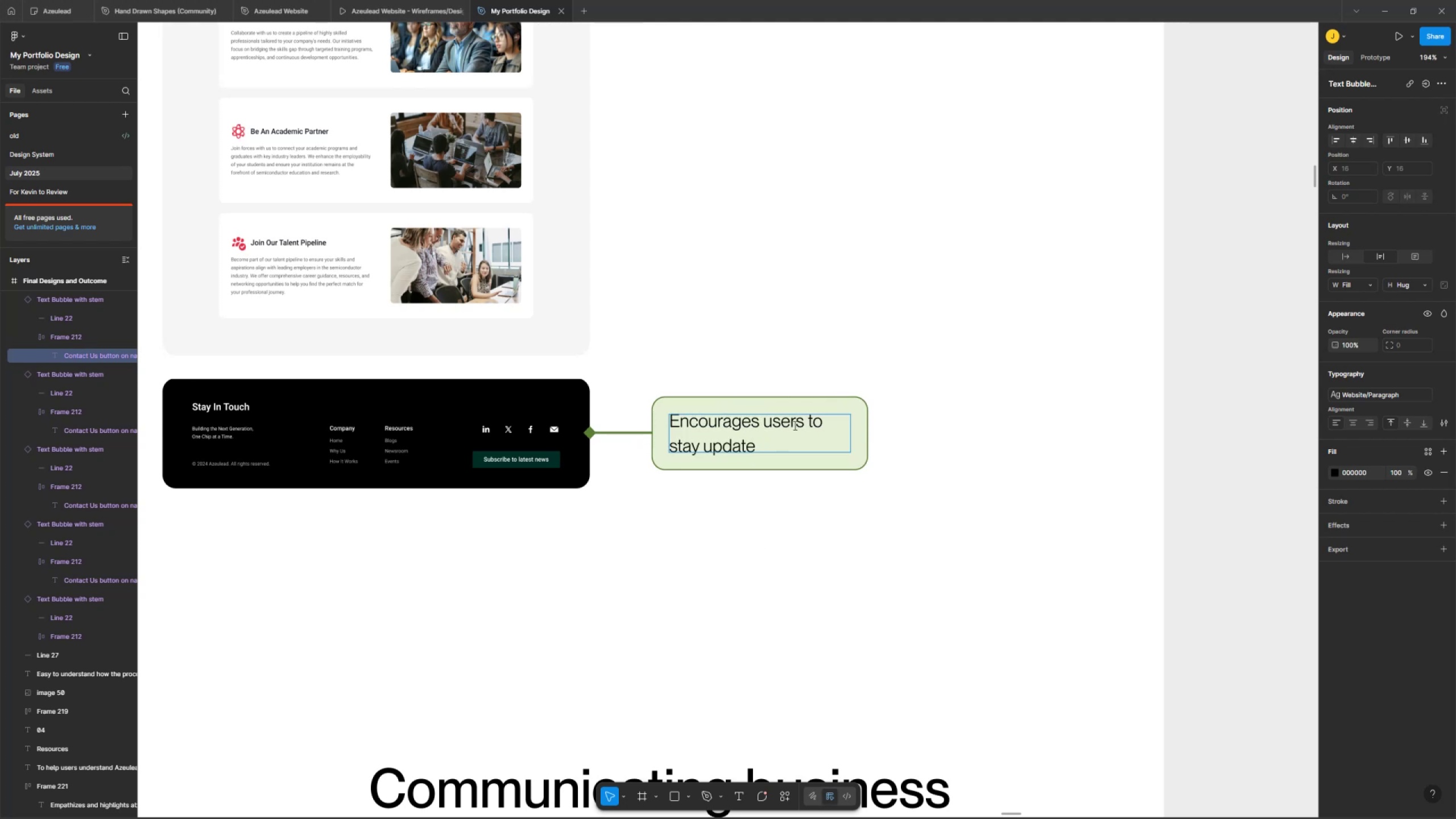 
key(S)
 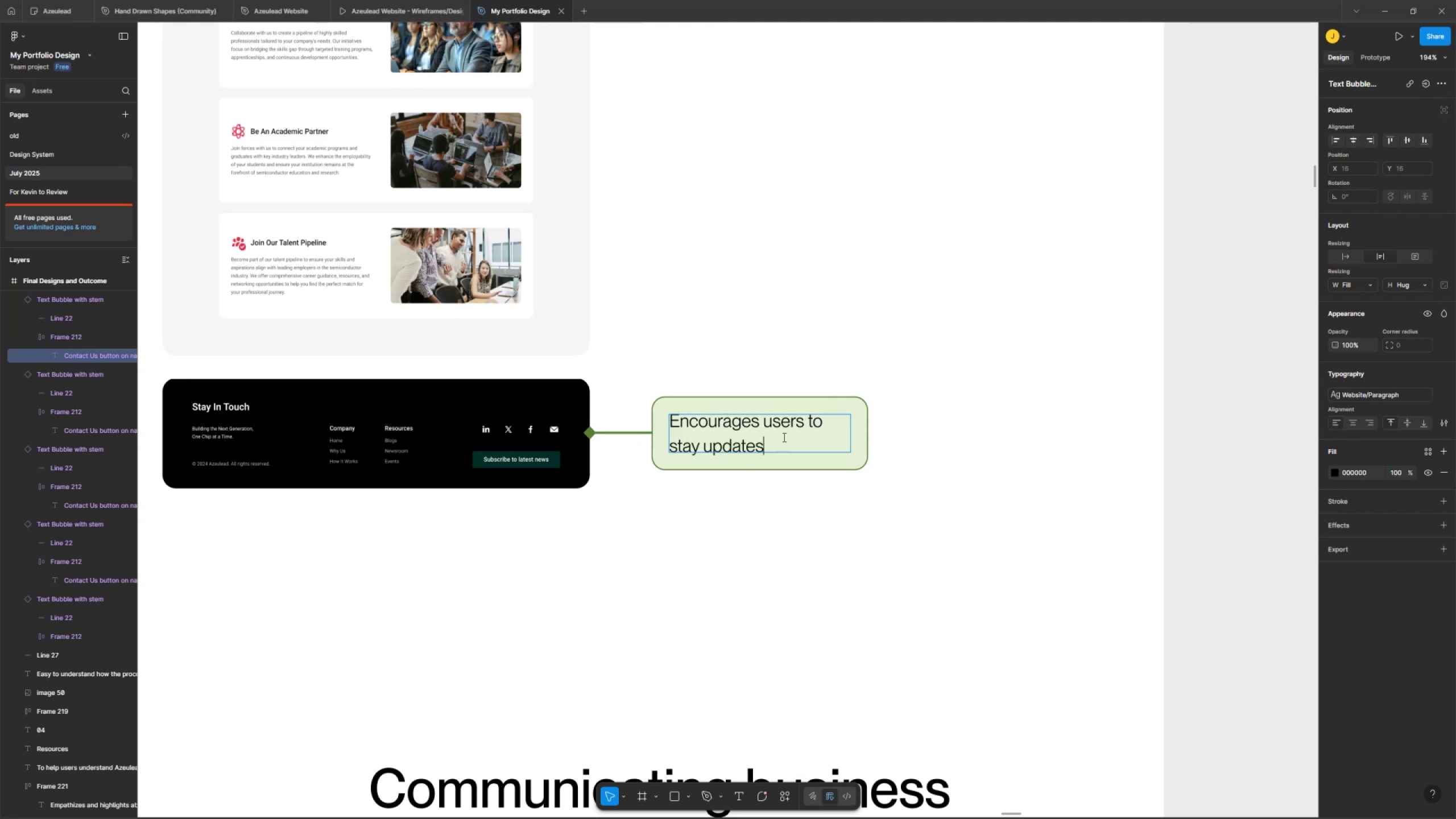 
key(Backspace)
 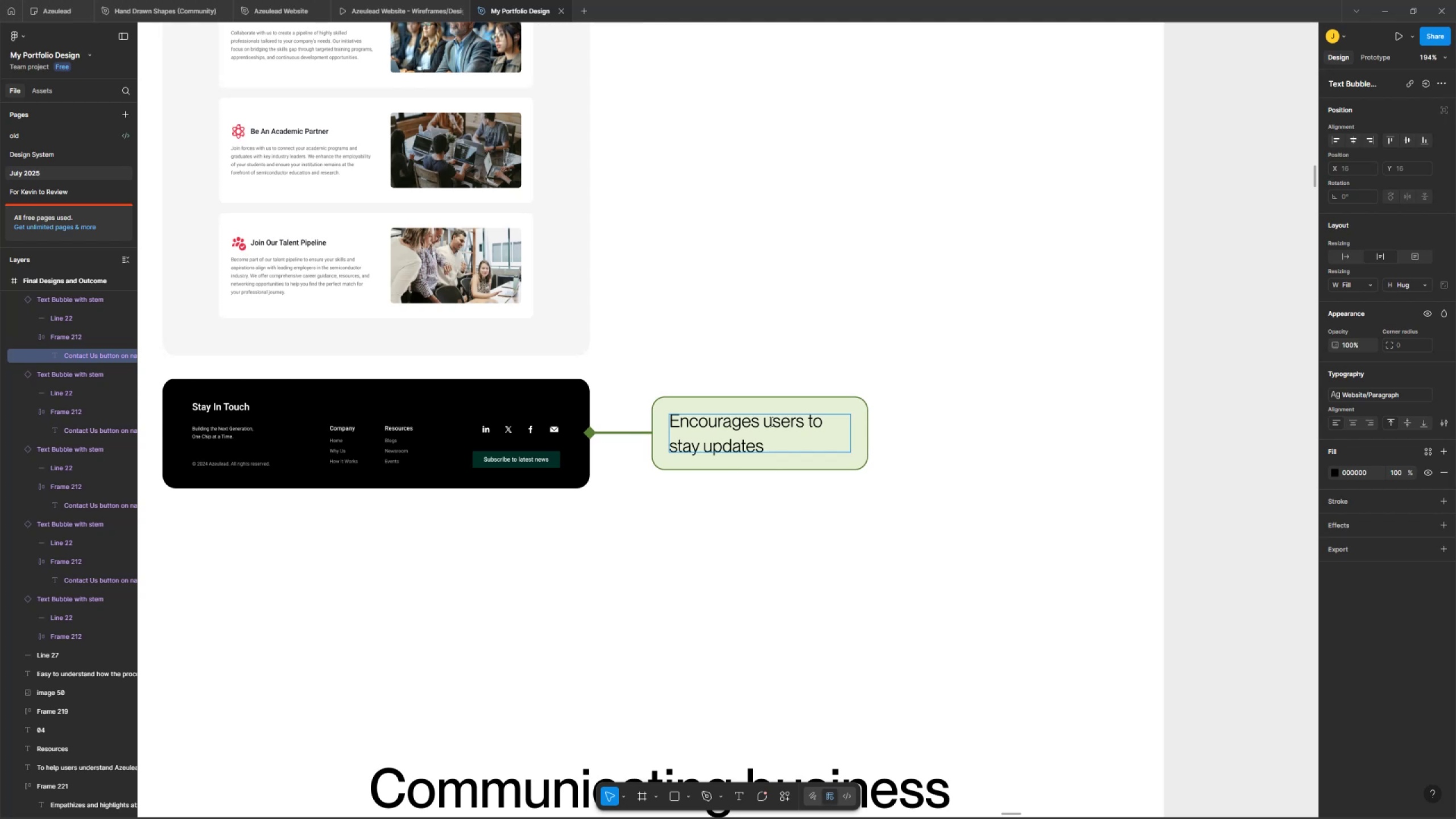 
key(D)
 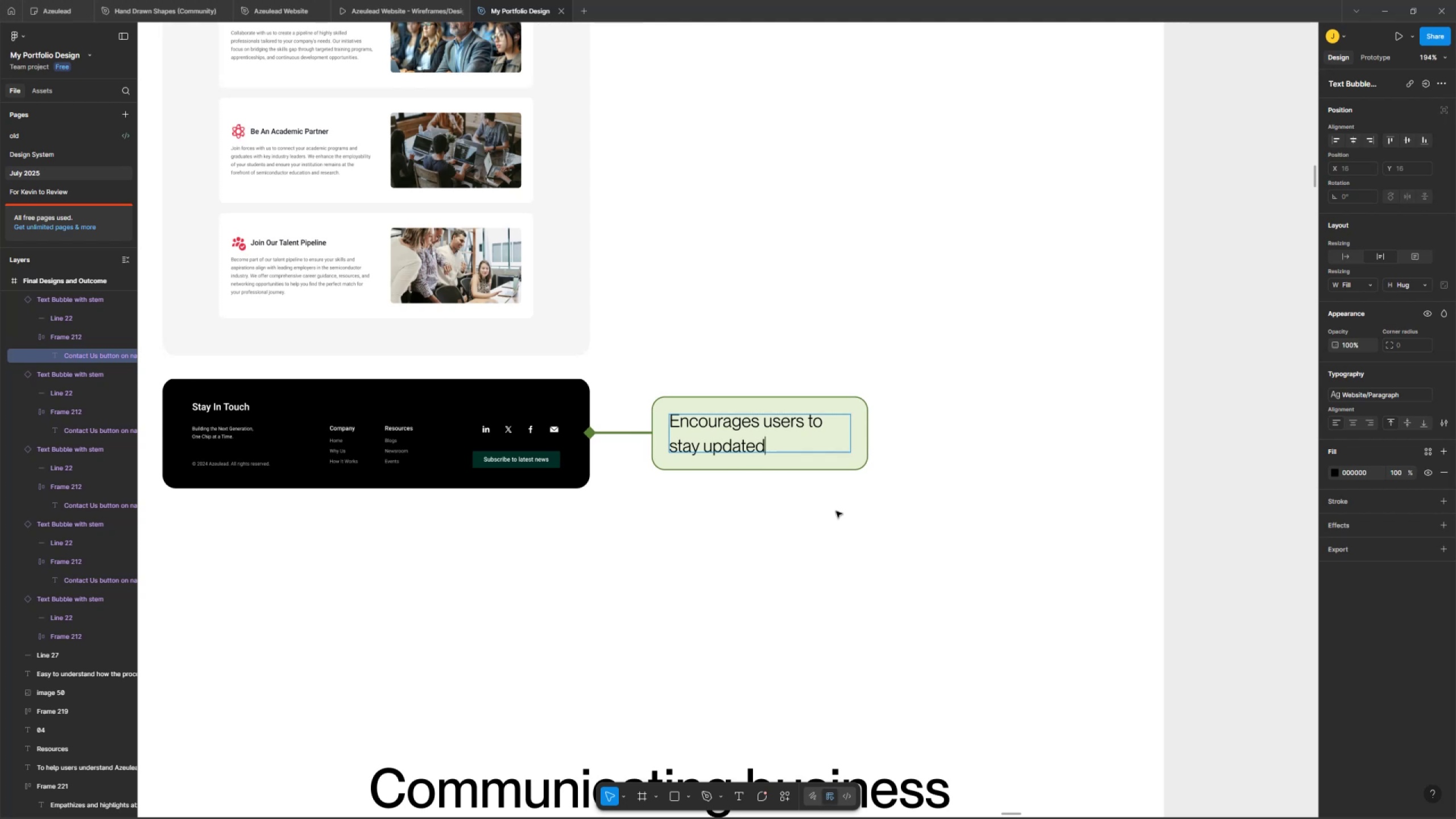 
double_click([814, 551])
 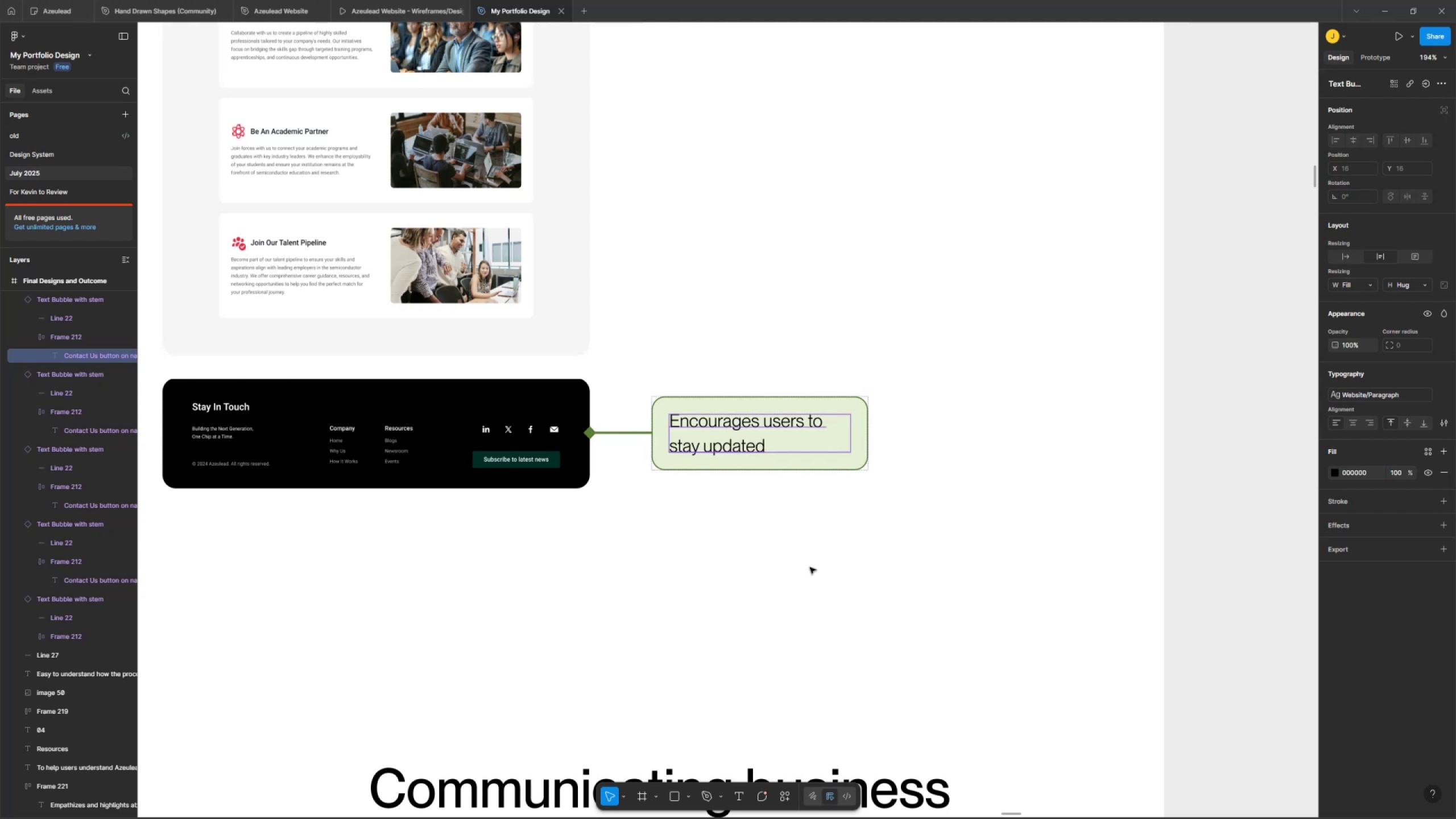 
hold_key(key=ControlLeft, duration=0.34)
scroll: coordinate [805, 540], scroll_direction: down, amount: 7.0
 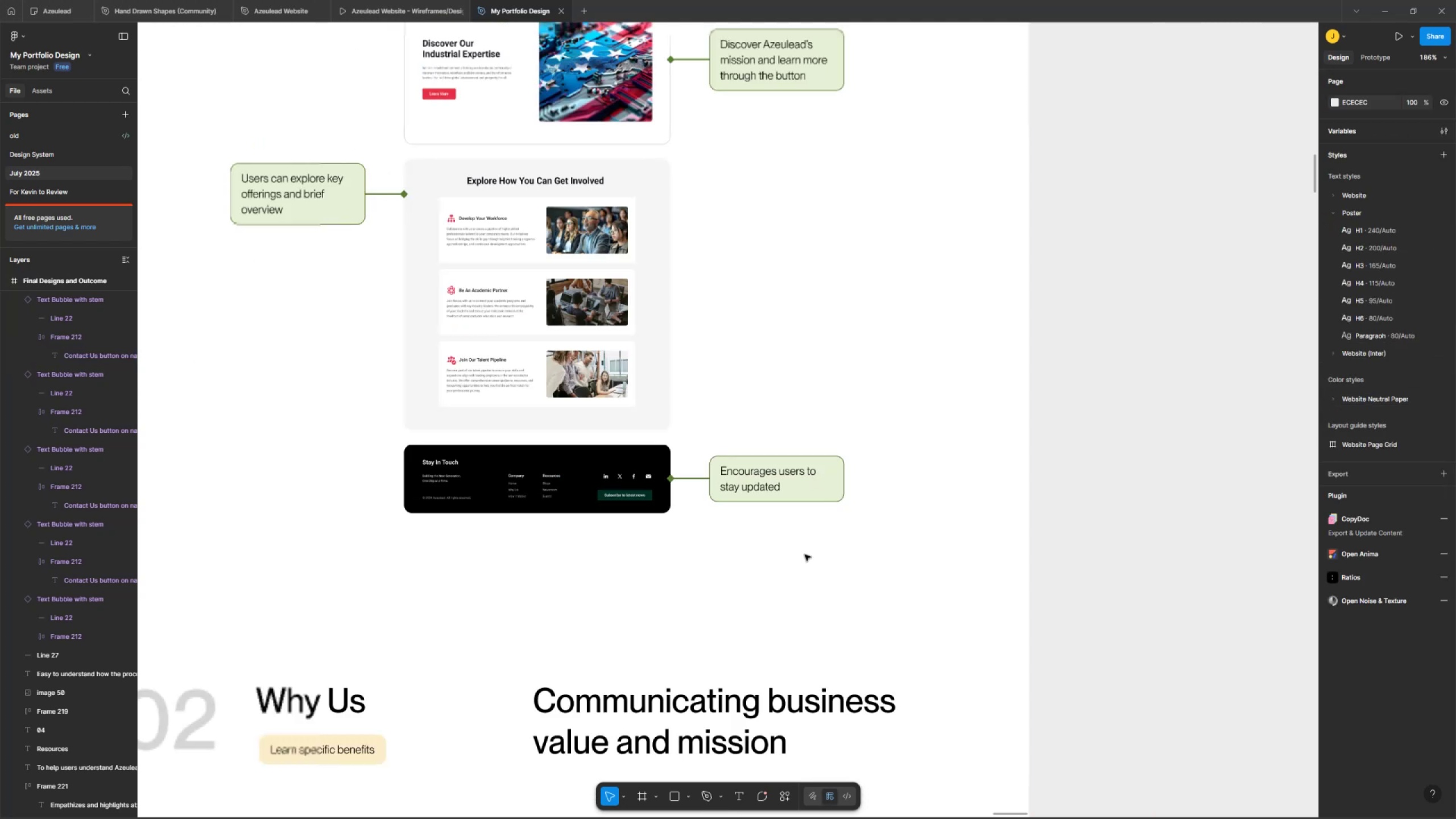 
hold_key(key=Space, duration=0.38)
 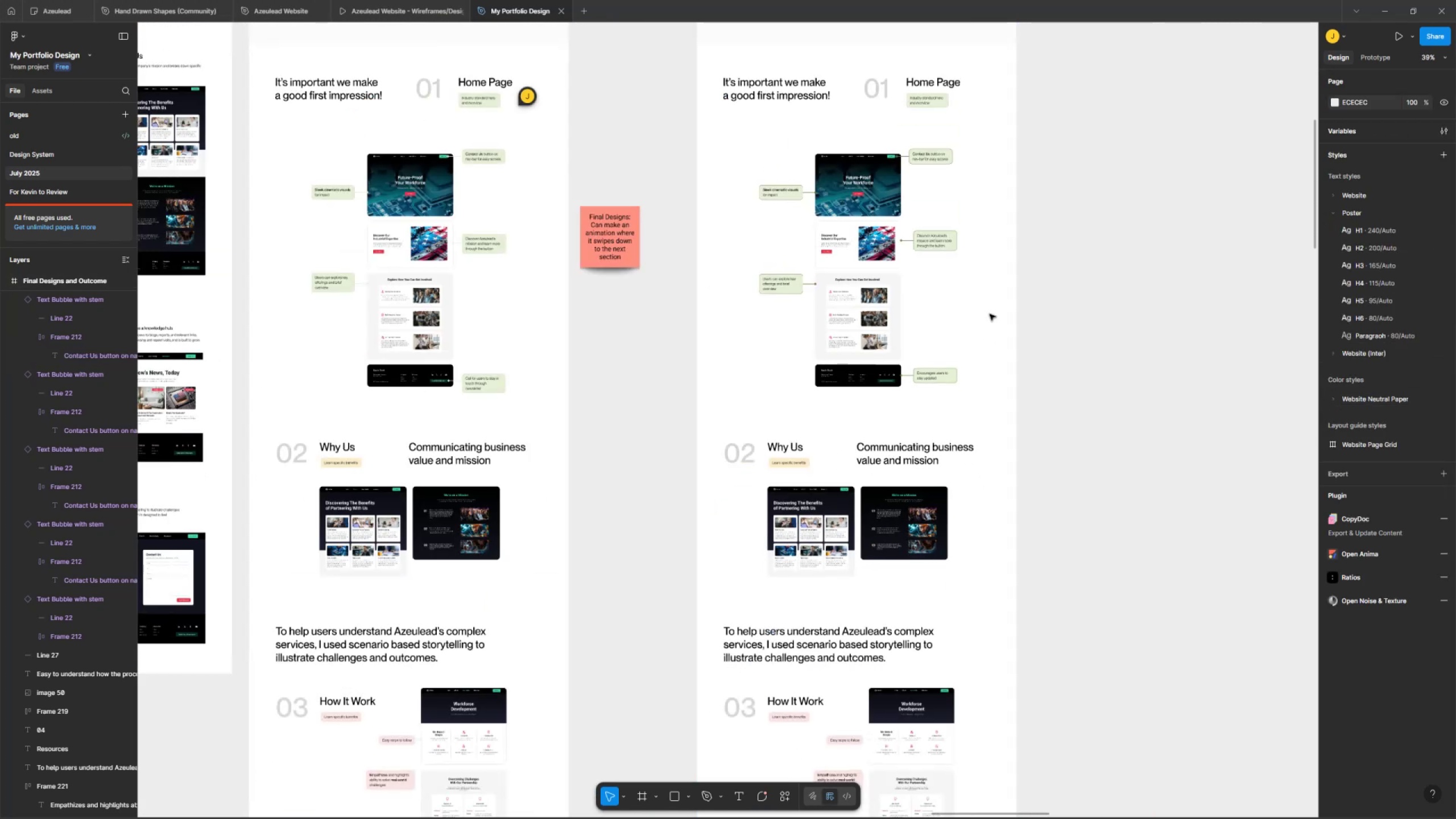 
left_click_drag(start_coordinate=[826, 531], to_coordinate=[953, 386])
 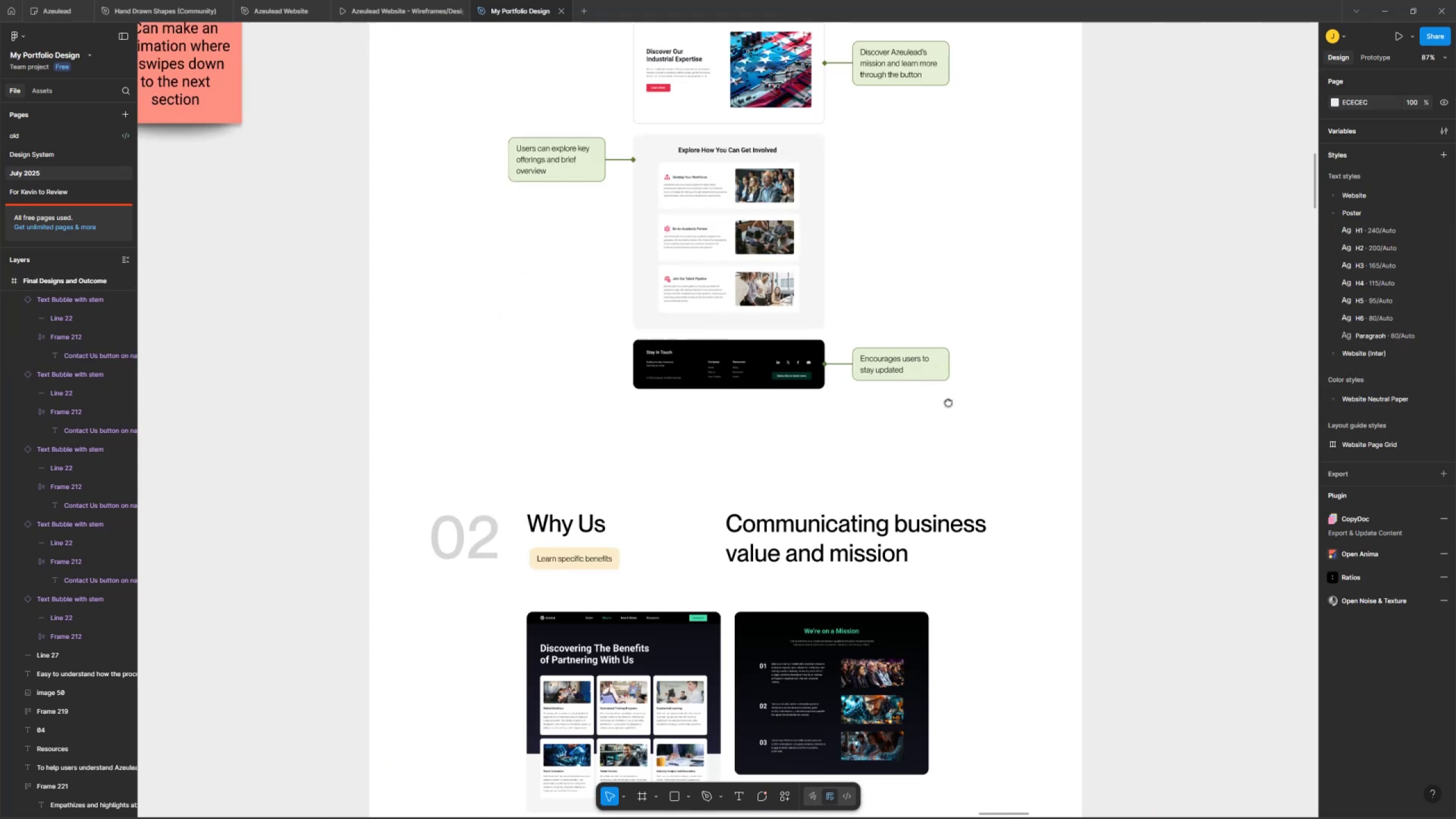 
key(Control+ControlLeft)
 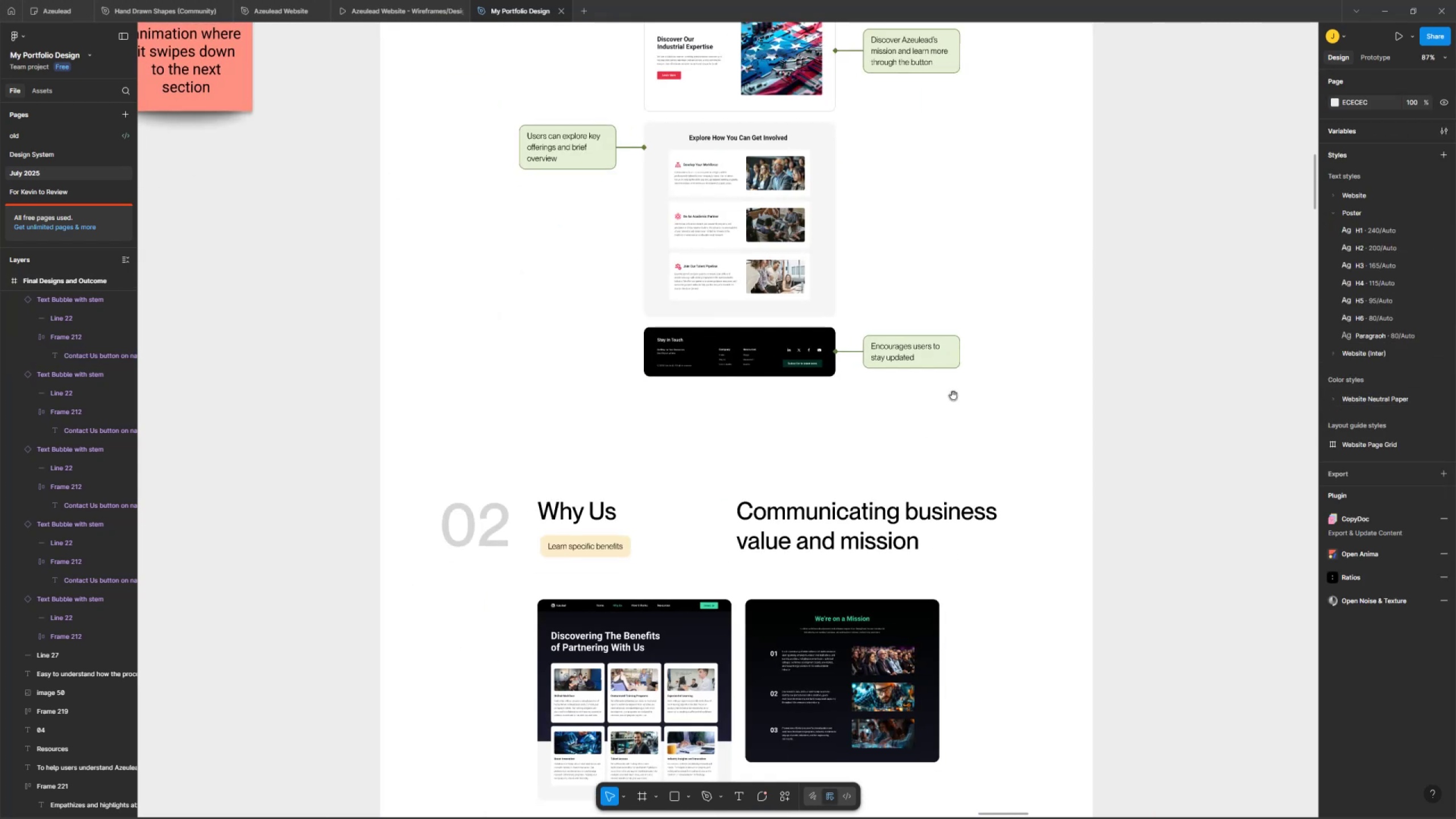 
scroll: coordinate [956, 382], scroll_direction: down, amount: 6.0
 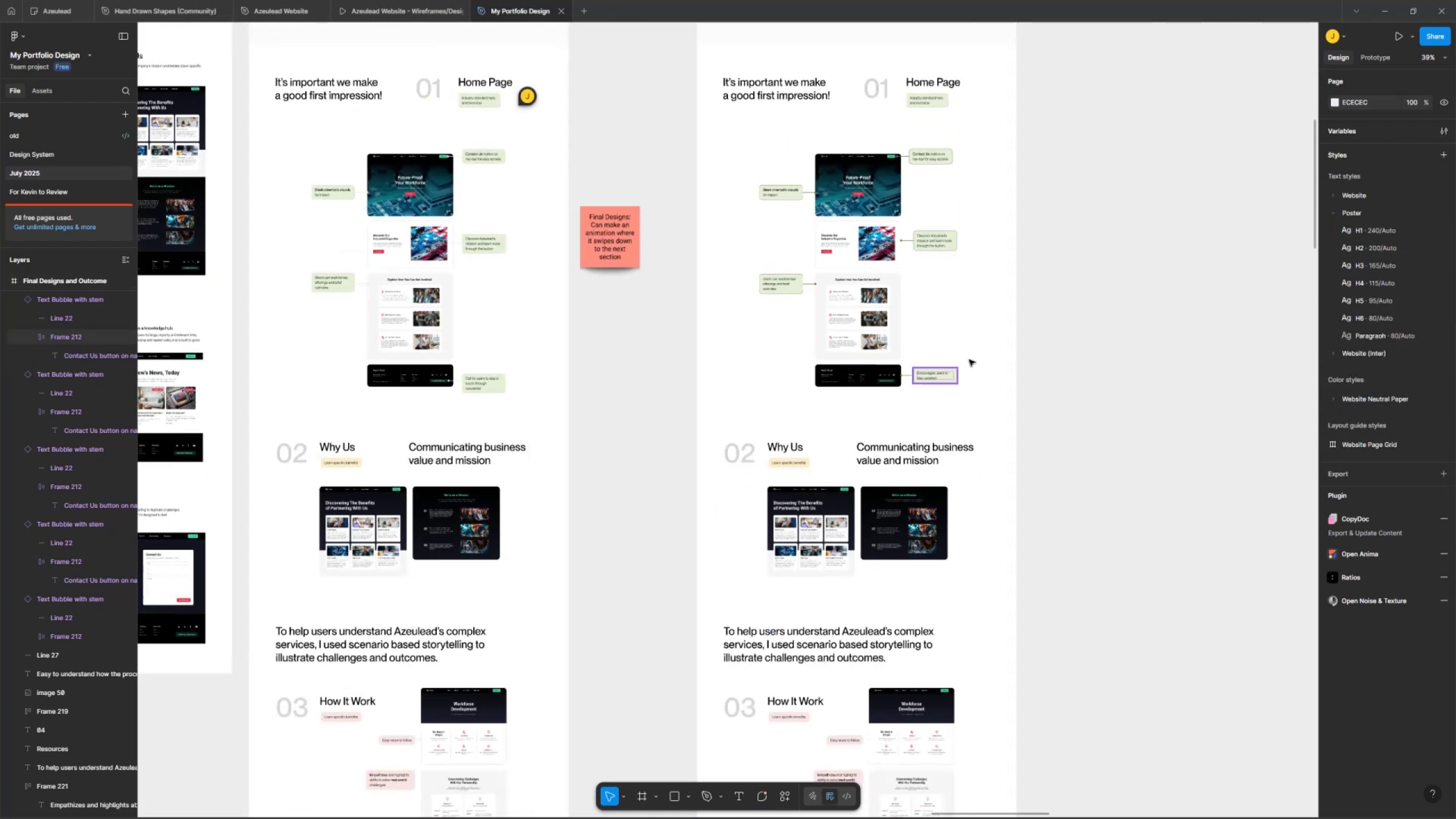 
hold_key(key=Space, duration=0.46)
 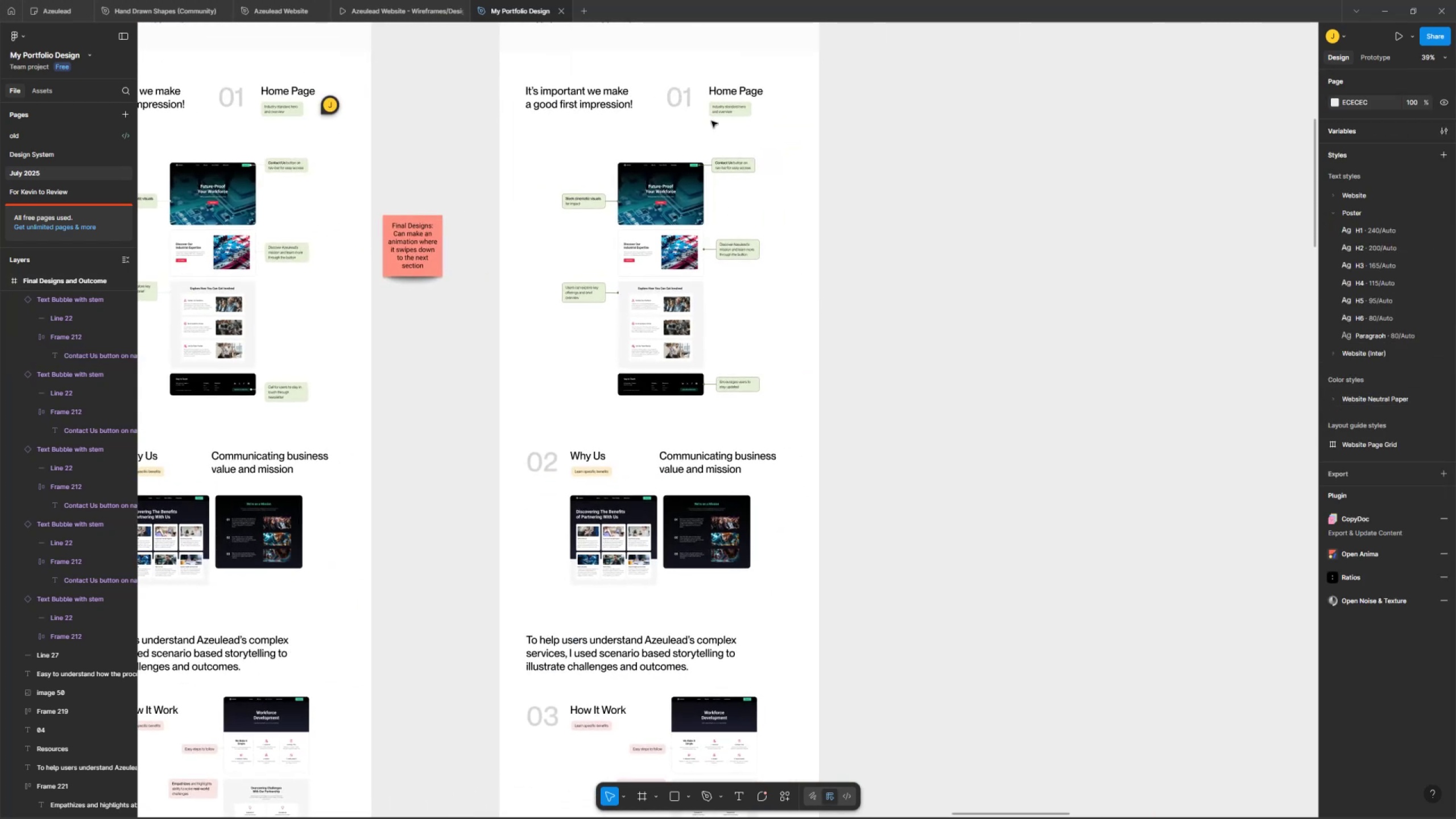 
left_click_drag(start_coordinate=[981, 255], to_coordinate=[784, 264])
 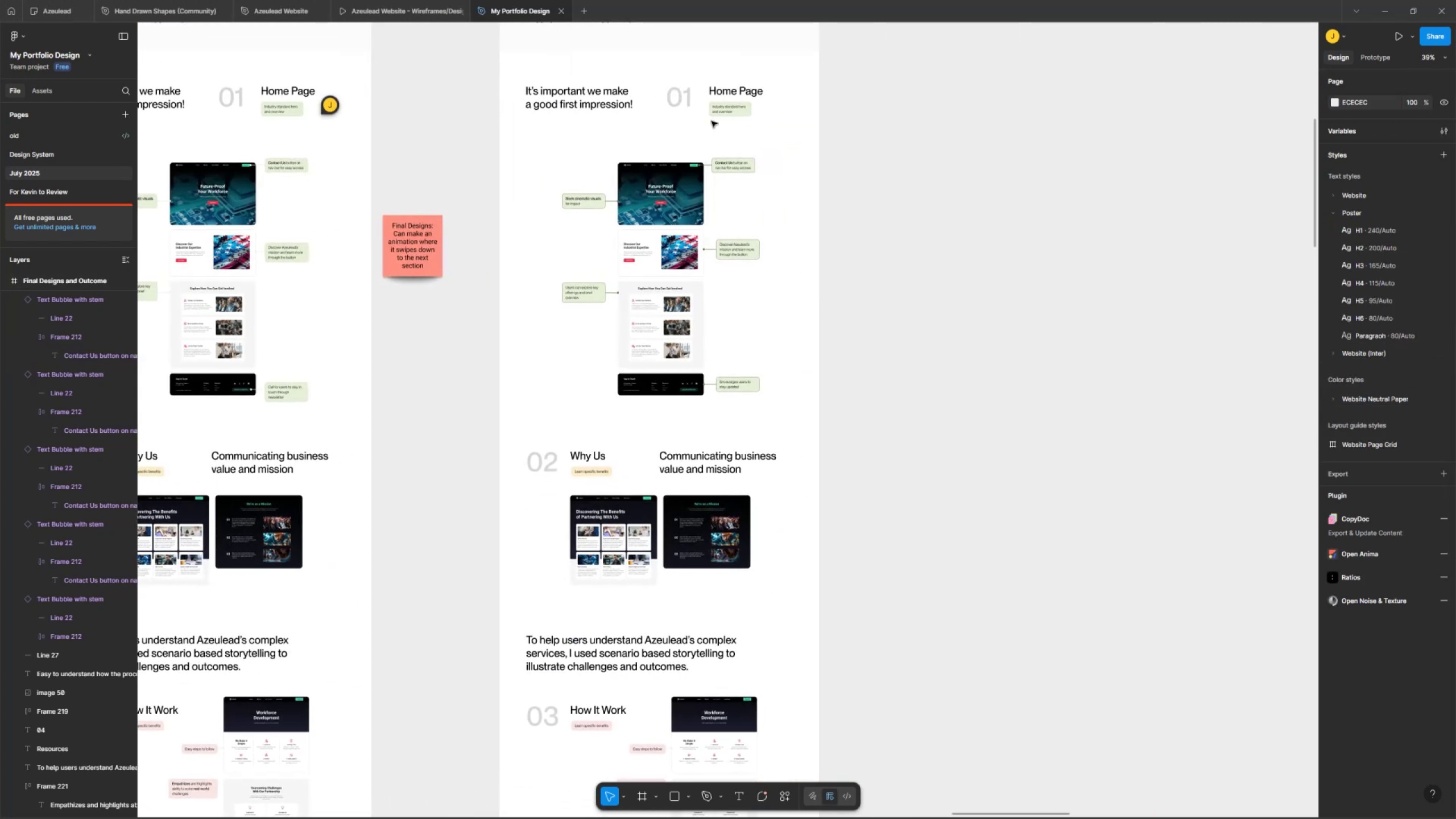 
hold_key(key=ControlLeft, duration=0.4)
scroll: coordinate [814, 139], scroll_direction: up, amount: 6.0
 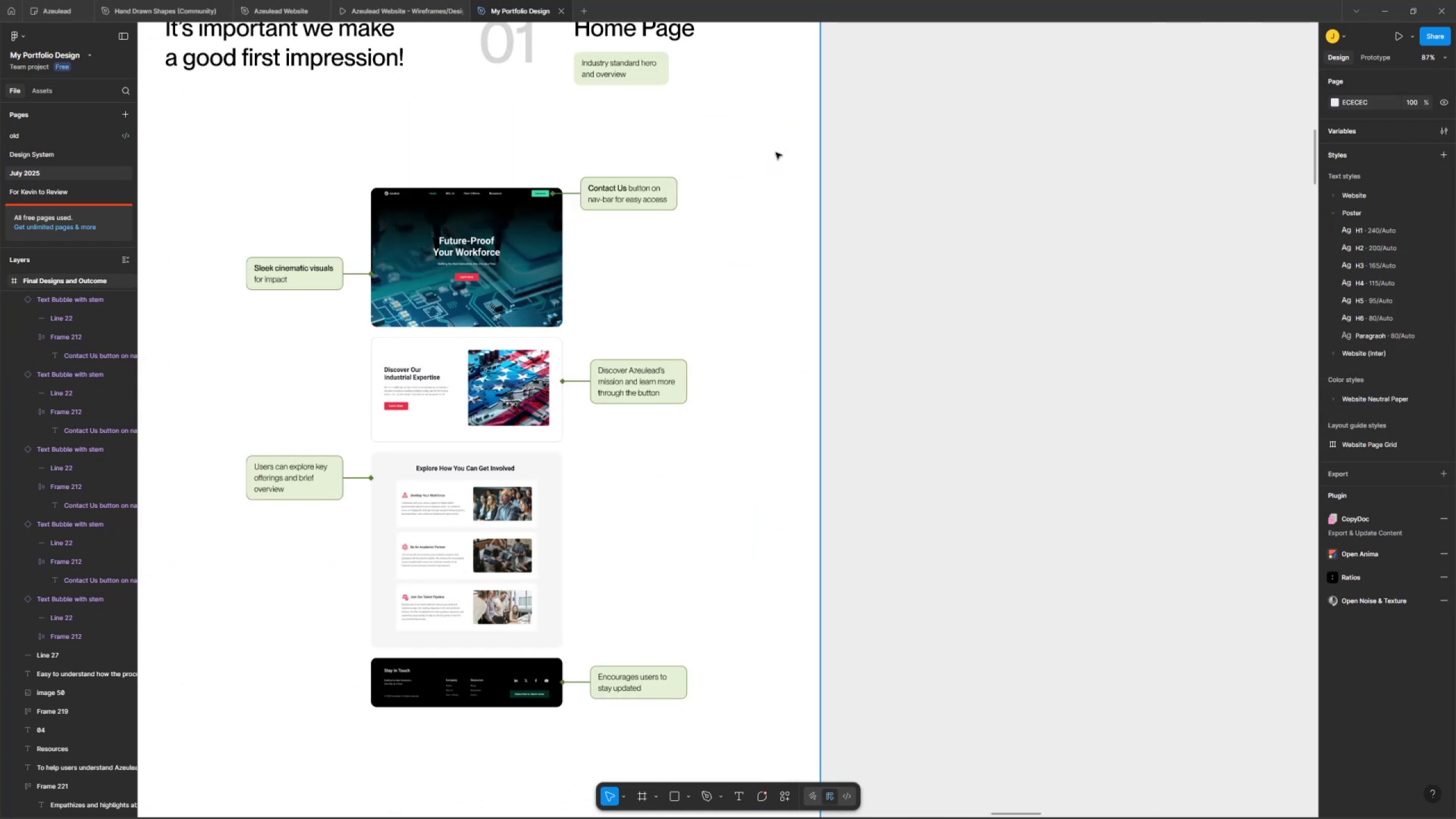 
hold_key(key=Space, duration=0.99)
 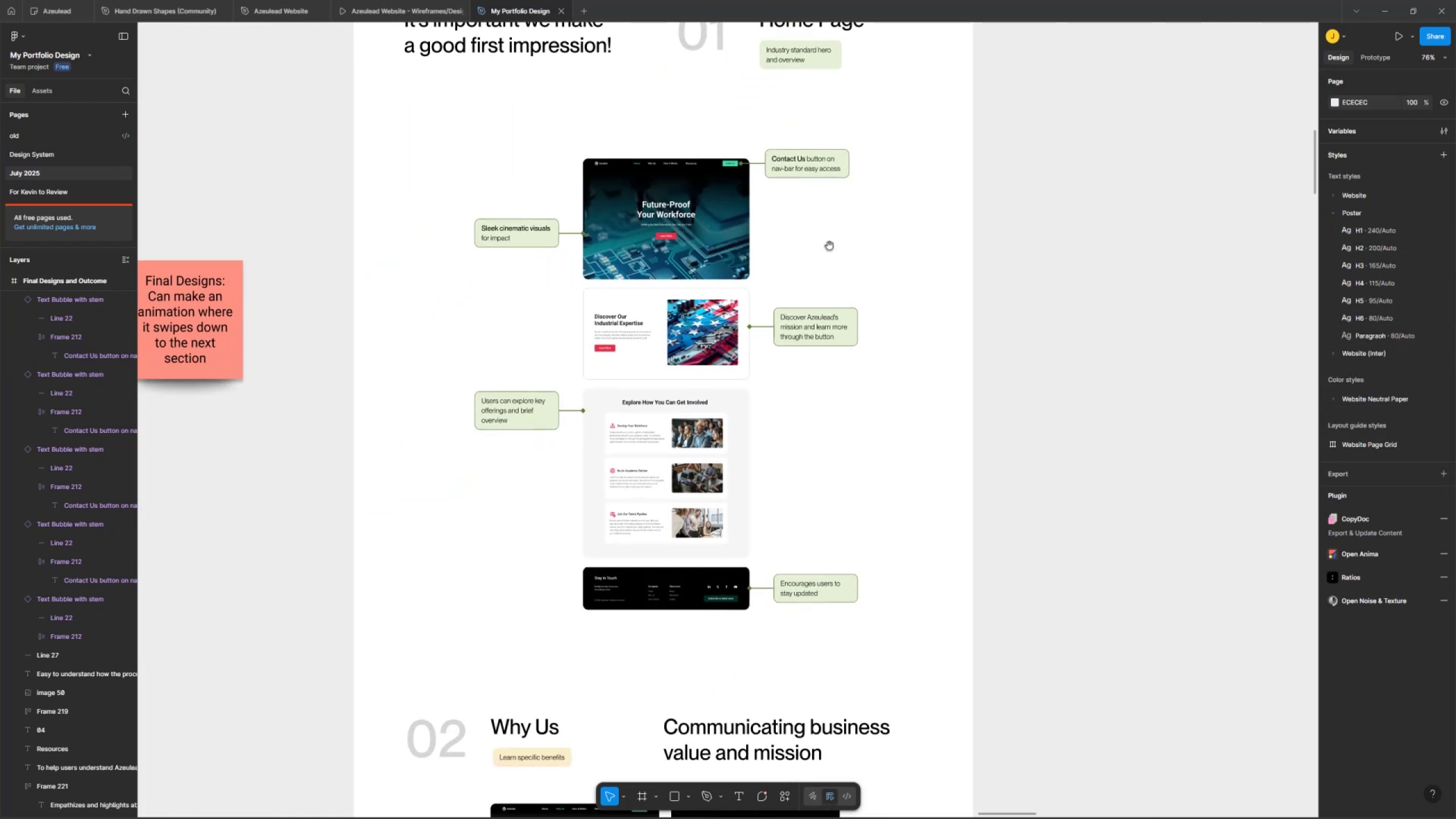 
left_click_drag(start_coordinate=[627, 231], to_coordinate=[805, 196])
 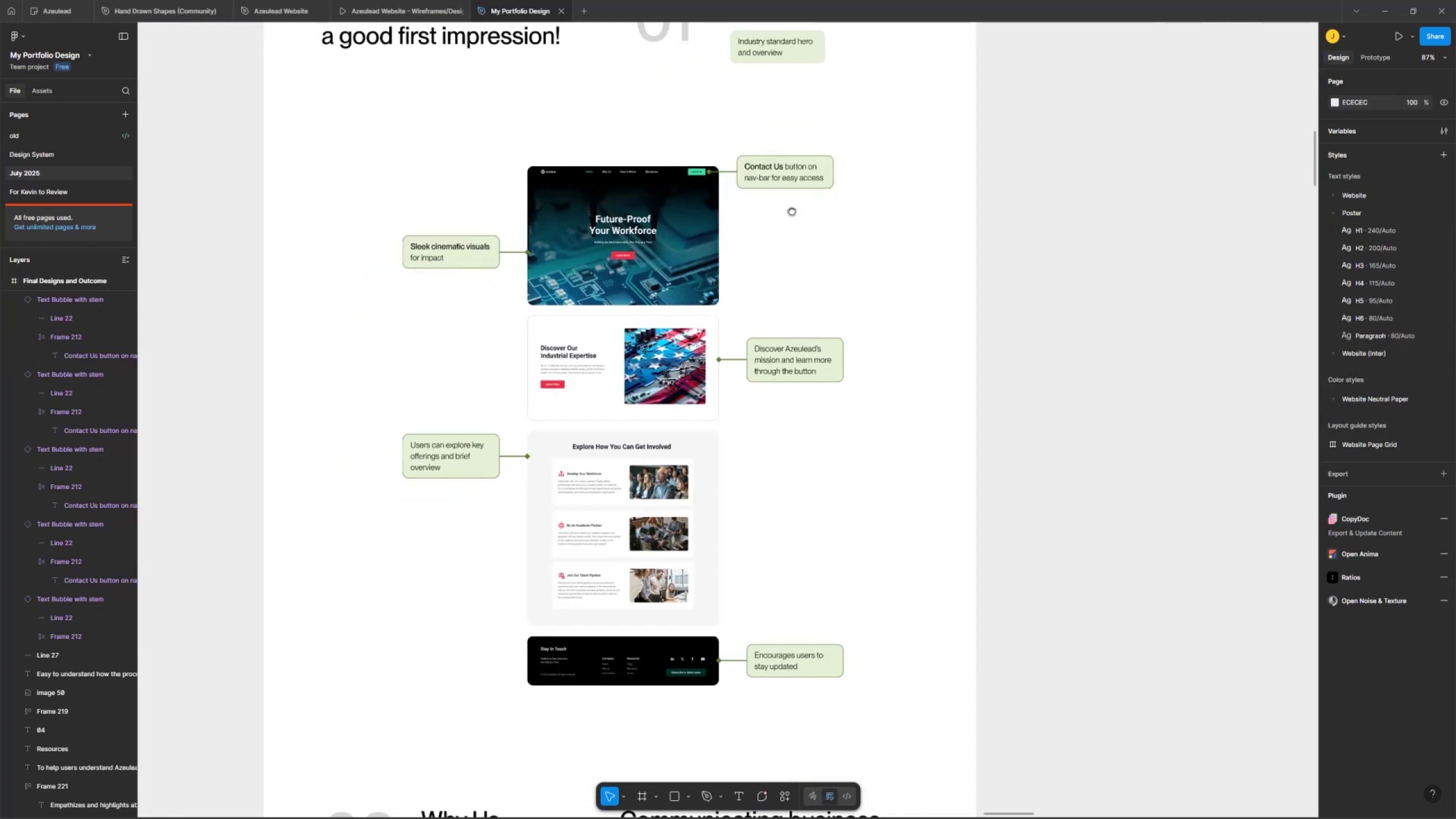 
key(Control+ControlLeft)
 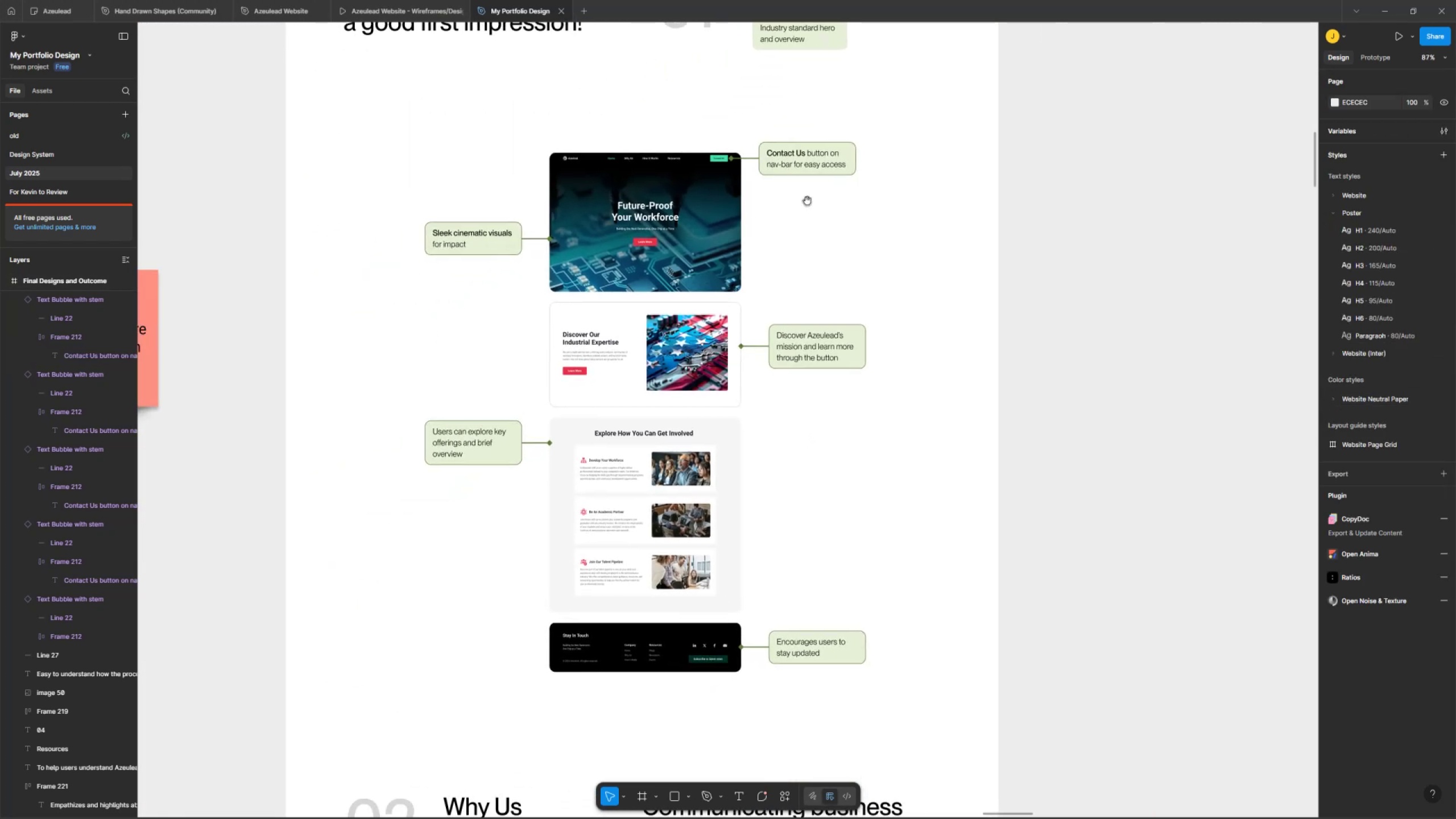 
scroll: coordinate [808, 195], scroll_direction: down, amount: 2.0
 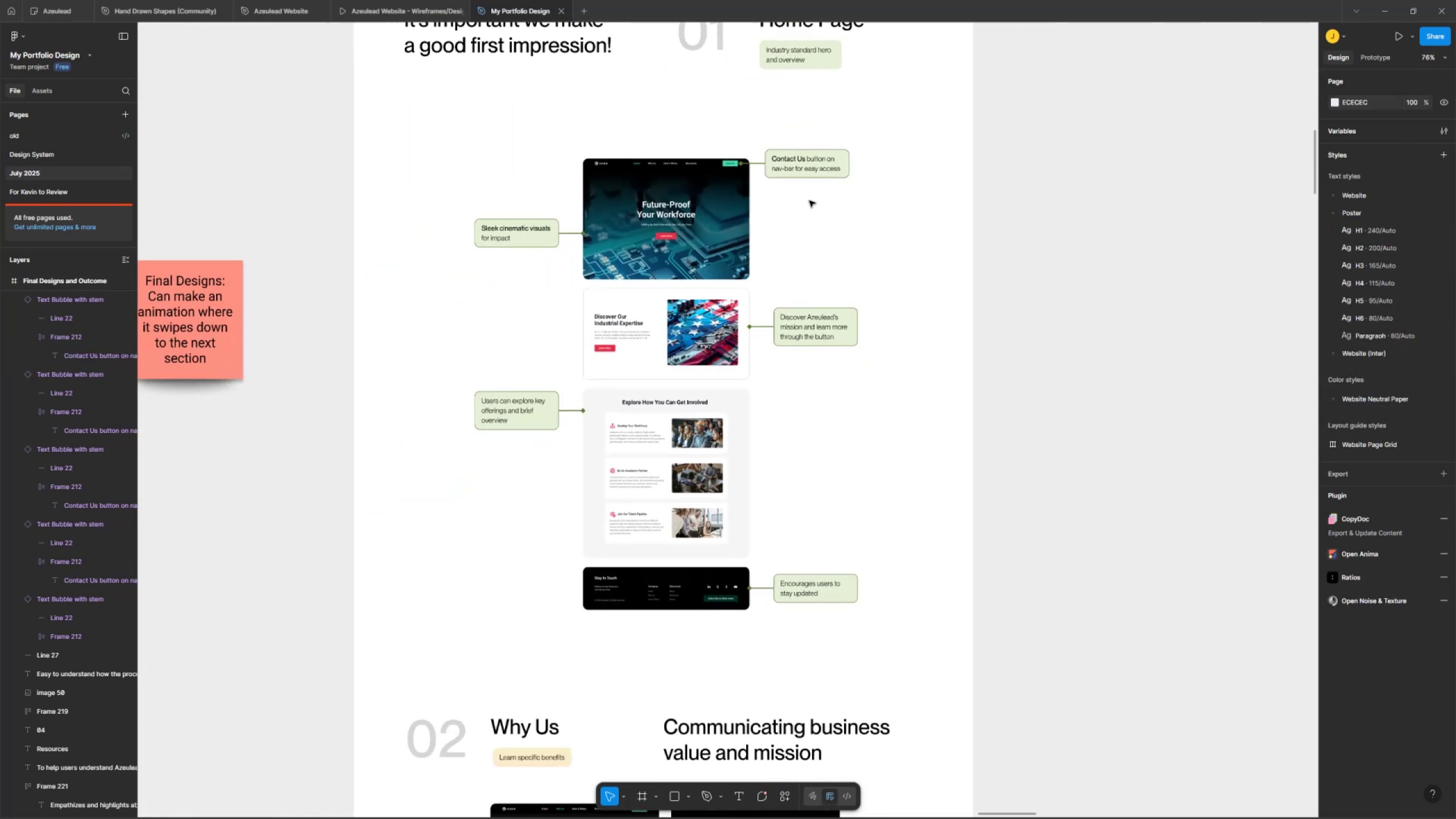 
hold_key(key=Space, duration=0.94)
 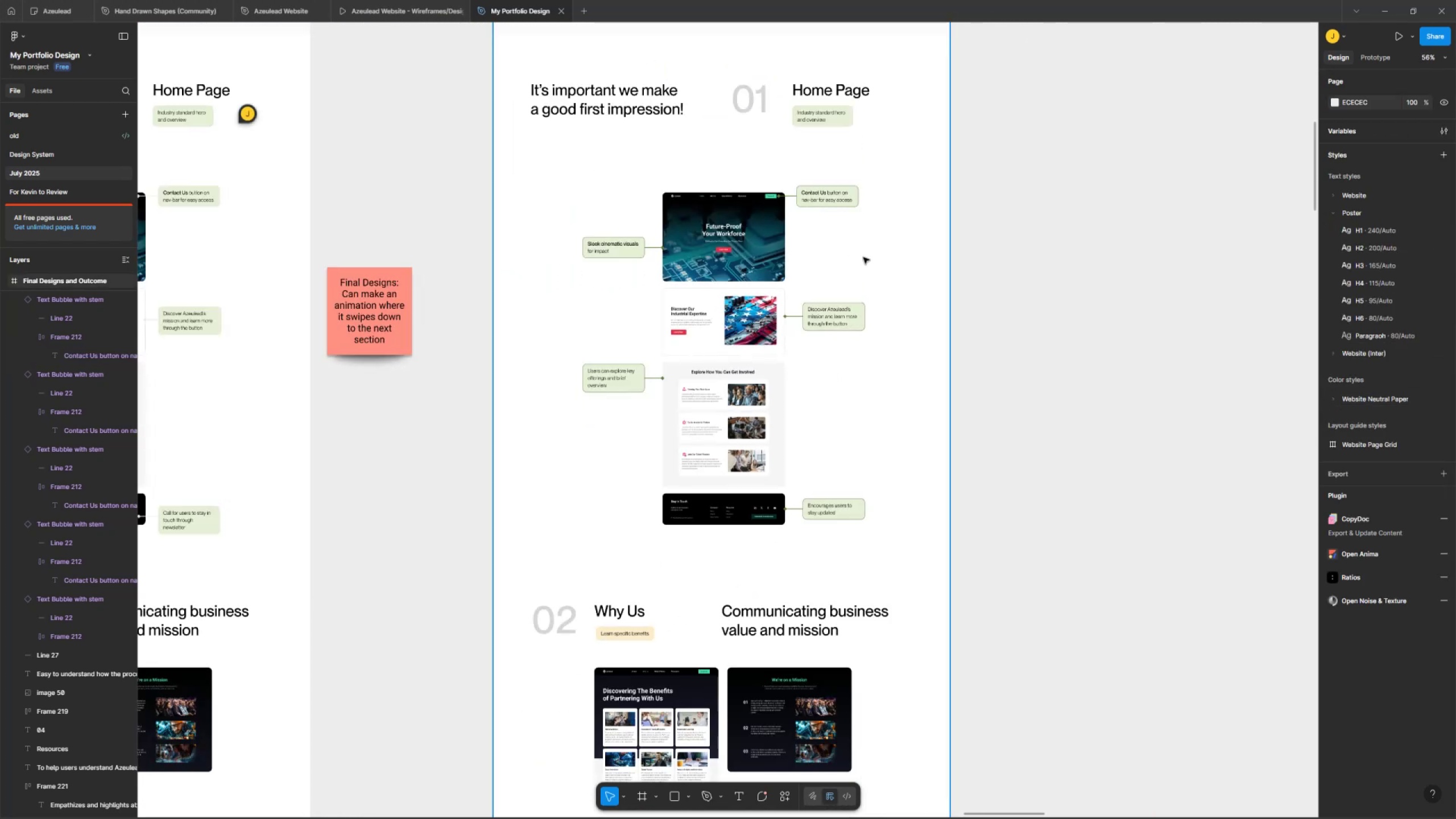 
left_click_drag(start_coordinate=[829, 239], to_coordinate=[842, 250])
 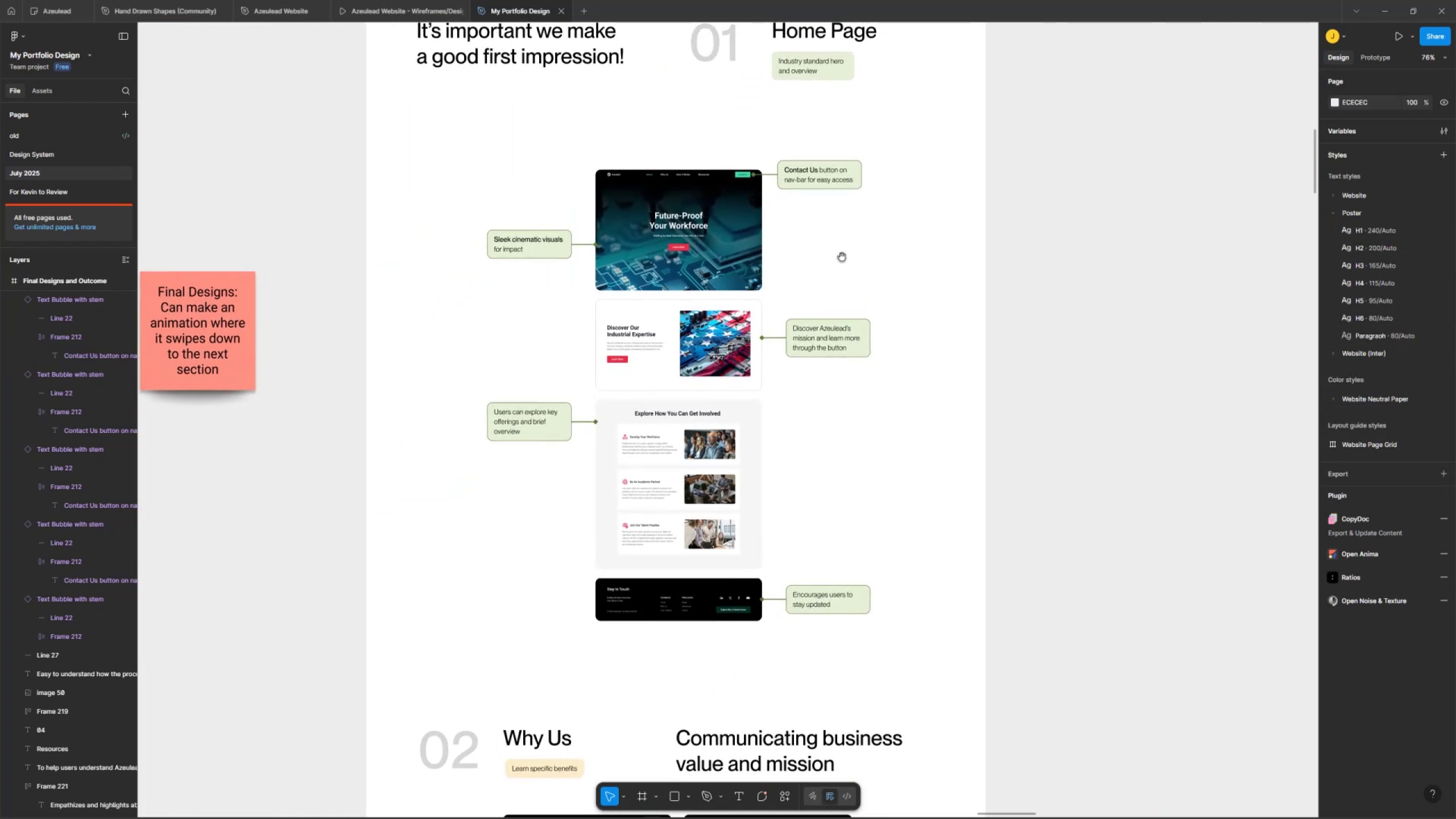 
key(Control+ControlLeft)
 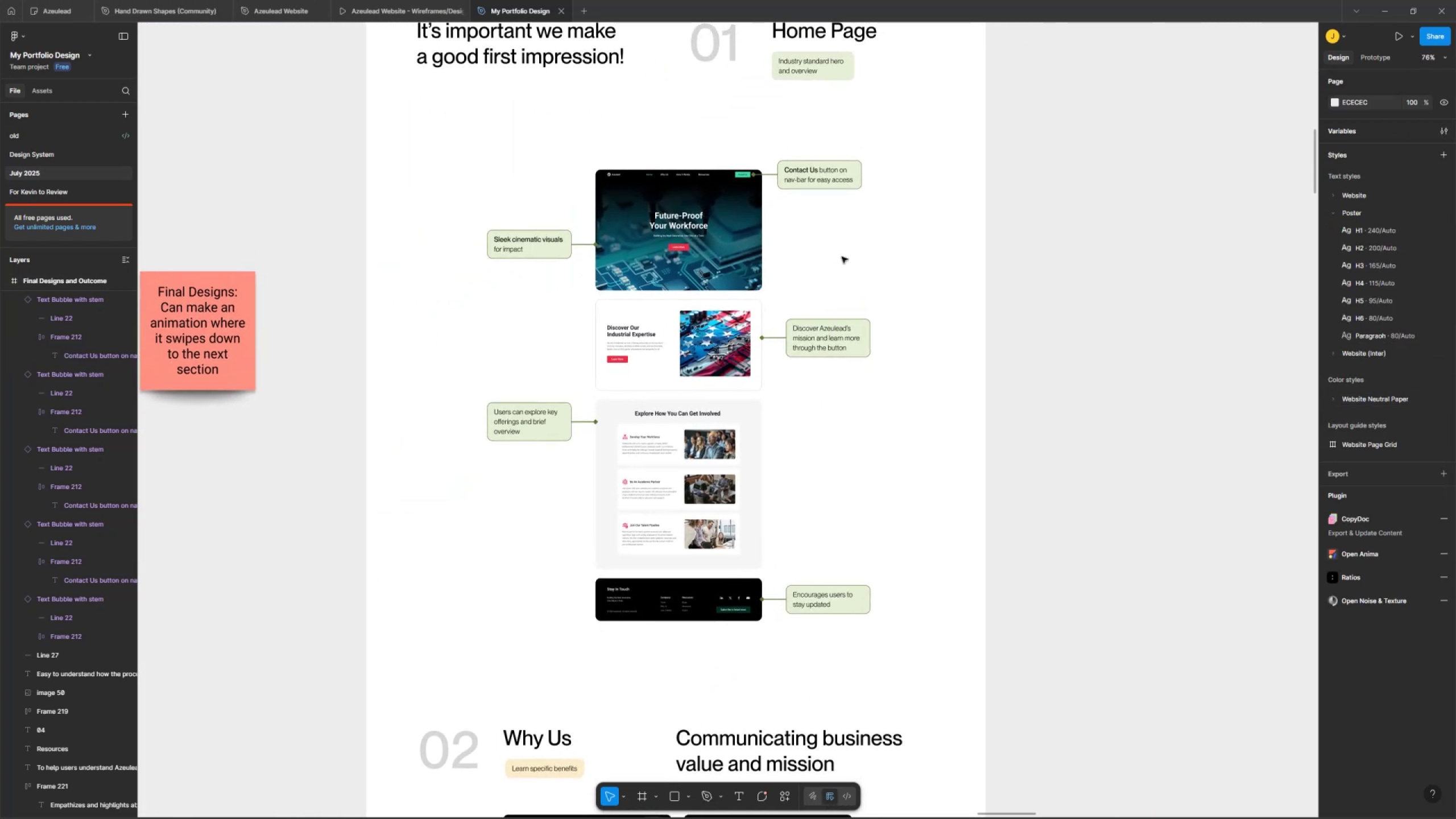 
scroll: coordinate [848, 250], scroll_direction: down, amount: 3.0
 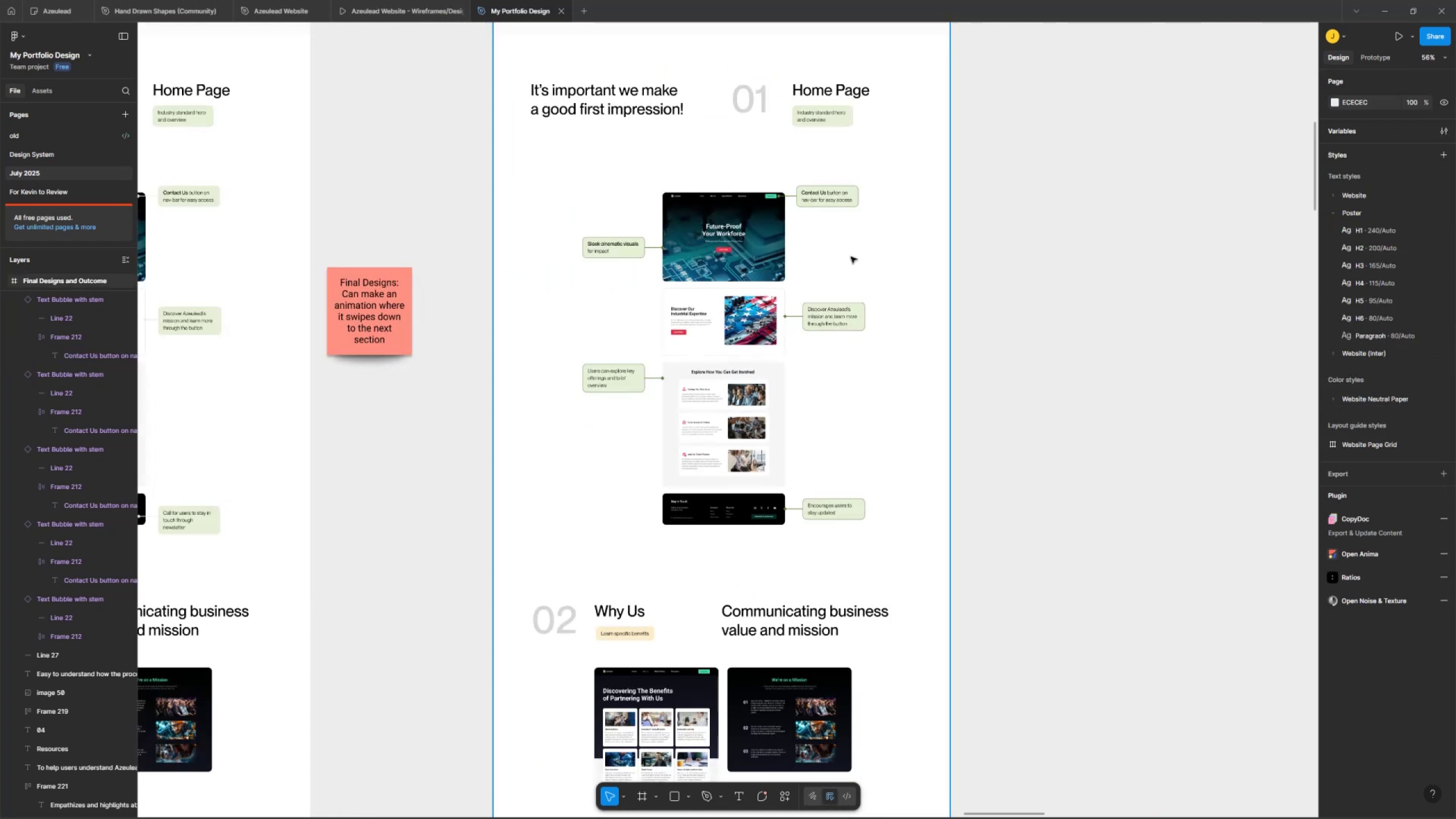 
hold_key(key=Space, duration=0.5)
 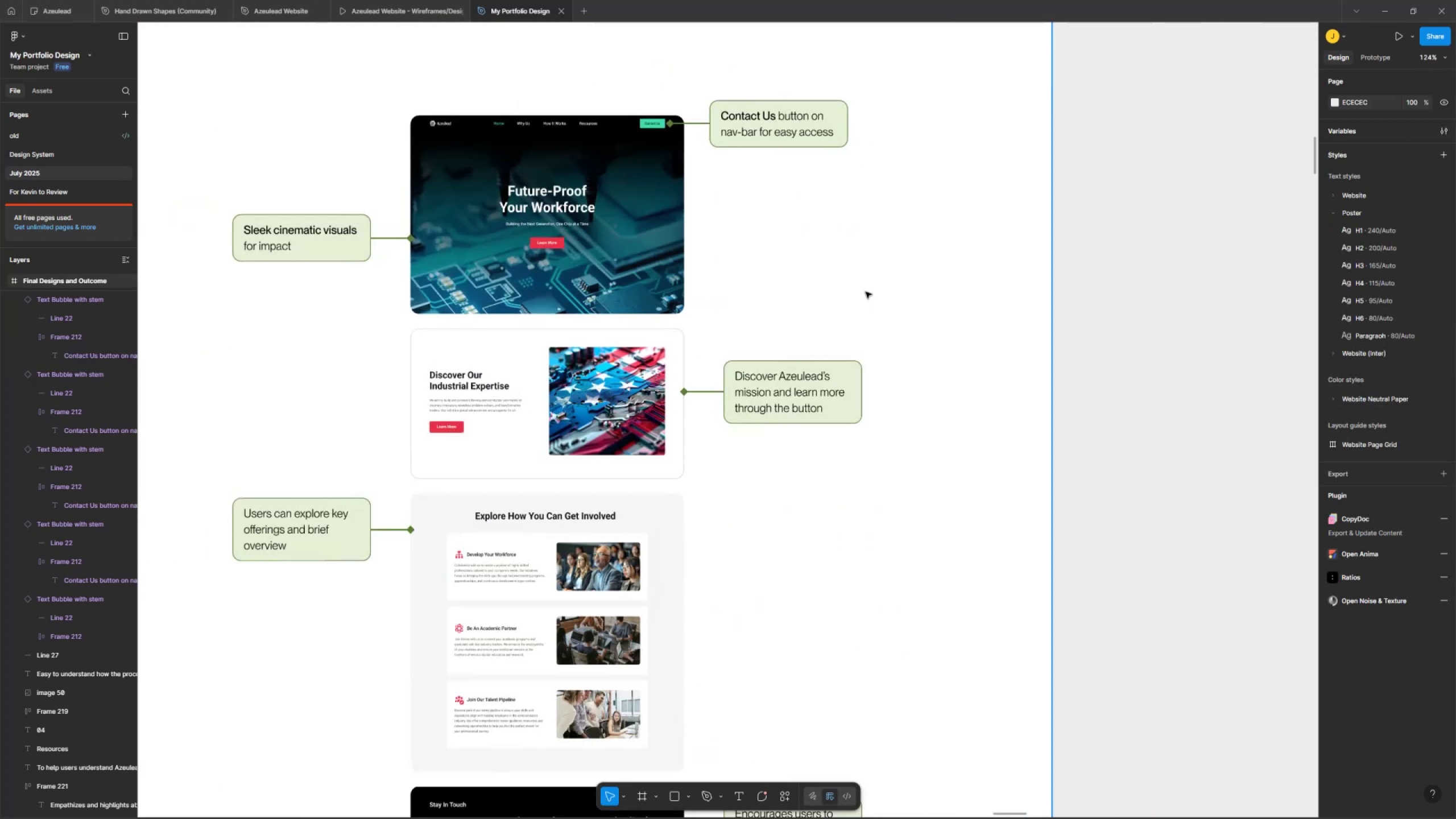 
left_click_drag(start_coordinate=[876, 253], to_coordinate=[888, 267])
 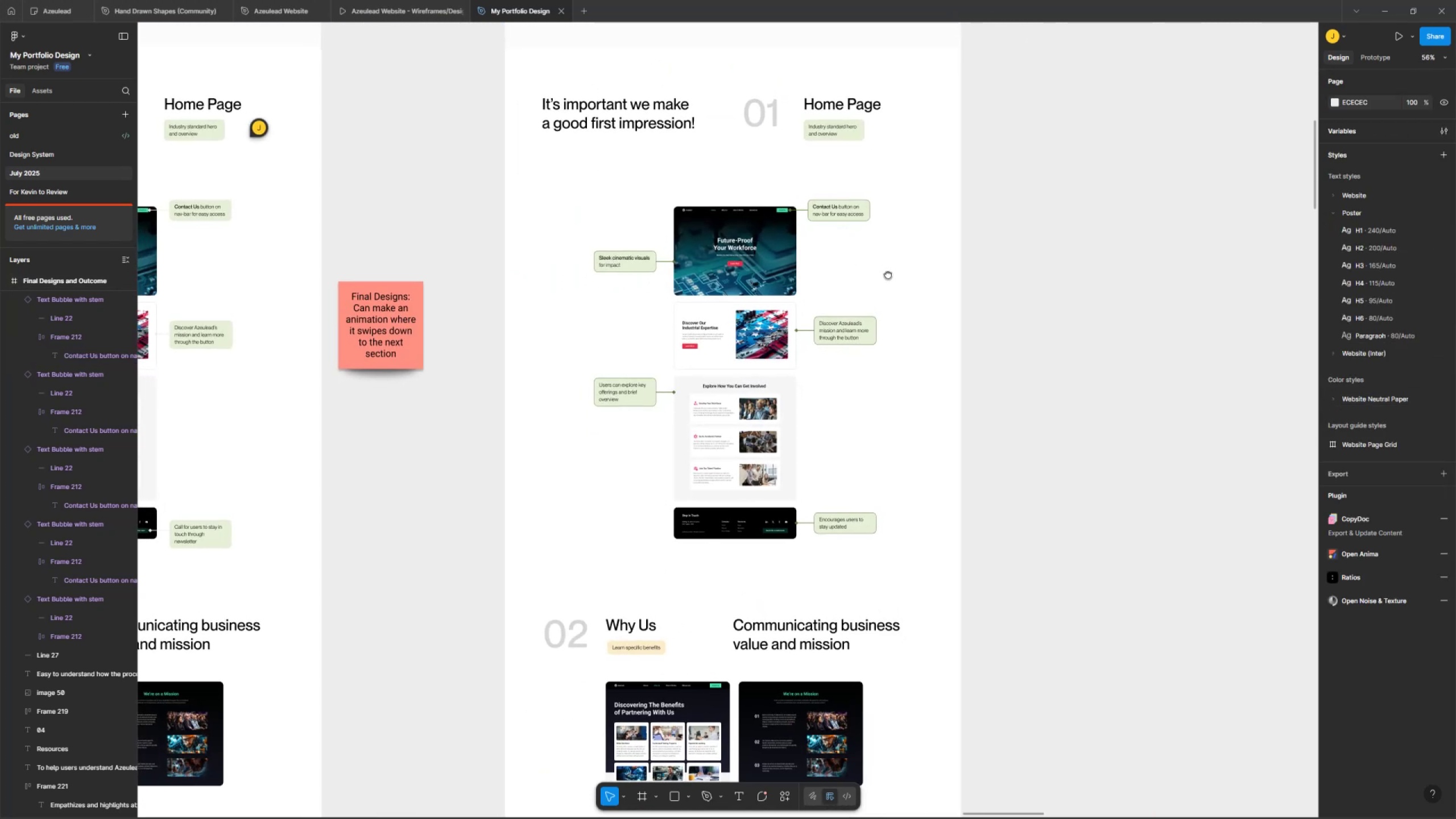 
hold_key(key=ControlLeft, duration=0.49)
scroll: coordinate [886, 275], scroll_direction: up, amount: 6.0
 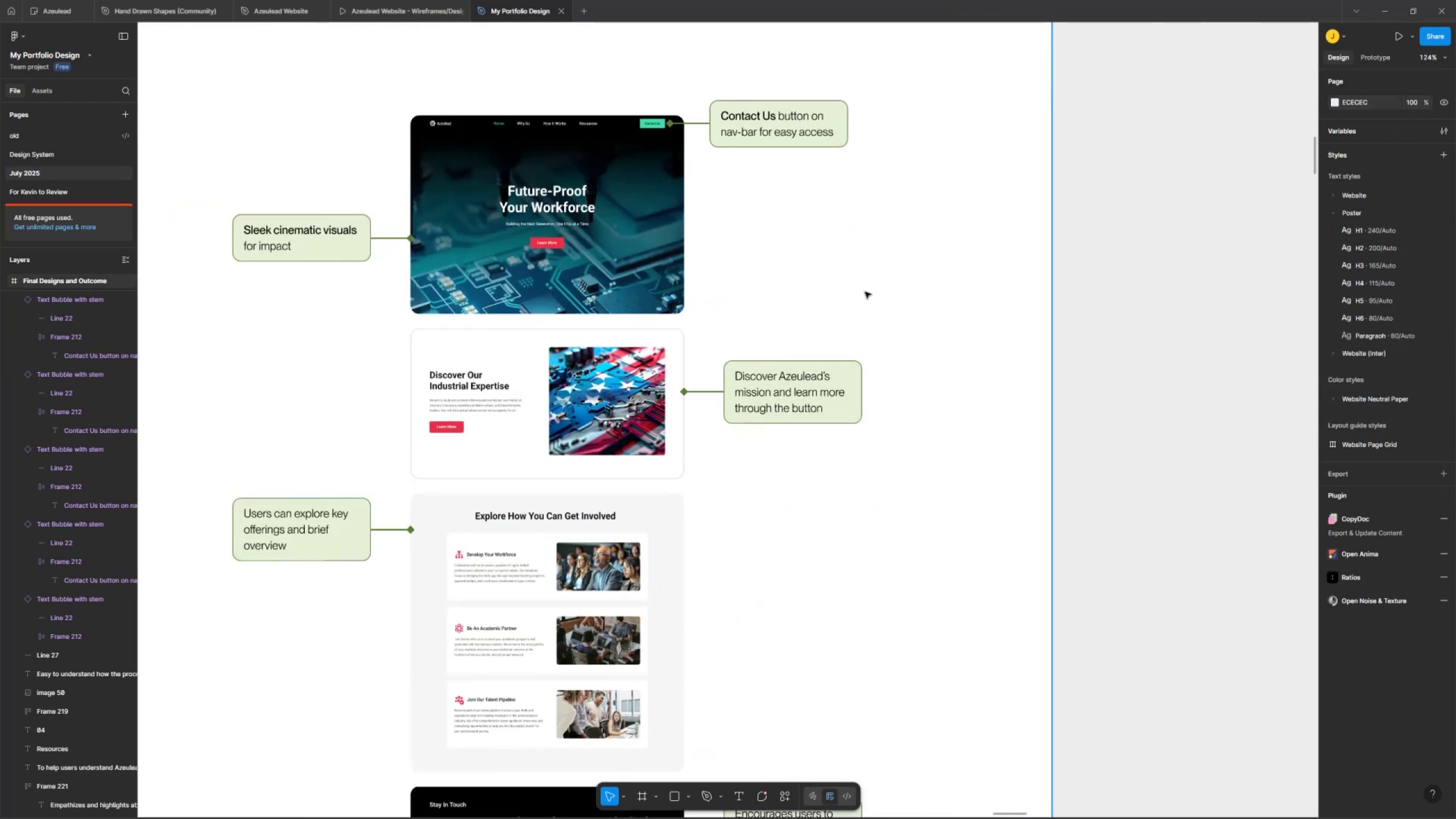 
hold_key(key=Space, duration=0.3)
 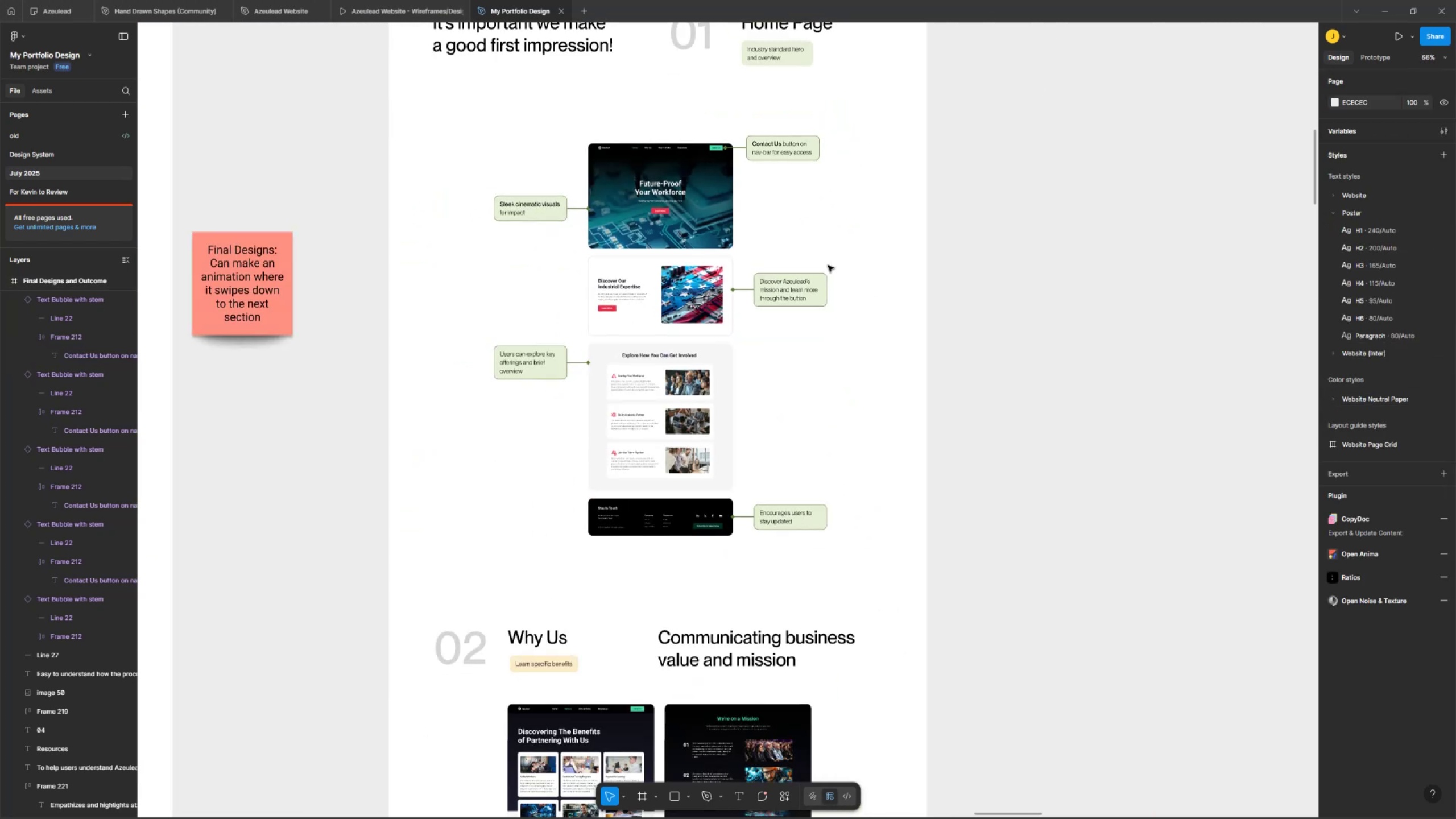 
left_click_drag(start_coordinate=[835, 283], to_coordinate=[813, 230])
 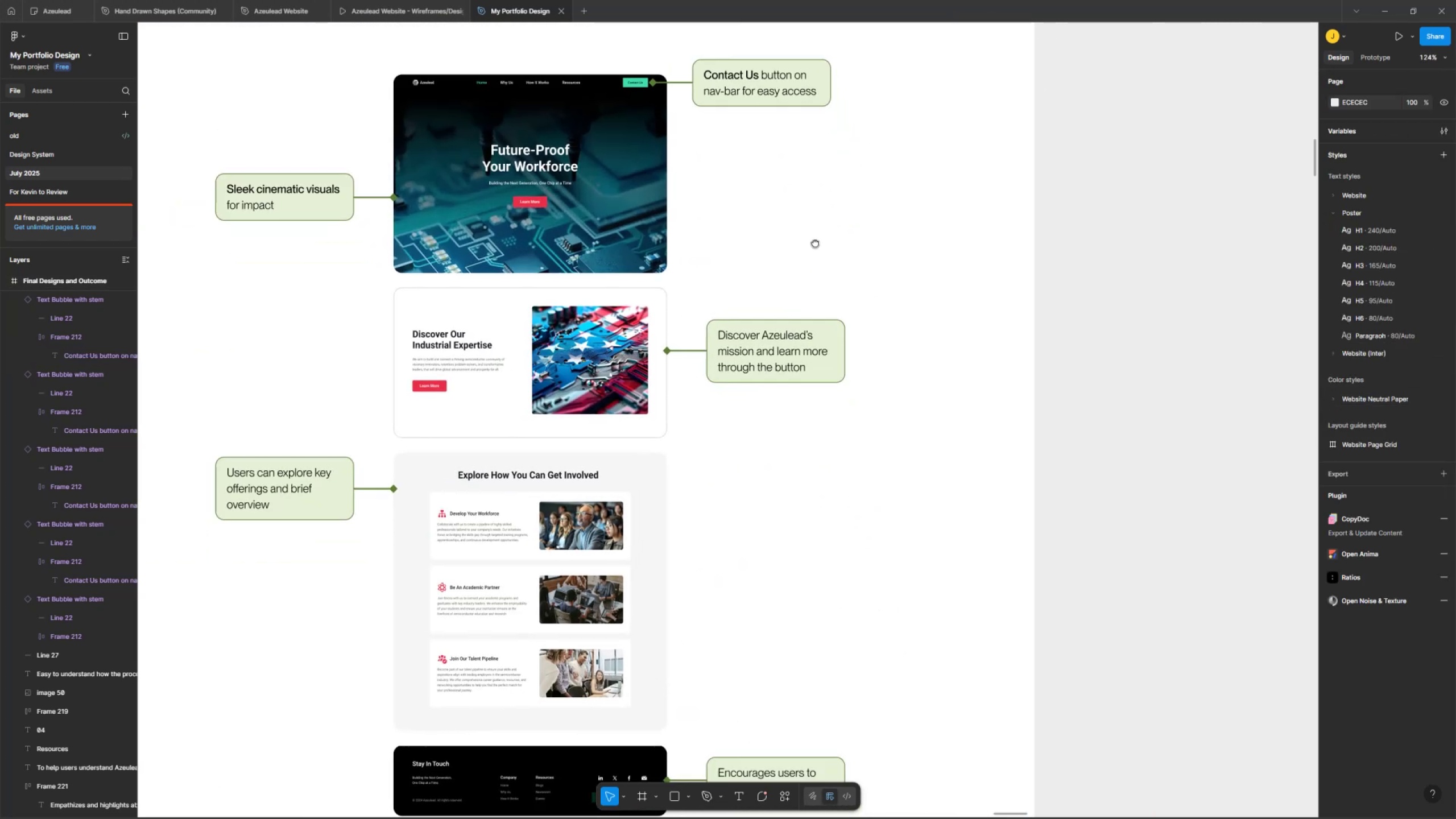 
key(Control+ControlLeft)
 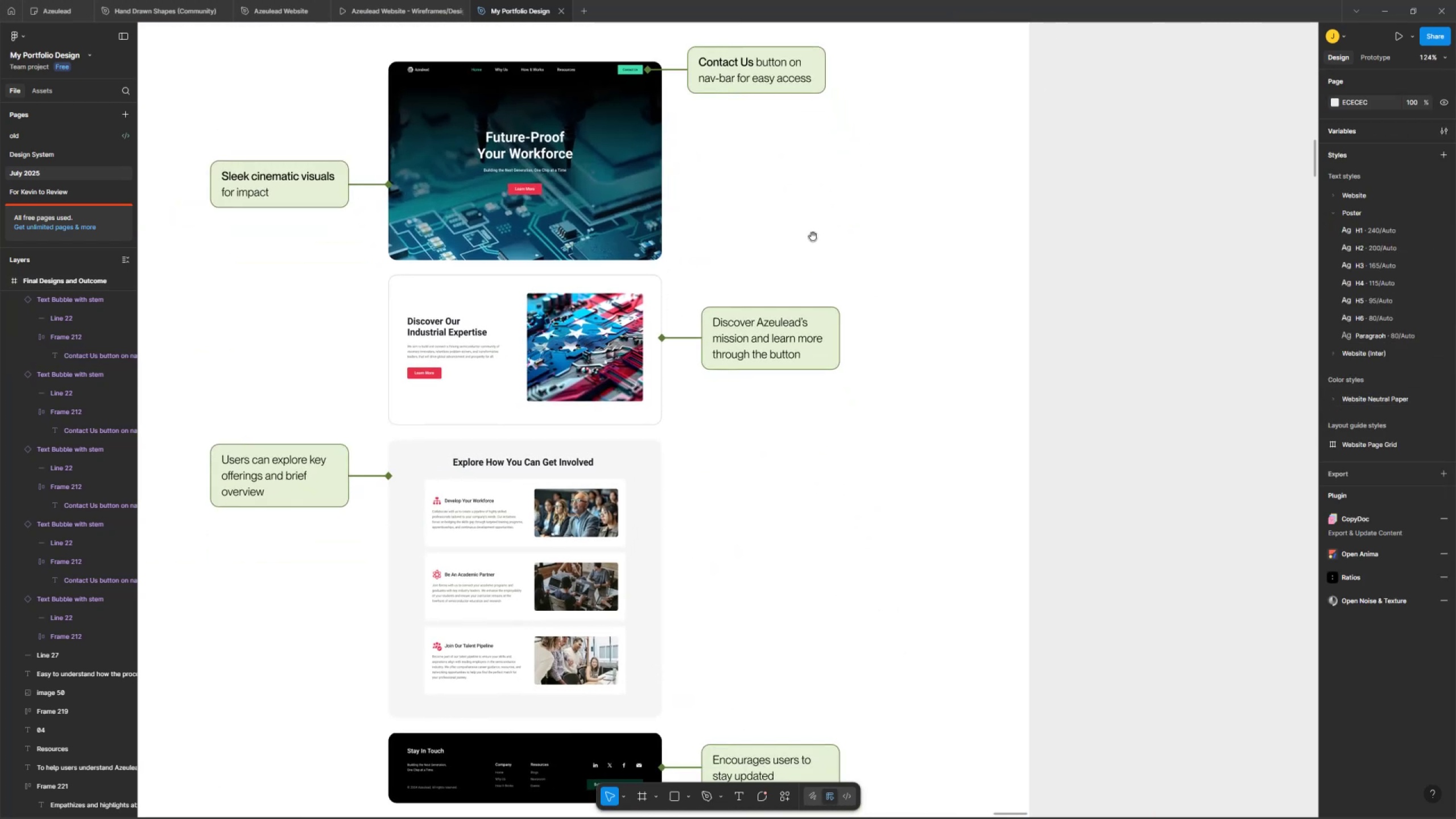 
scroll: coordinate [813, 230], scroll_direction: down, amount: 5.0
 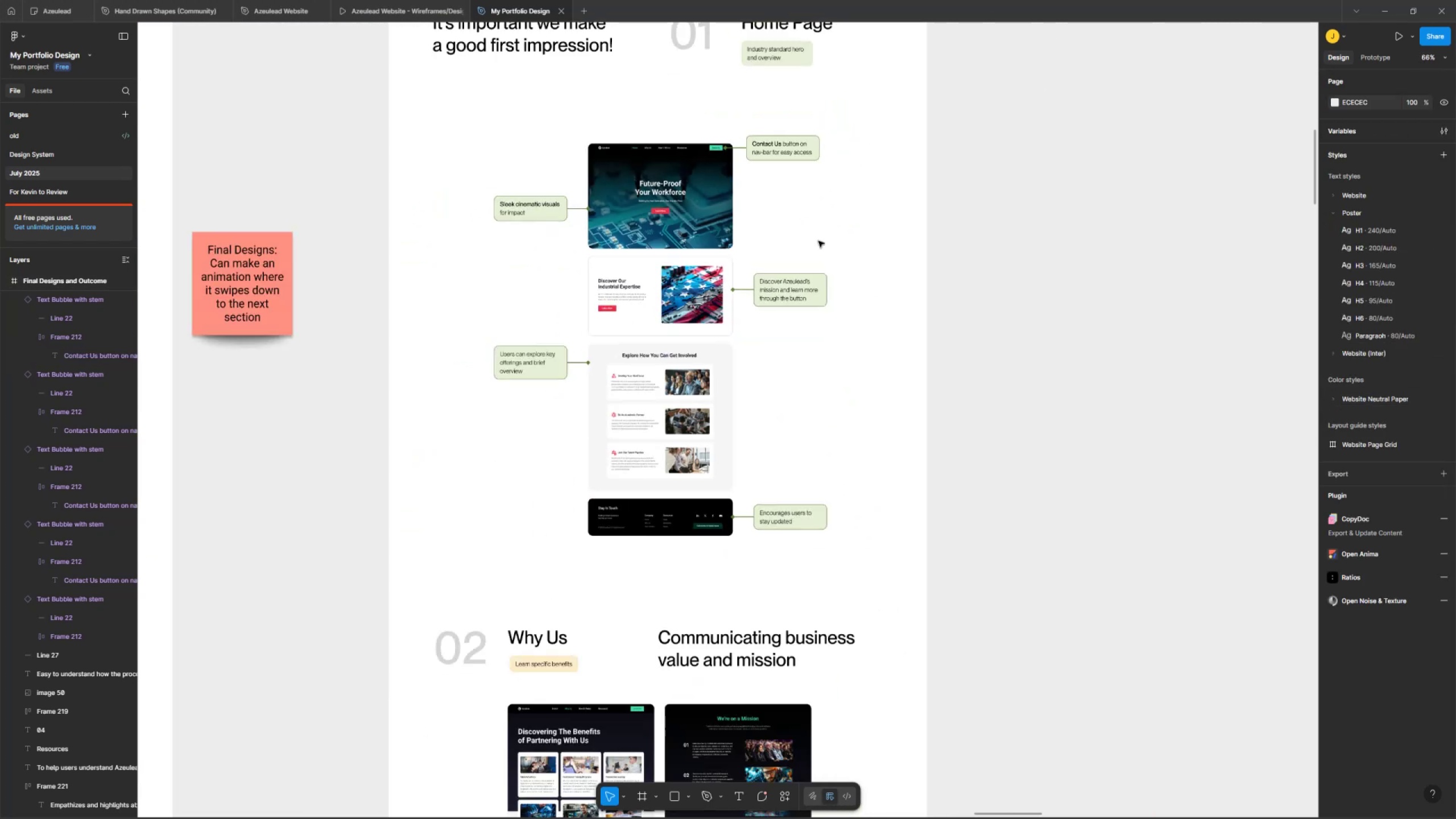 
hold_key(key=Space, duration=0.58)
 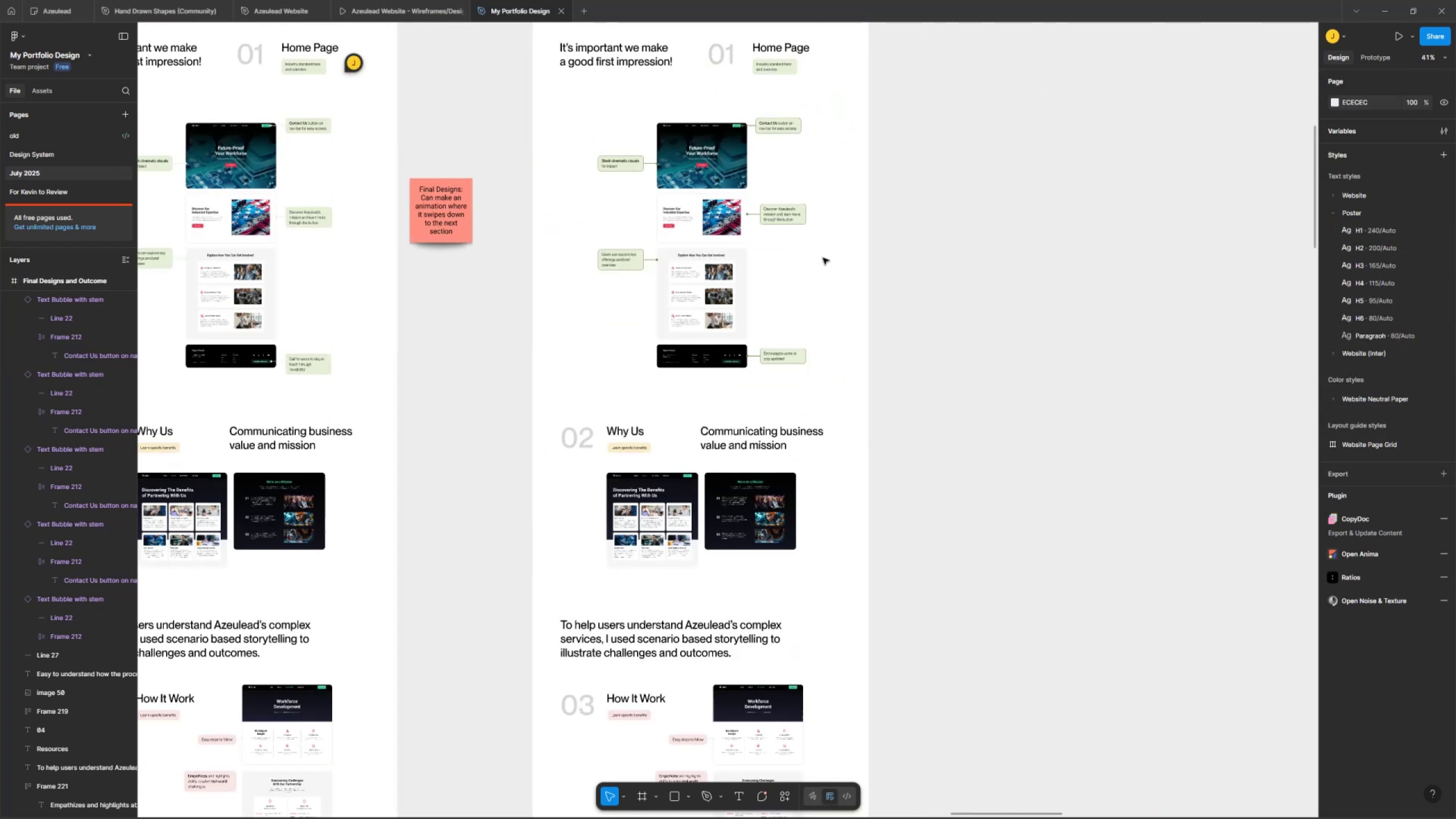 
left_click_drag(start_coordinate=[828, 258], to_coordinate=[804, 166])
 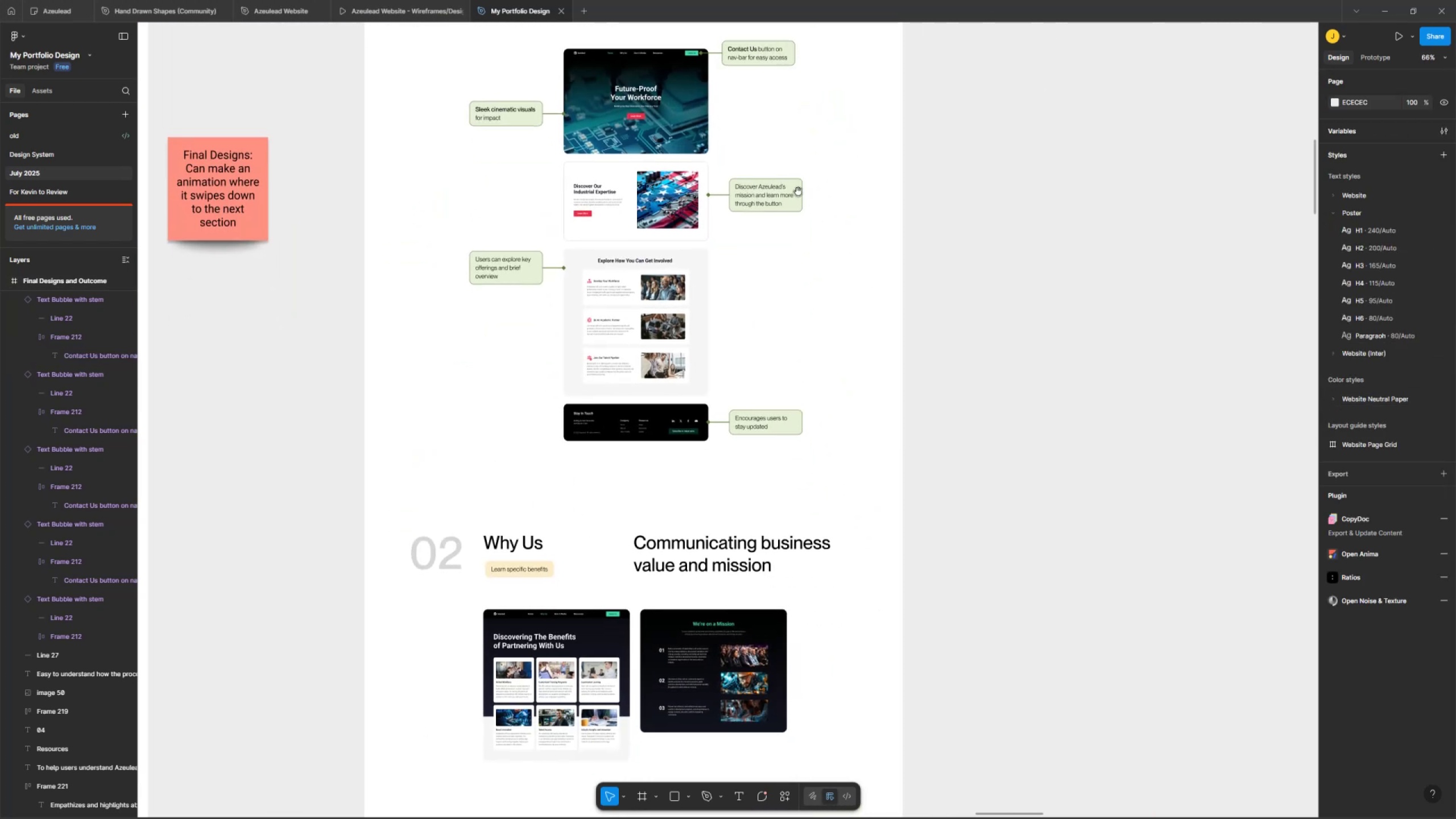 
key(Control+ControlLeft)
 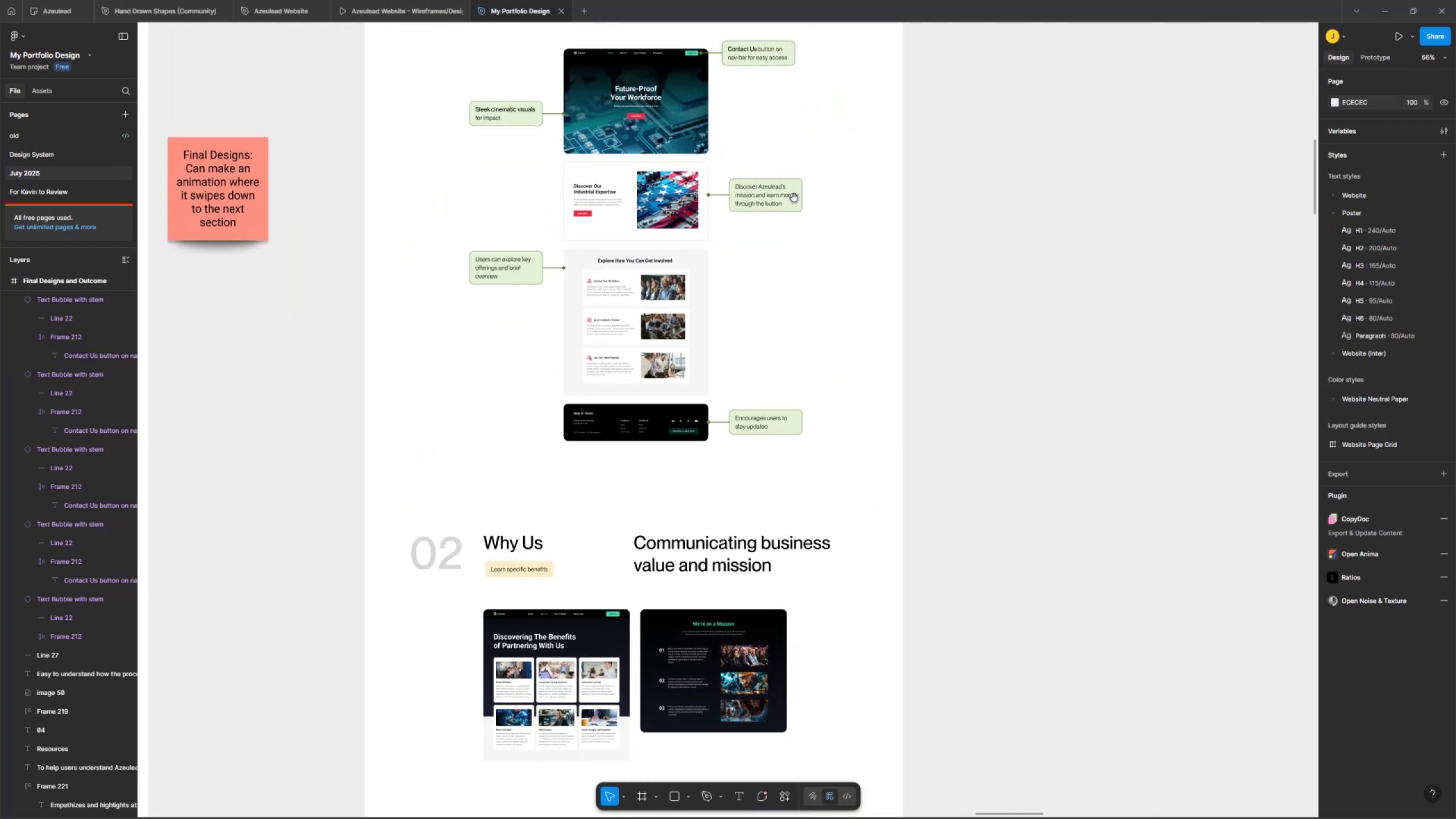 
scroll: coordinate [816, 245], scroll_direction: down, amount: 4.0
 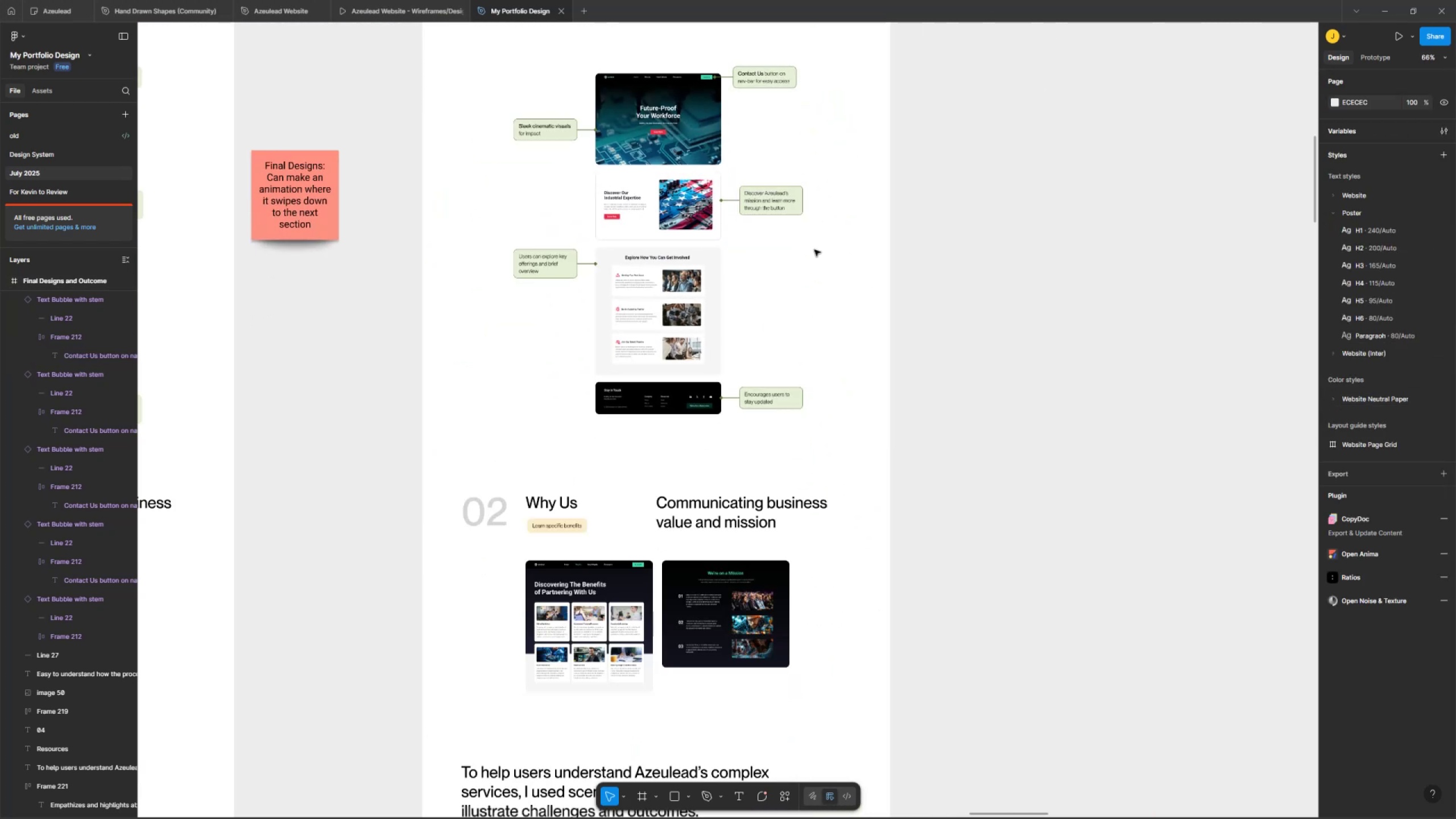 
hold_key(key=Space, duration=0.56)
 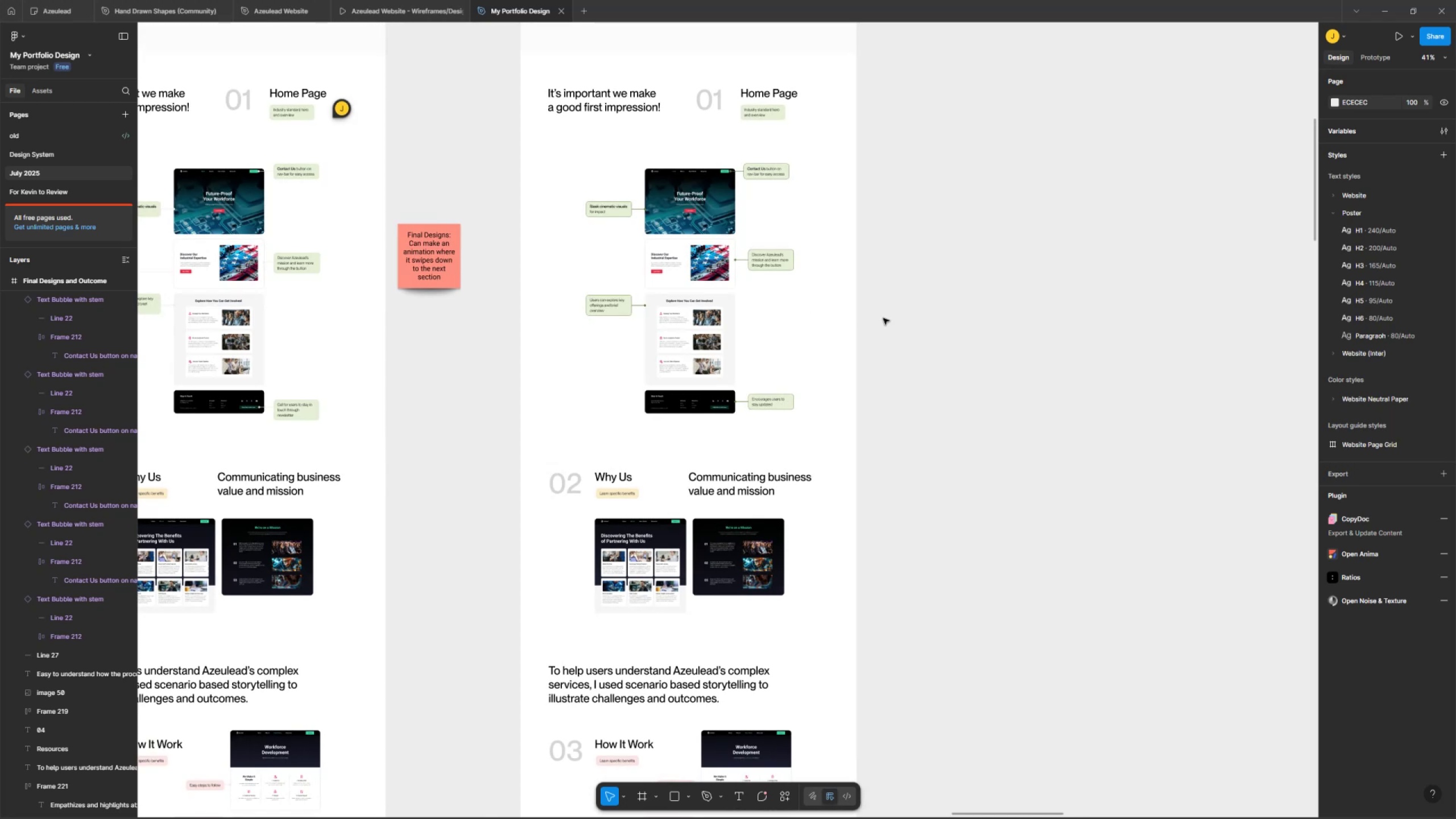 
left_click_drag(start_coordinate=[823, 251], to_coordinate=[811, 296])
 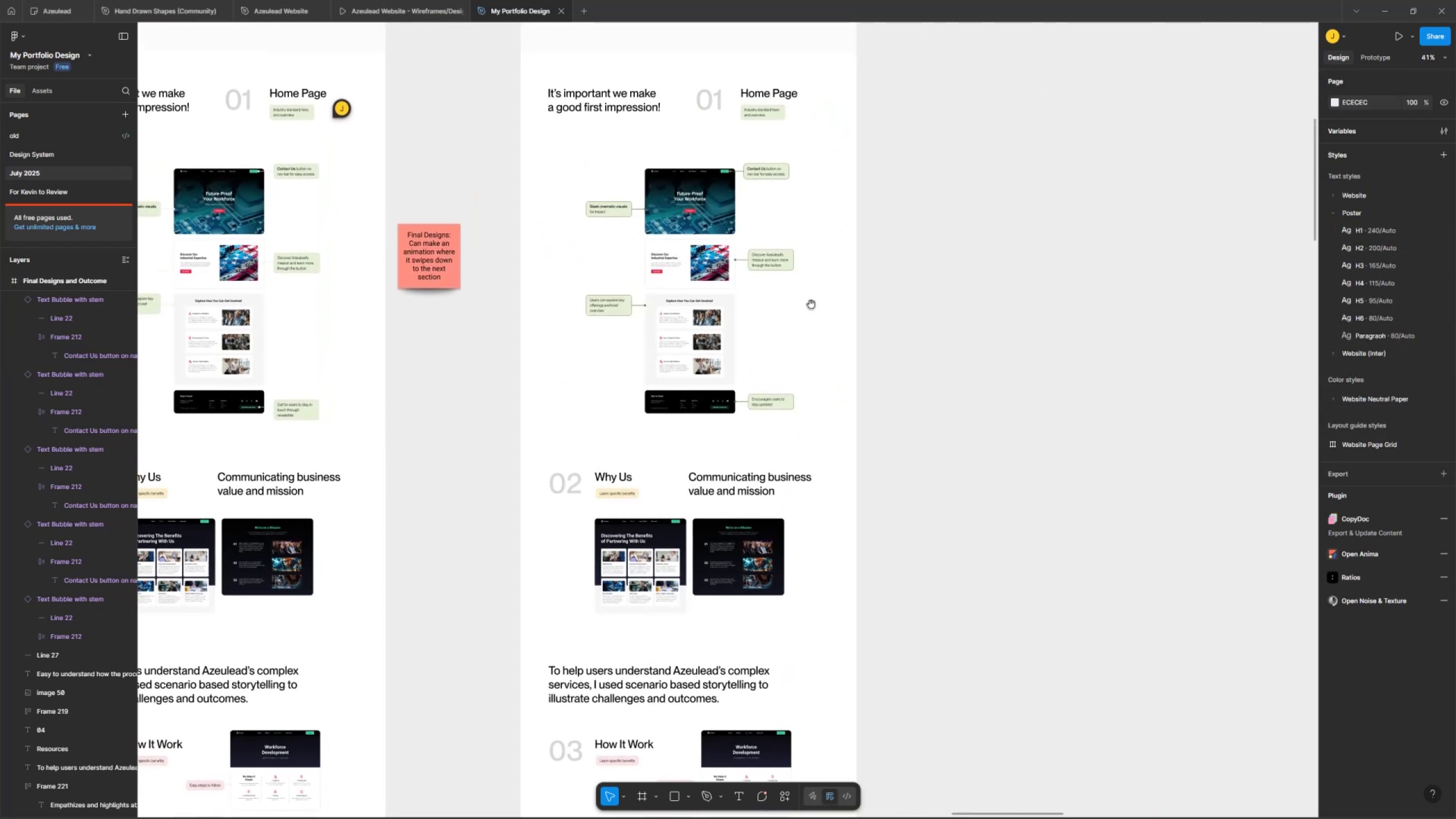 
key(Space)
 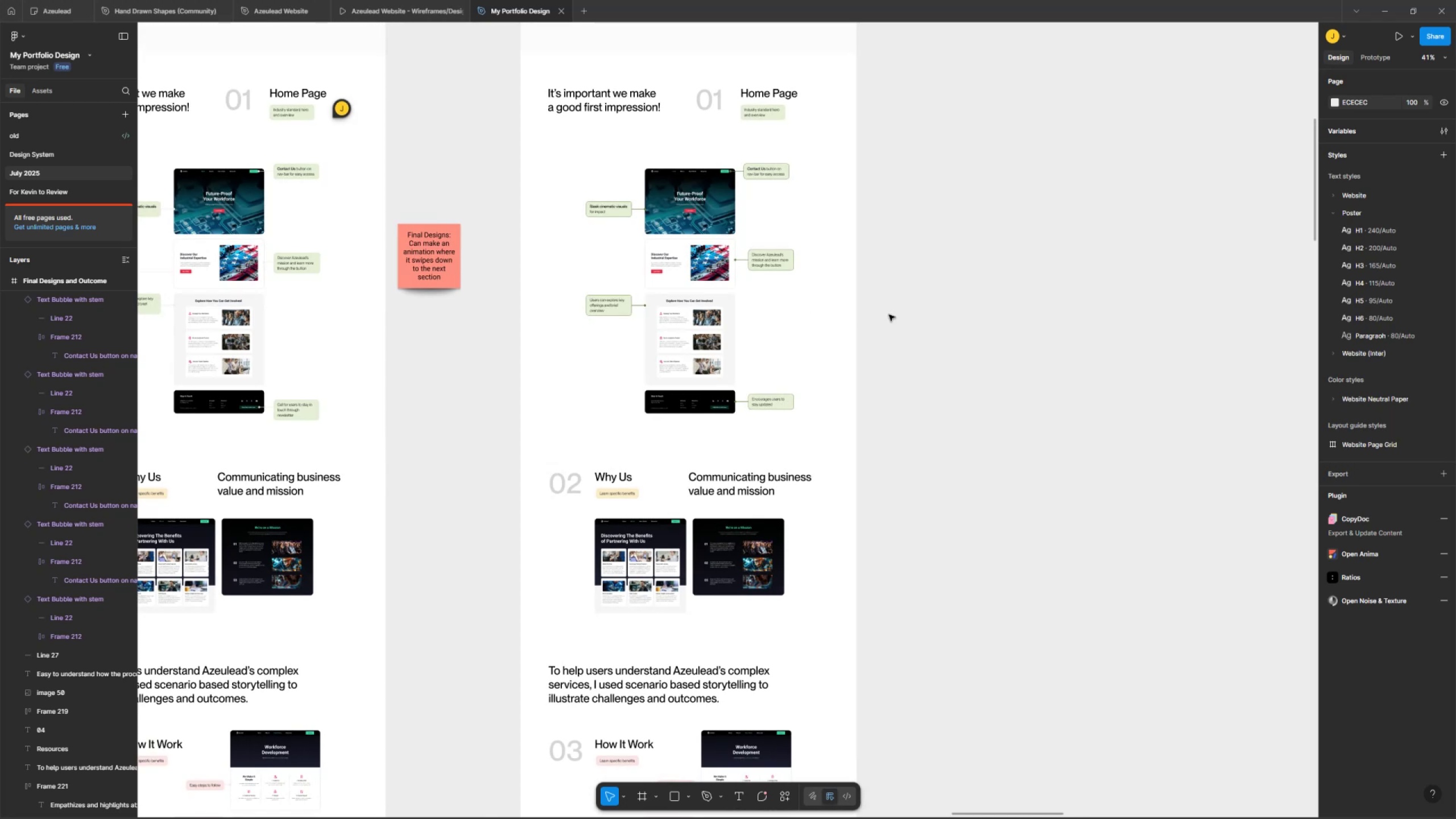 
hold_key(key=ControlLeft, duration=0.36)
scroll: coordinate [686, 211], scroll_direction: up, amount: 6.0
 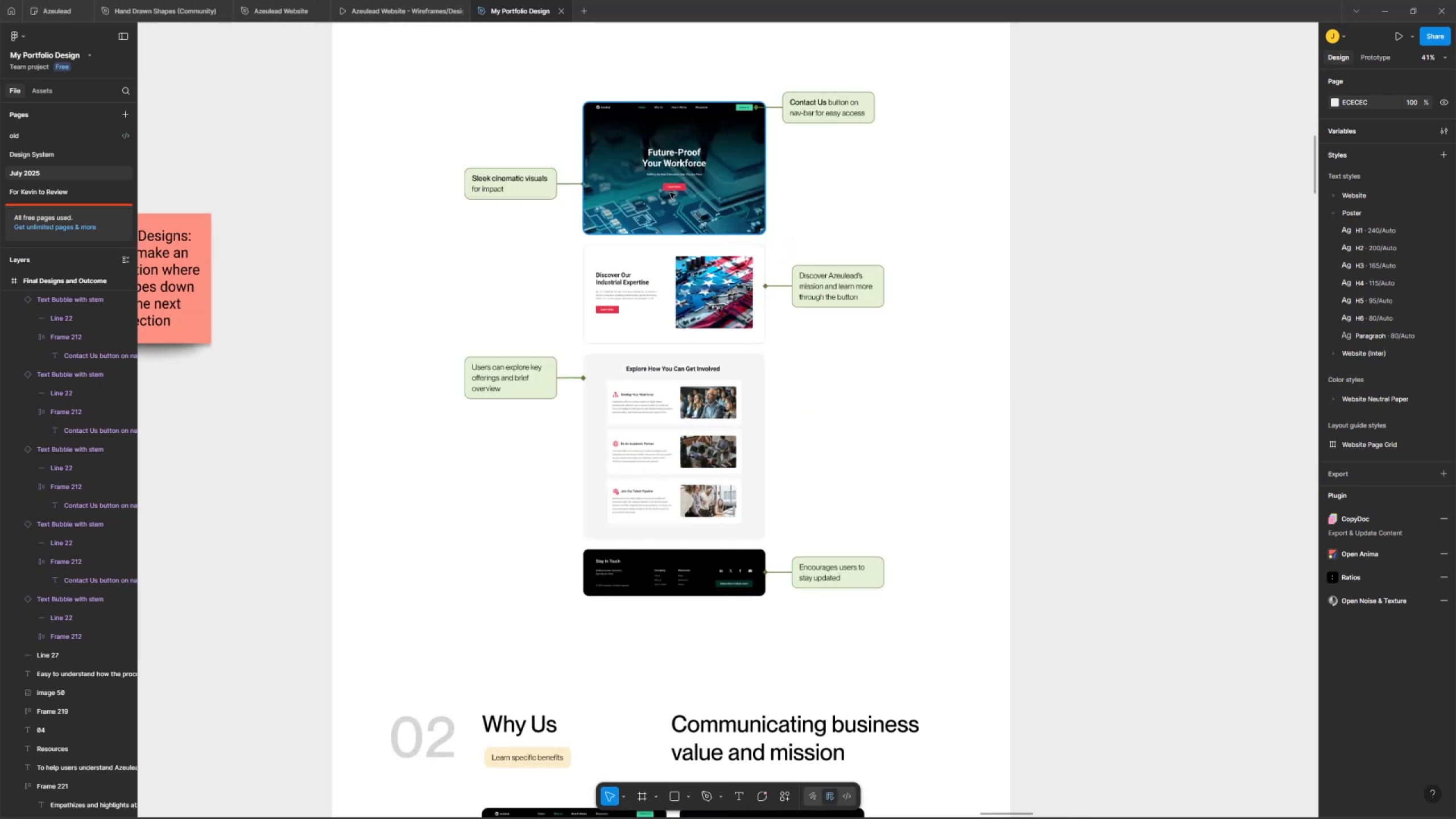 
hold_key(key=Space, duration=0.32)
 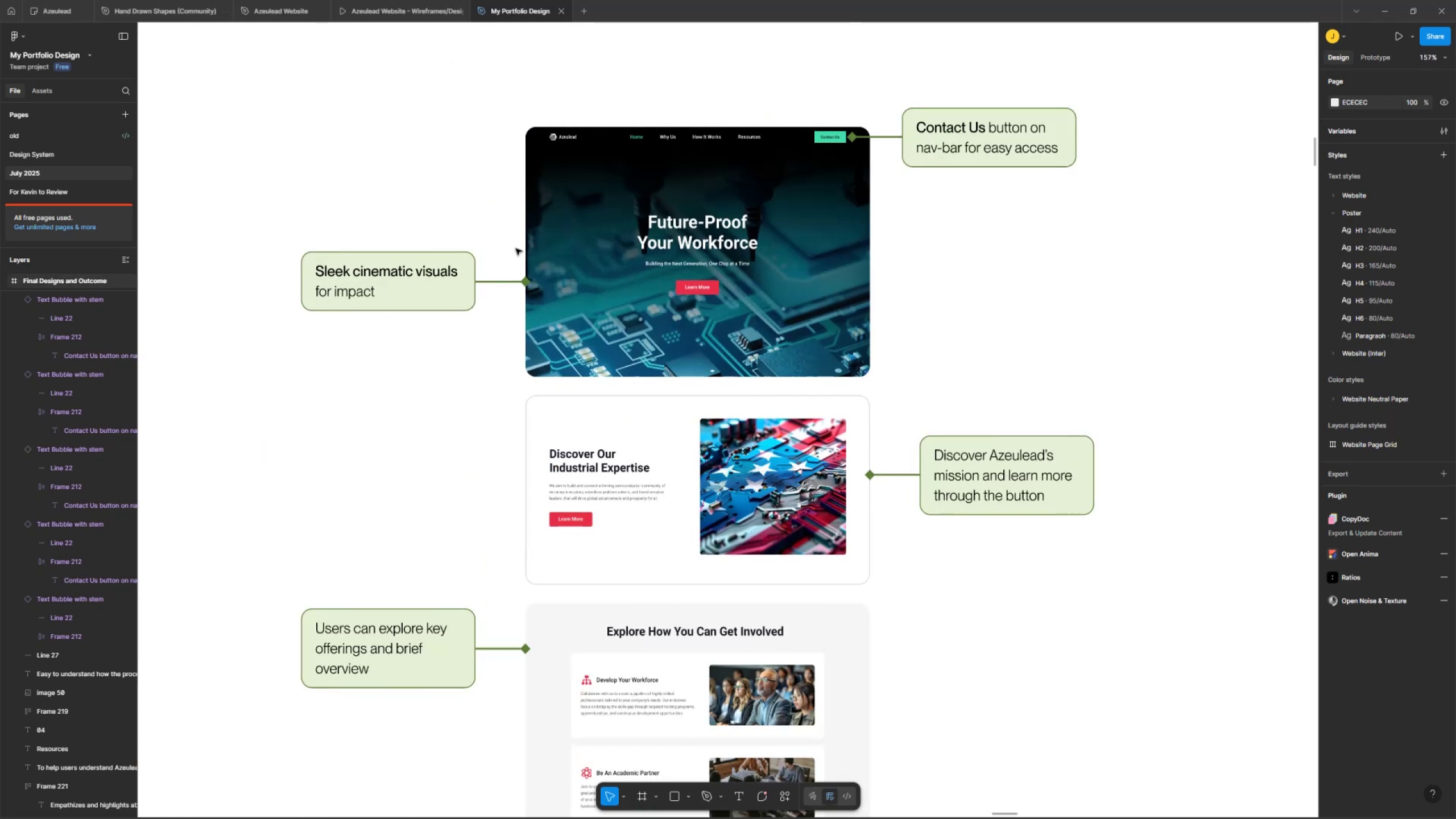 
left_click_drag(start_coordinate=[656, 151], to_coordinate=[614, 224])
 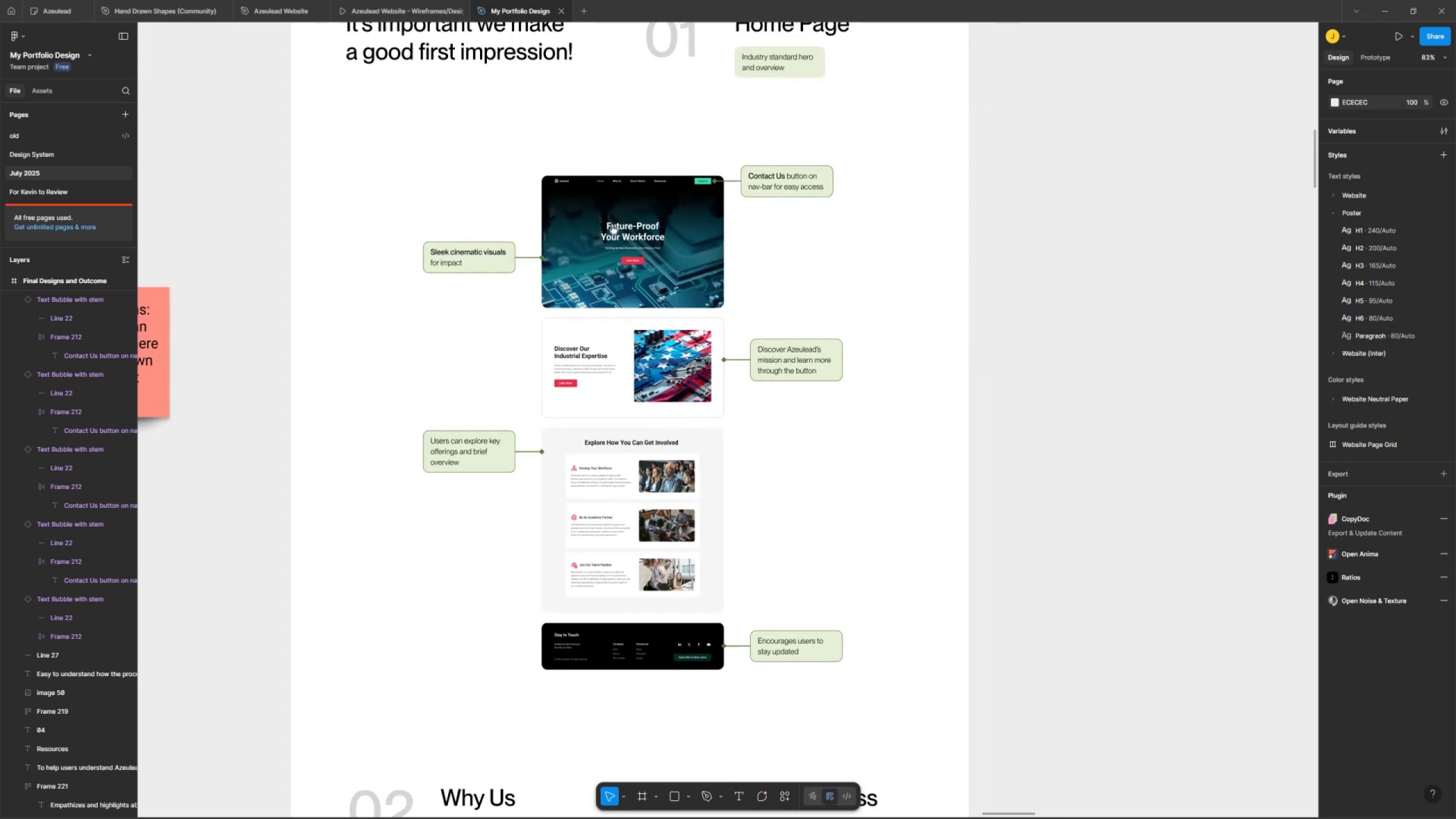 
hold_key(key=ControlLeft, duration=0.76)
scroll: coordinate [474, 278], scroll_direction: up, amount: 8.0
 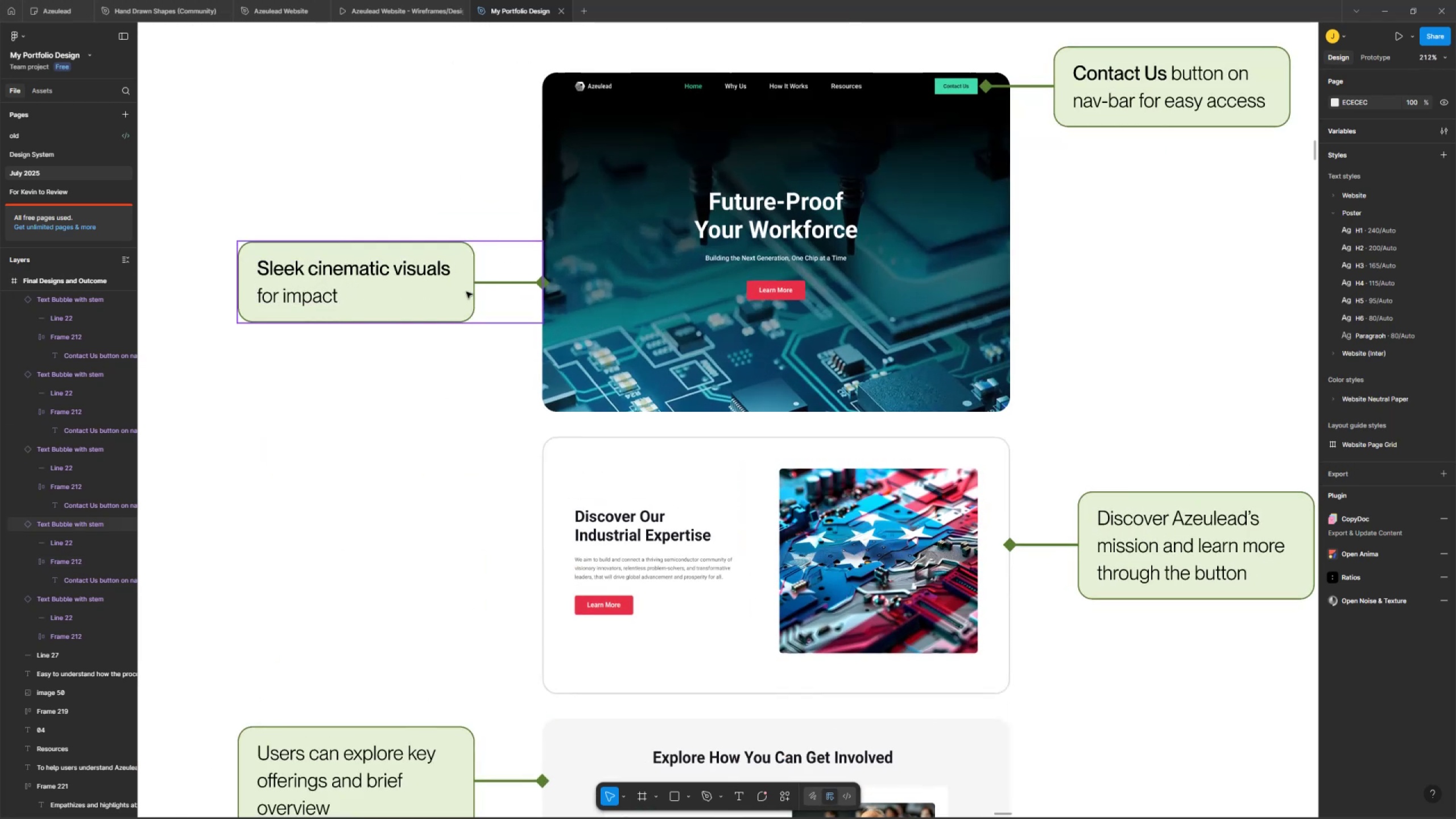 
hold_key(key=ShiftLeft, duration=1.5)
left_click_drag(start_coordinate=[438, 282], to_coordinate=[439, 276])
 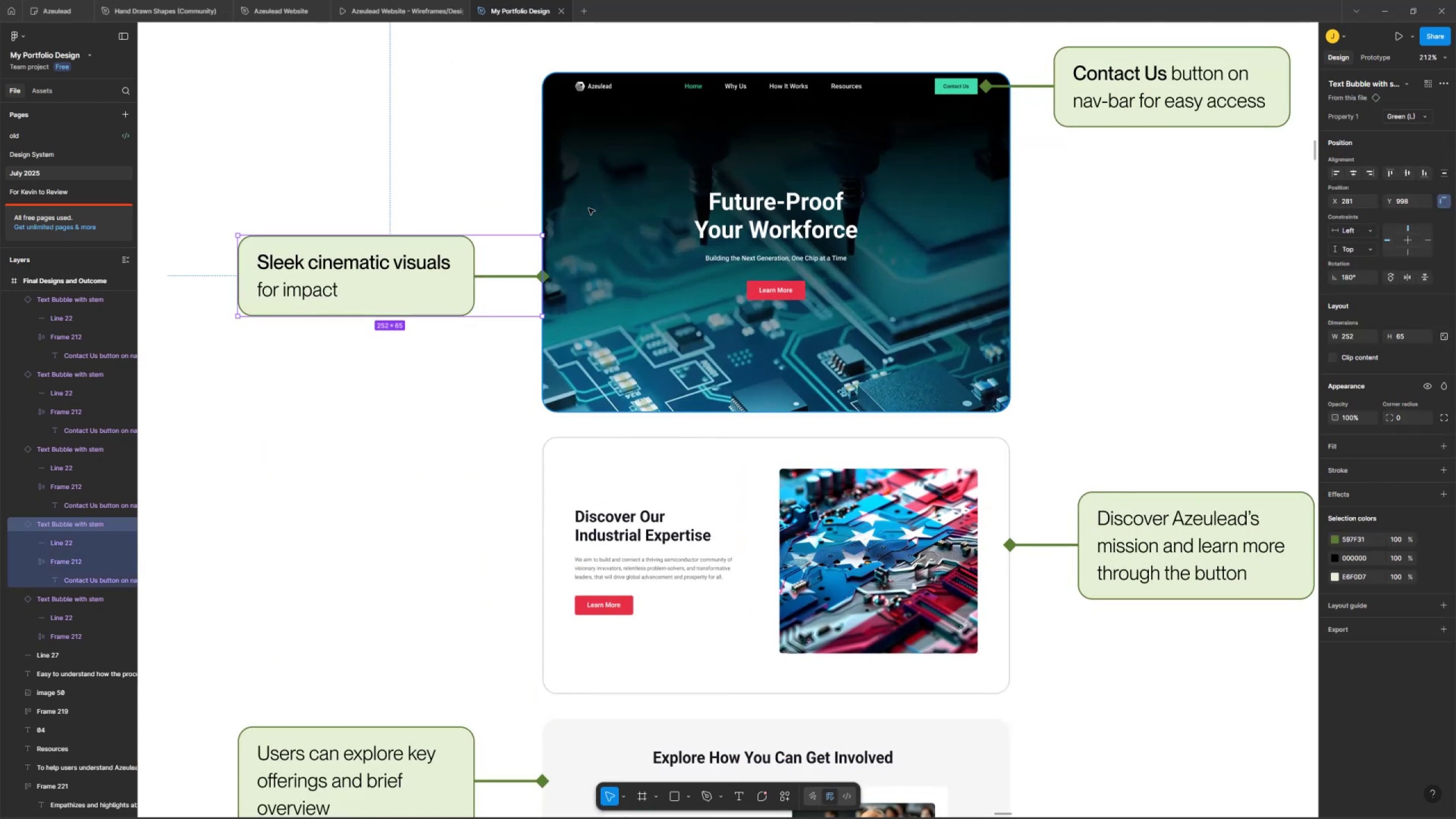 
hold_key(key=ShiftLeft, duration=1.15)
left_click([589, 202])
 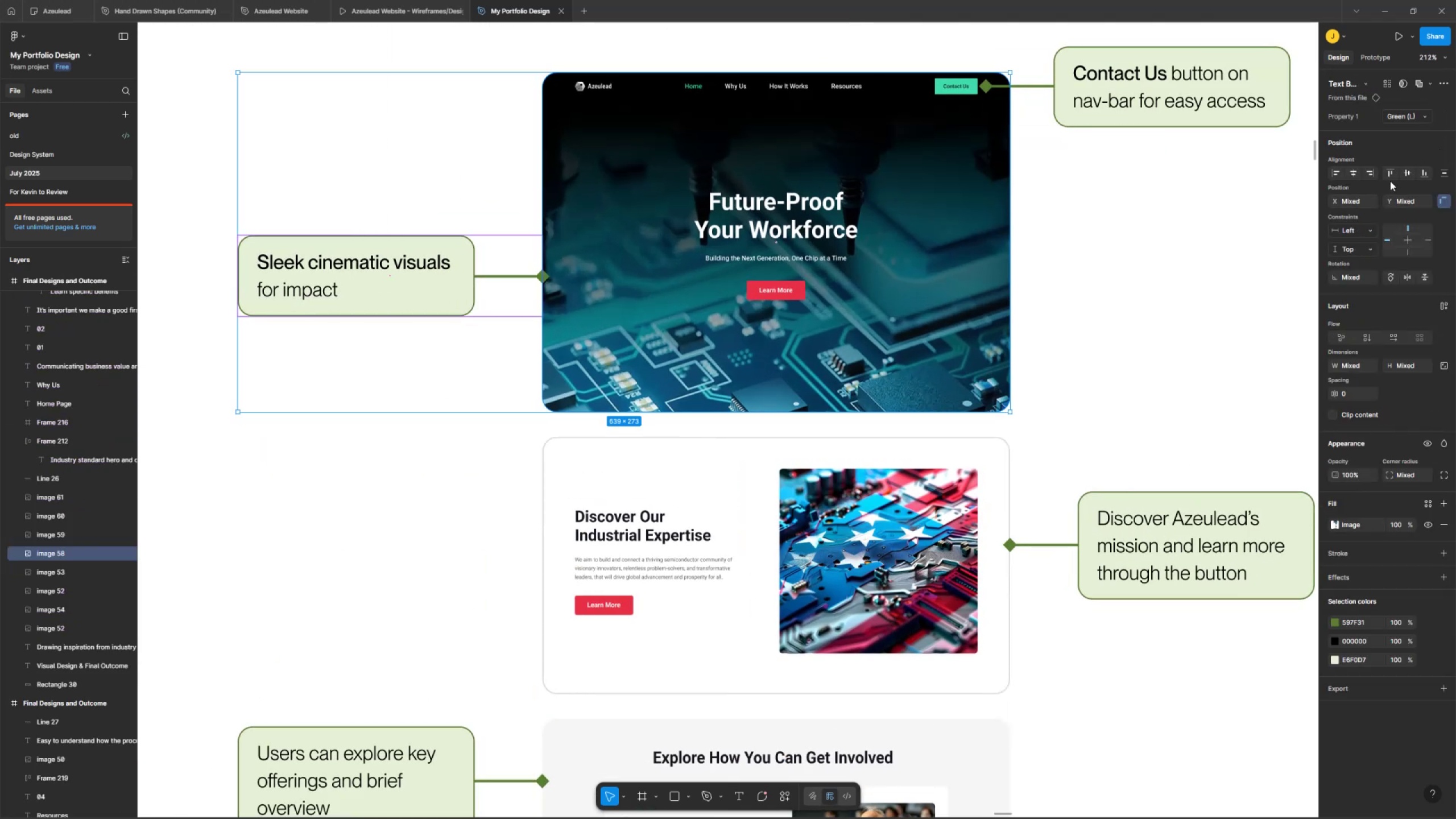 
left_click([1403, 171])
 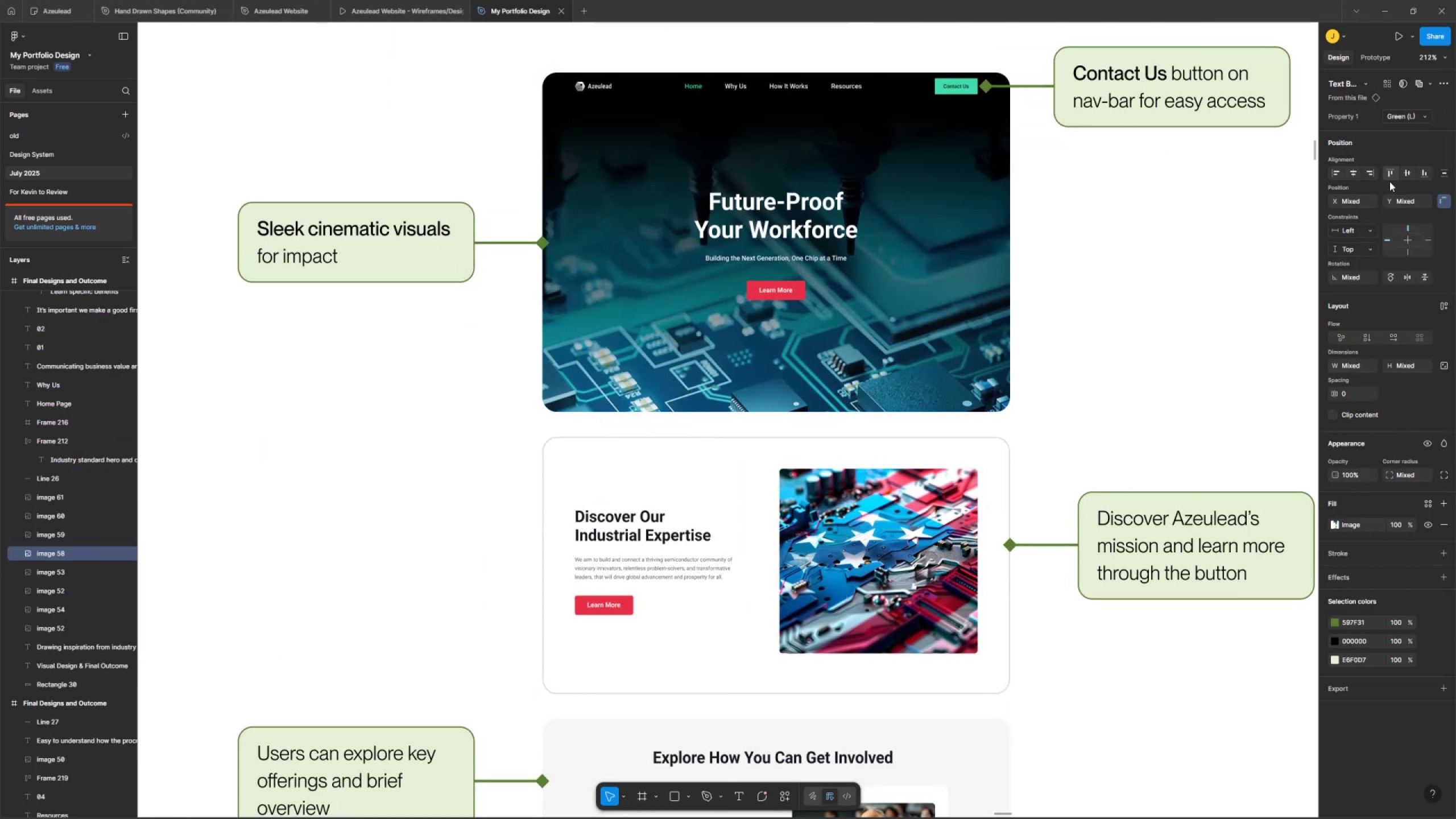 
left_click([1121, 271])
 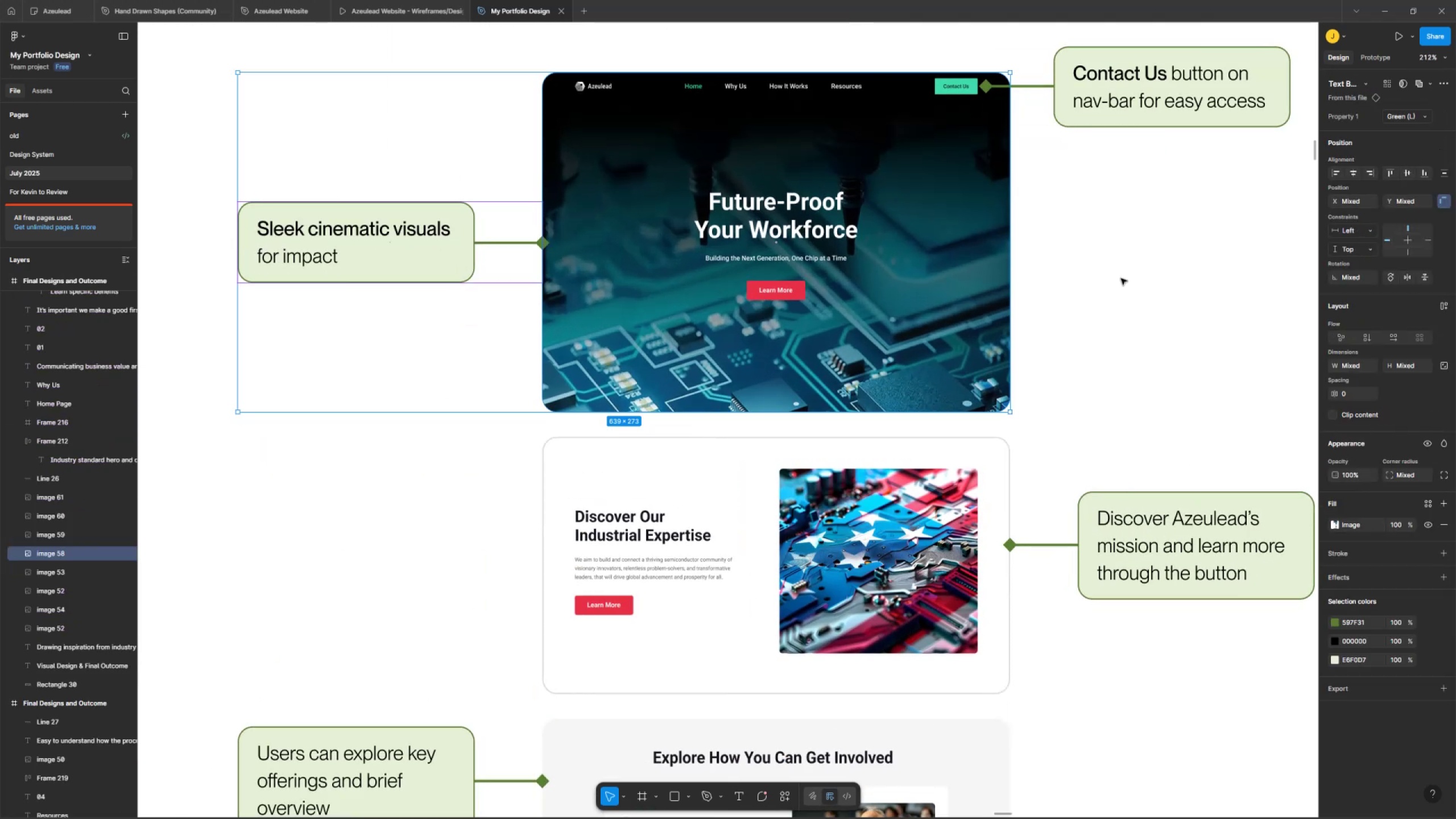 
hold_key(key=Space, duration=0.33)
 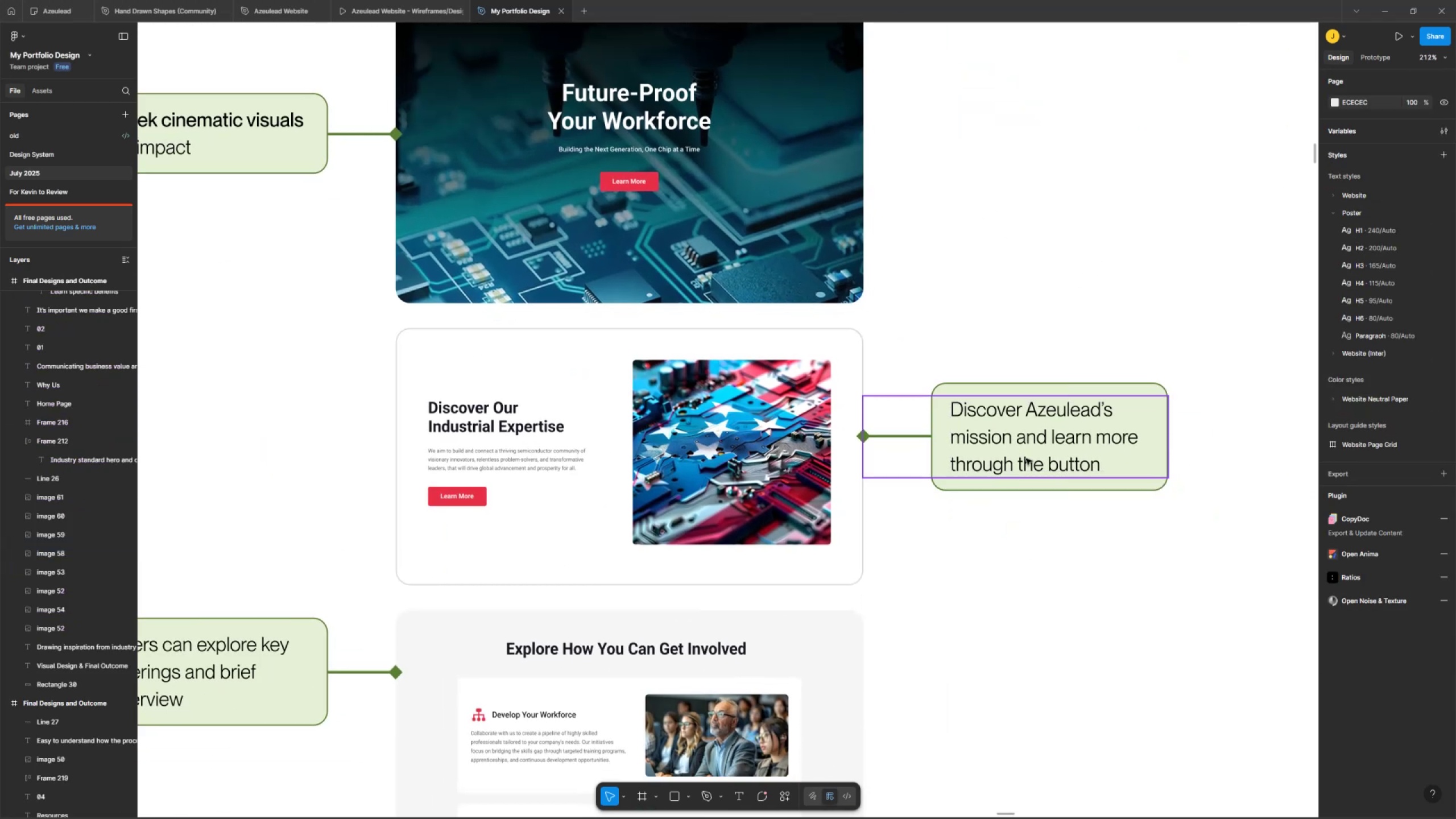 
left_click_drag(start_coordinate=[1136, 315], to_coordinate=[990, 209])
 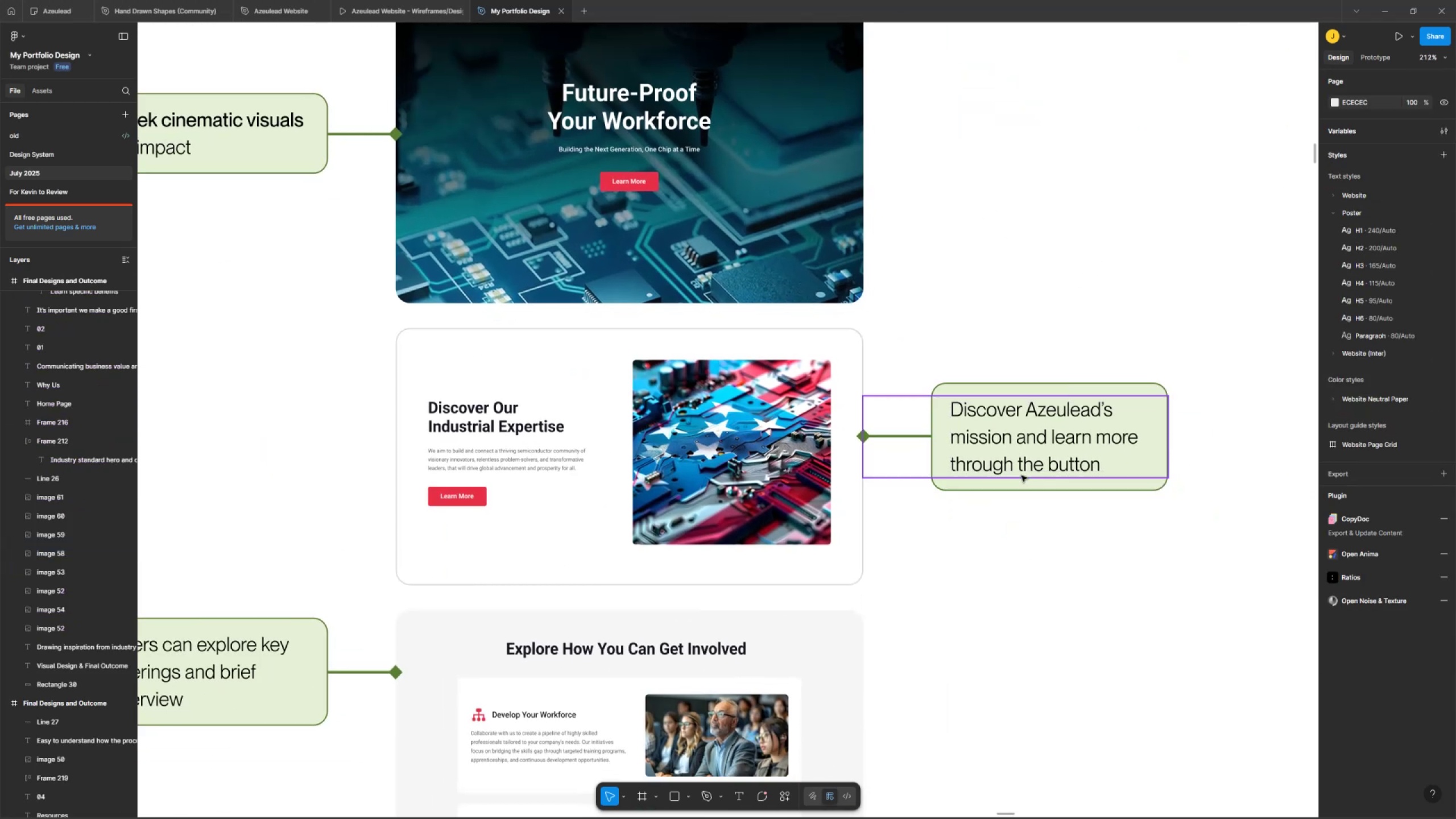 
left_click([1028, 435])
 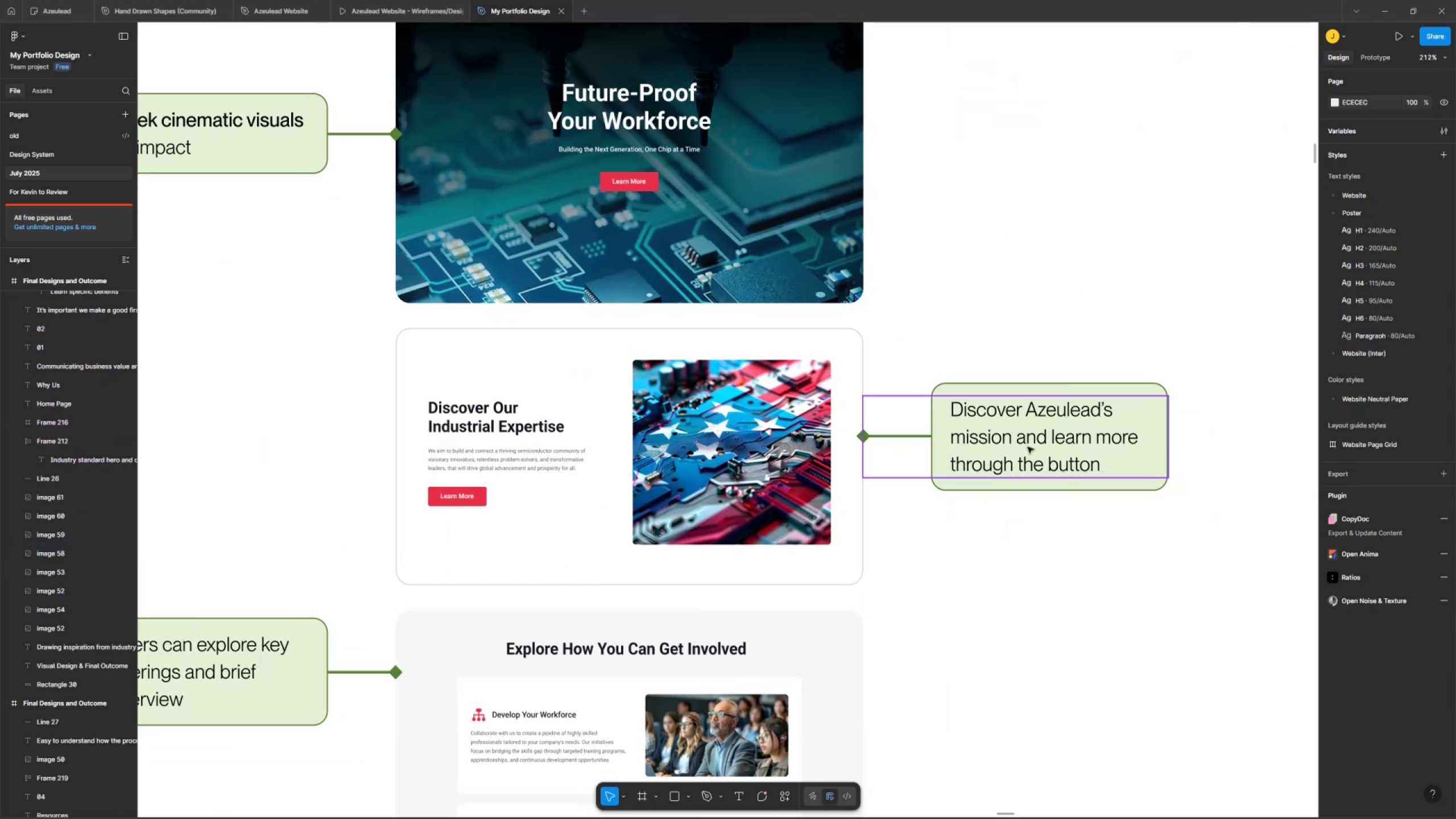 
hold_key(key=ShiftLeft, duration=0.72)
double_click([846, 377])
 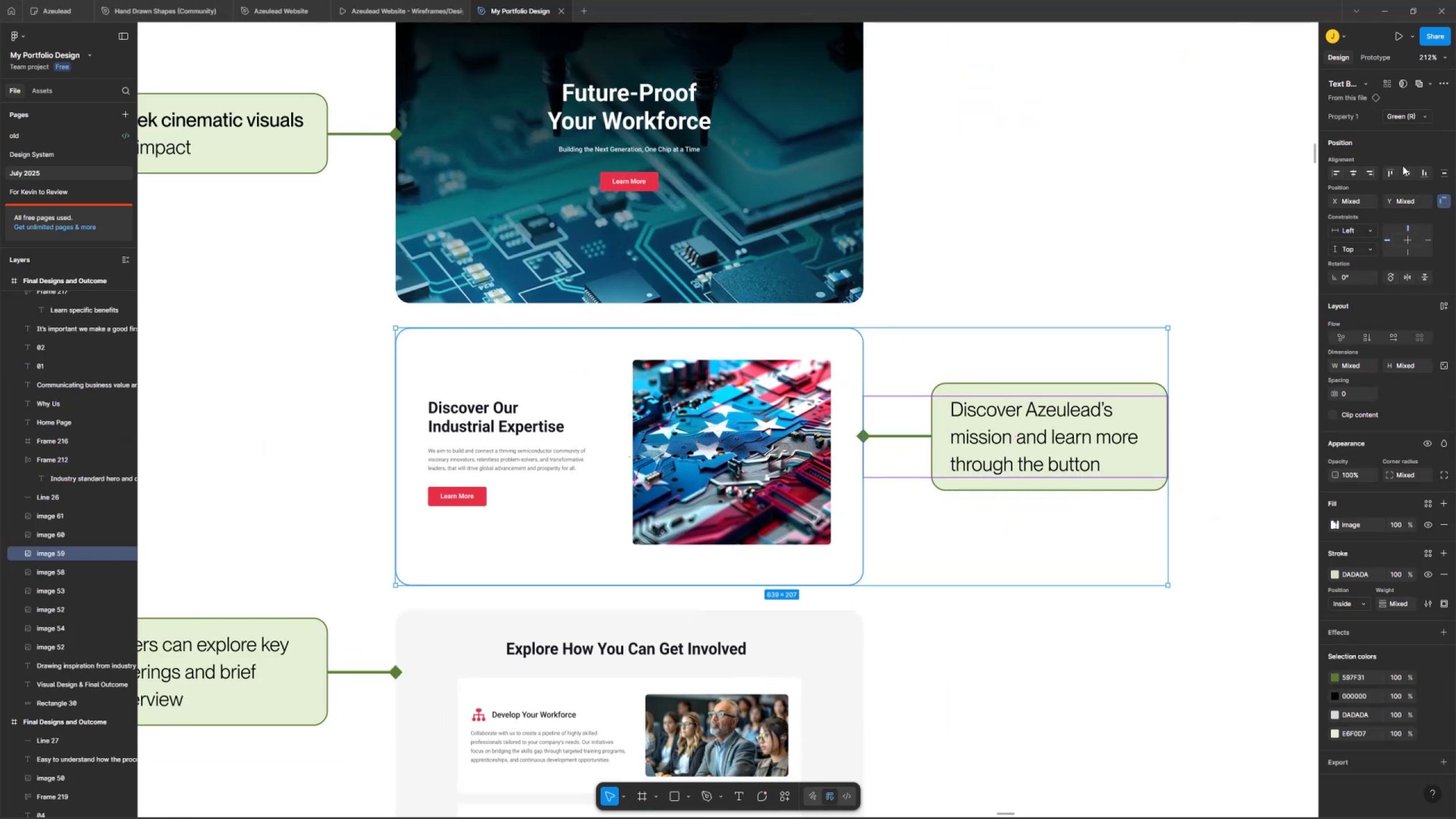 
left_click([1407, 168])
 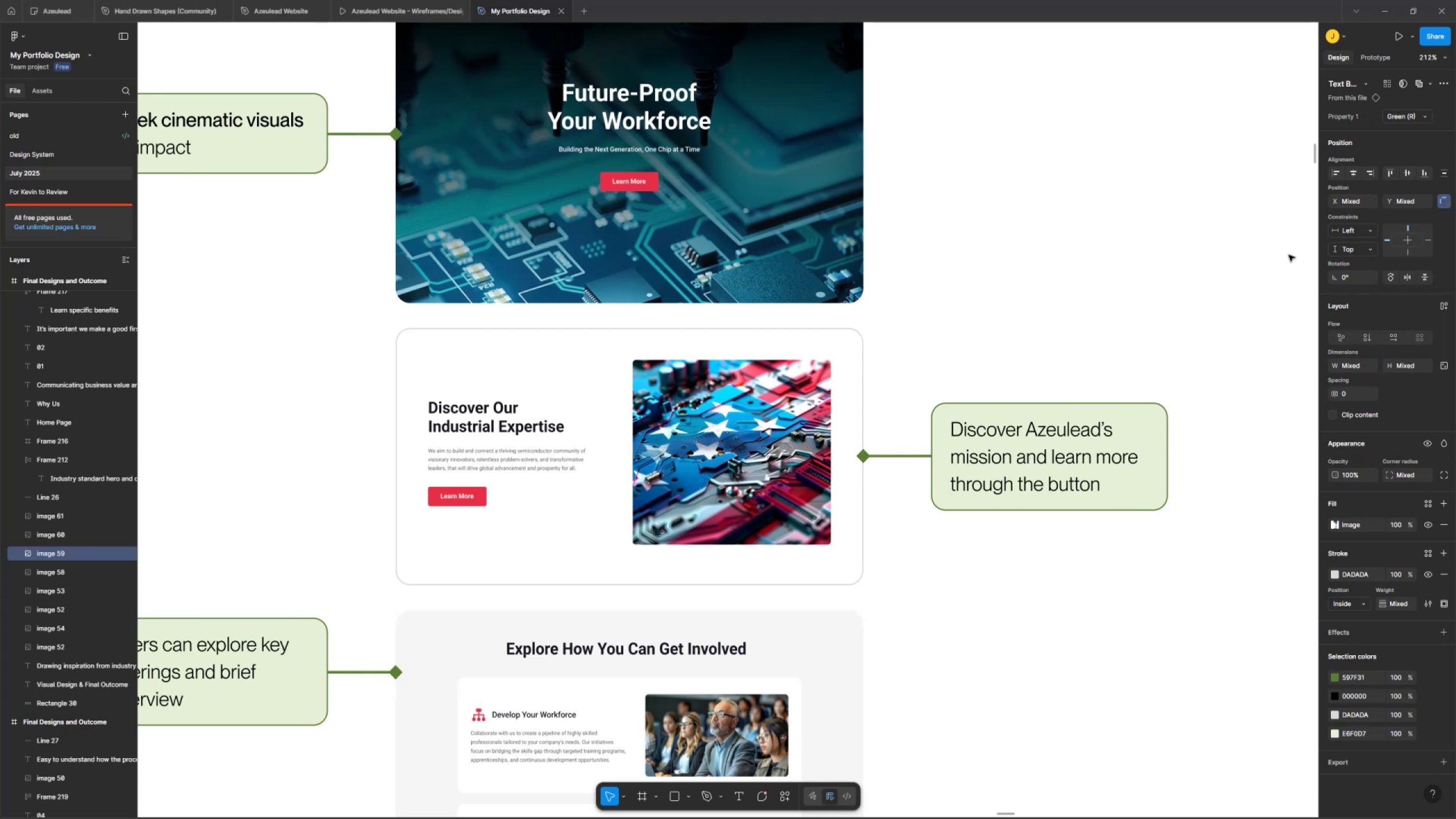 
hold_key(key=Space, duration=0.37)
 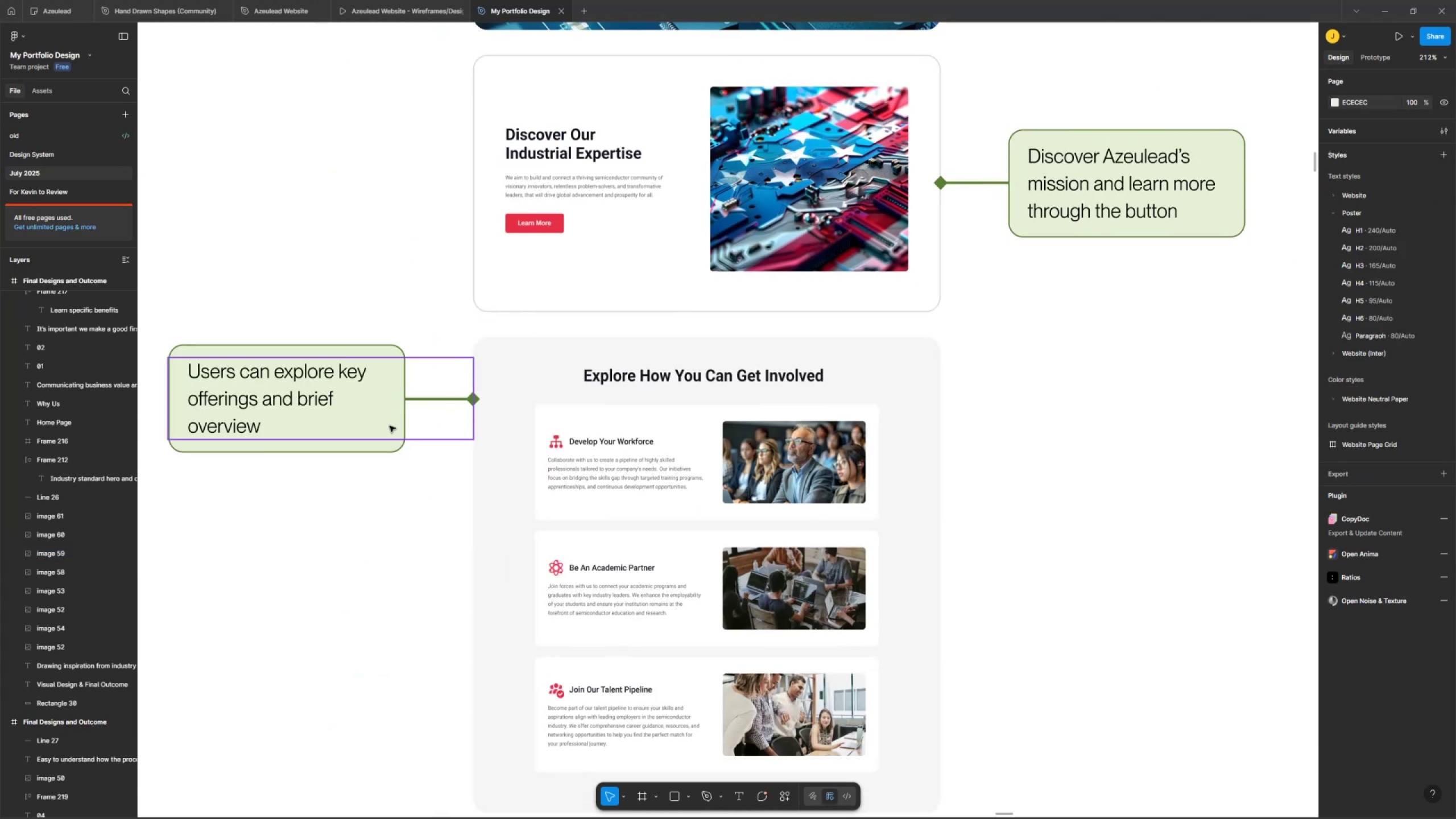 
left_click_drag(start_coordinate=[1090, 345], to_coordinate=[1168, 80])
 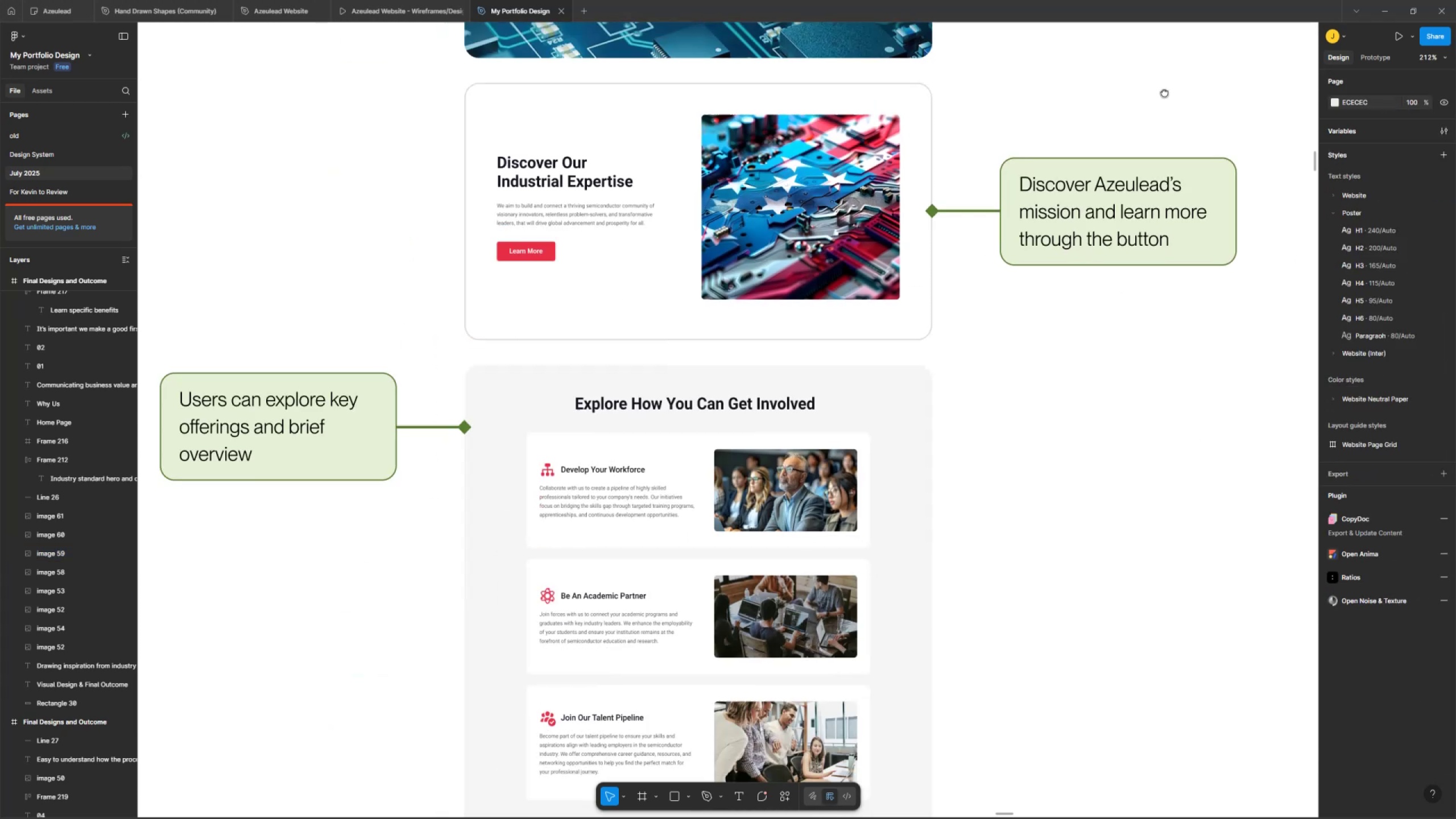 
key(Control+ControlLeft)
 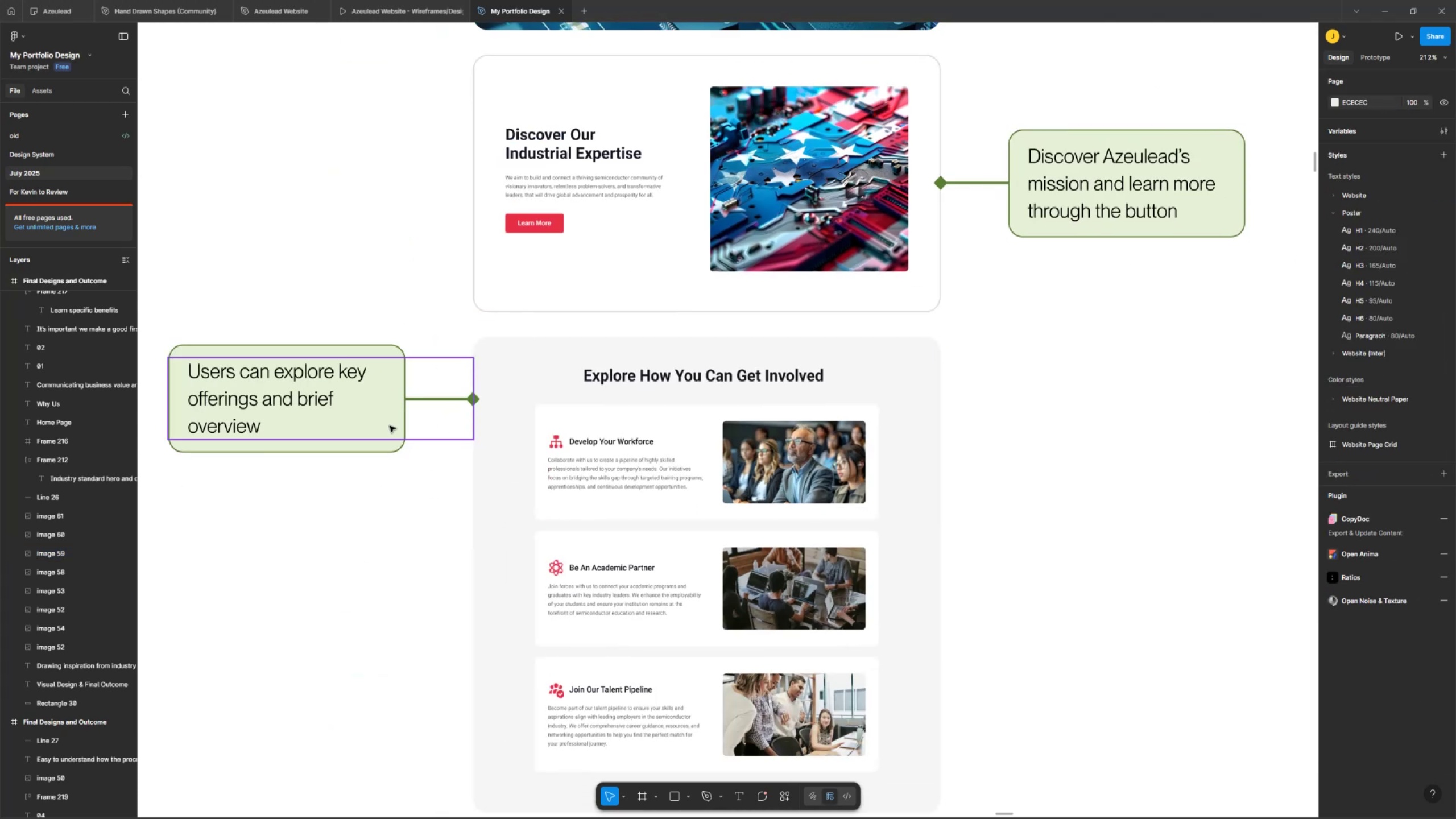 
left_click([344, 401])
 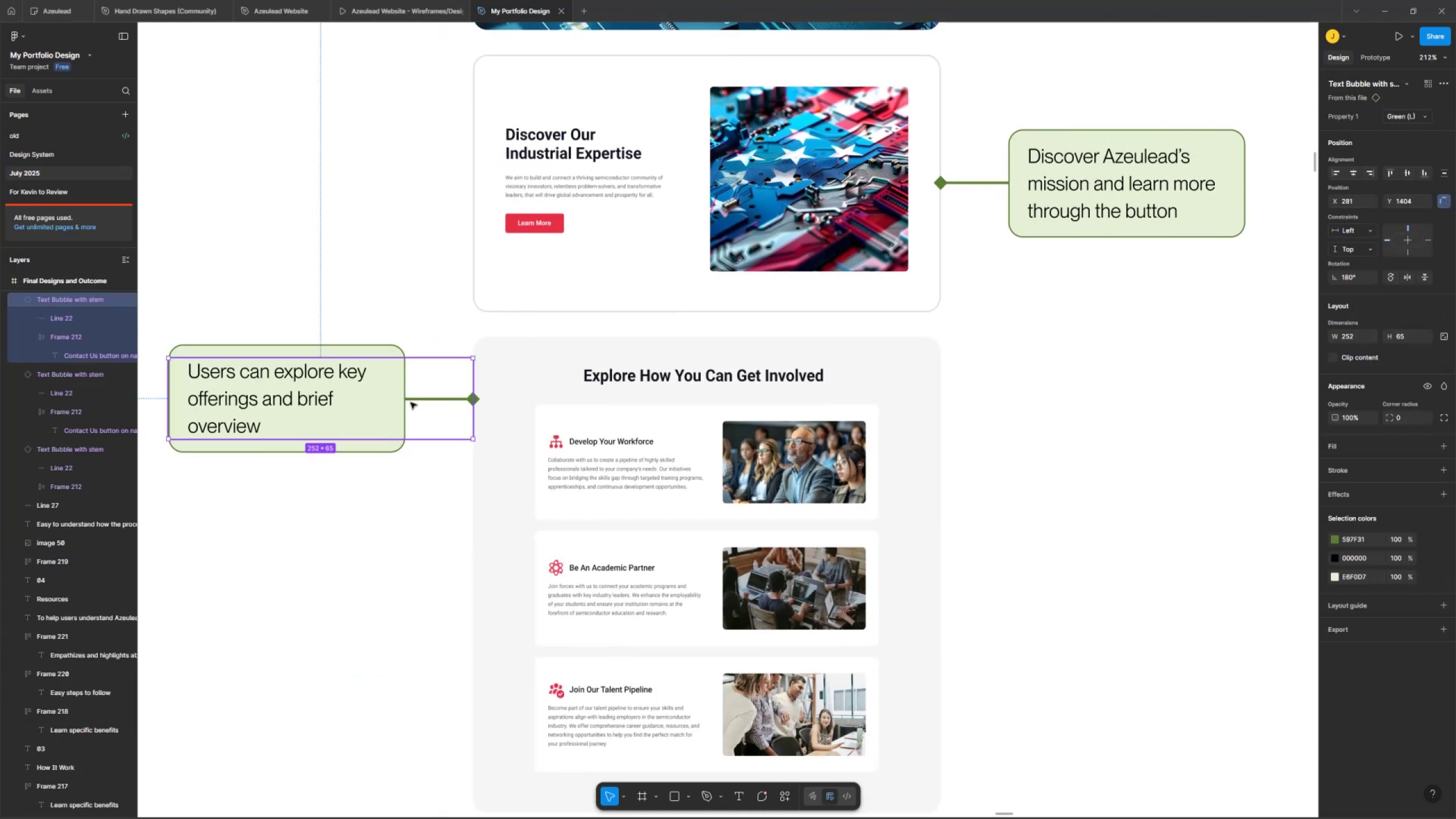 
key(Control+ControlLeft)
 